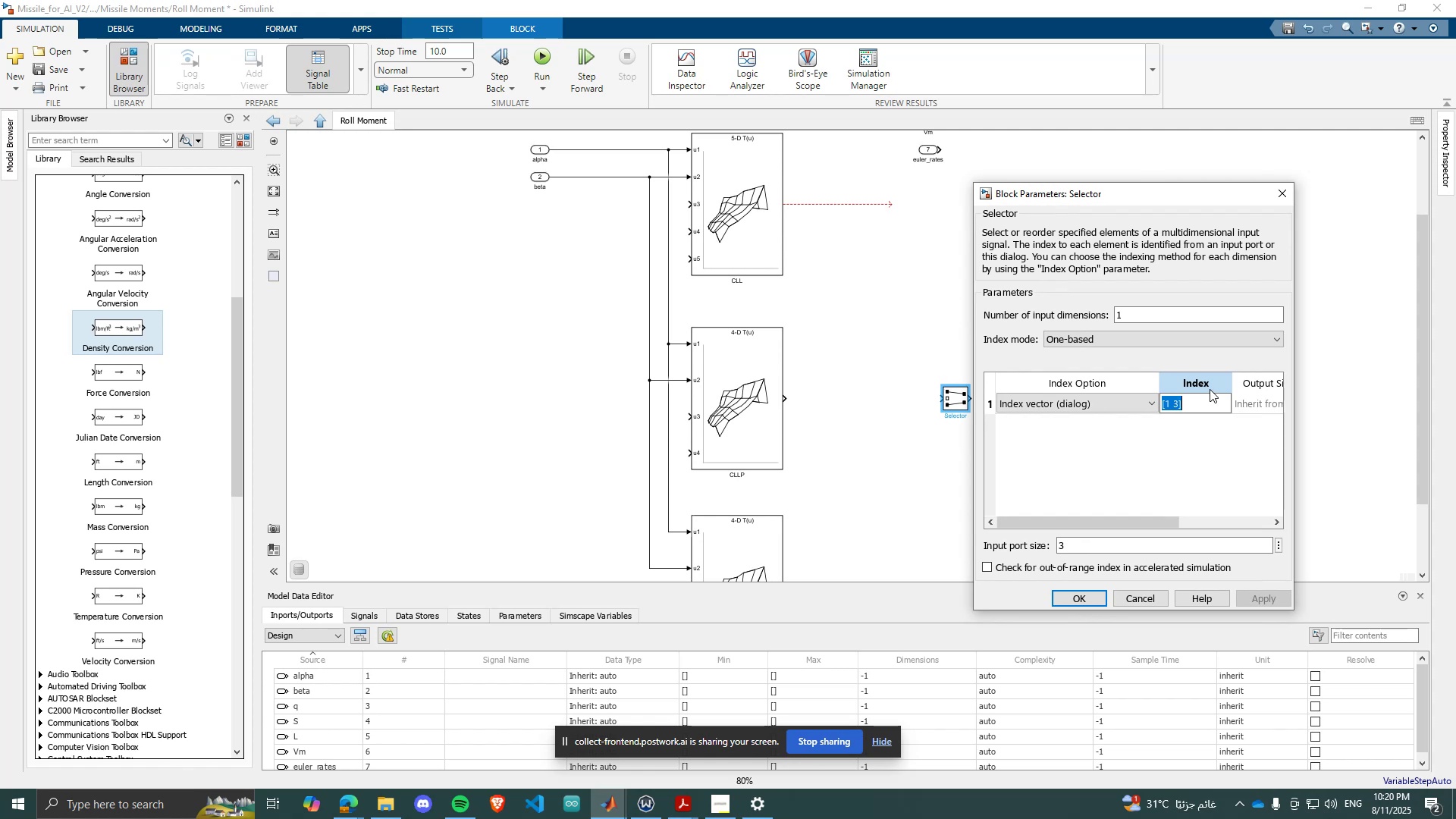 
key(1)
 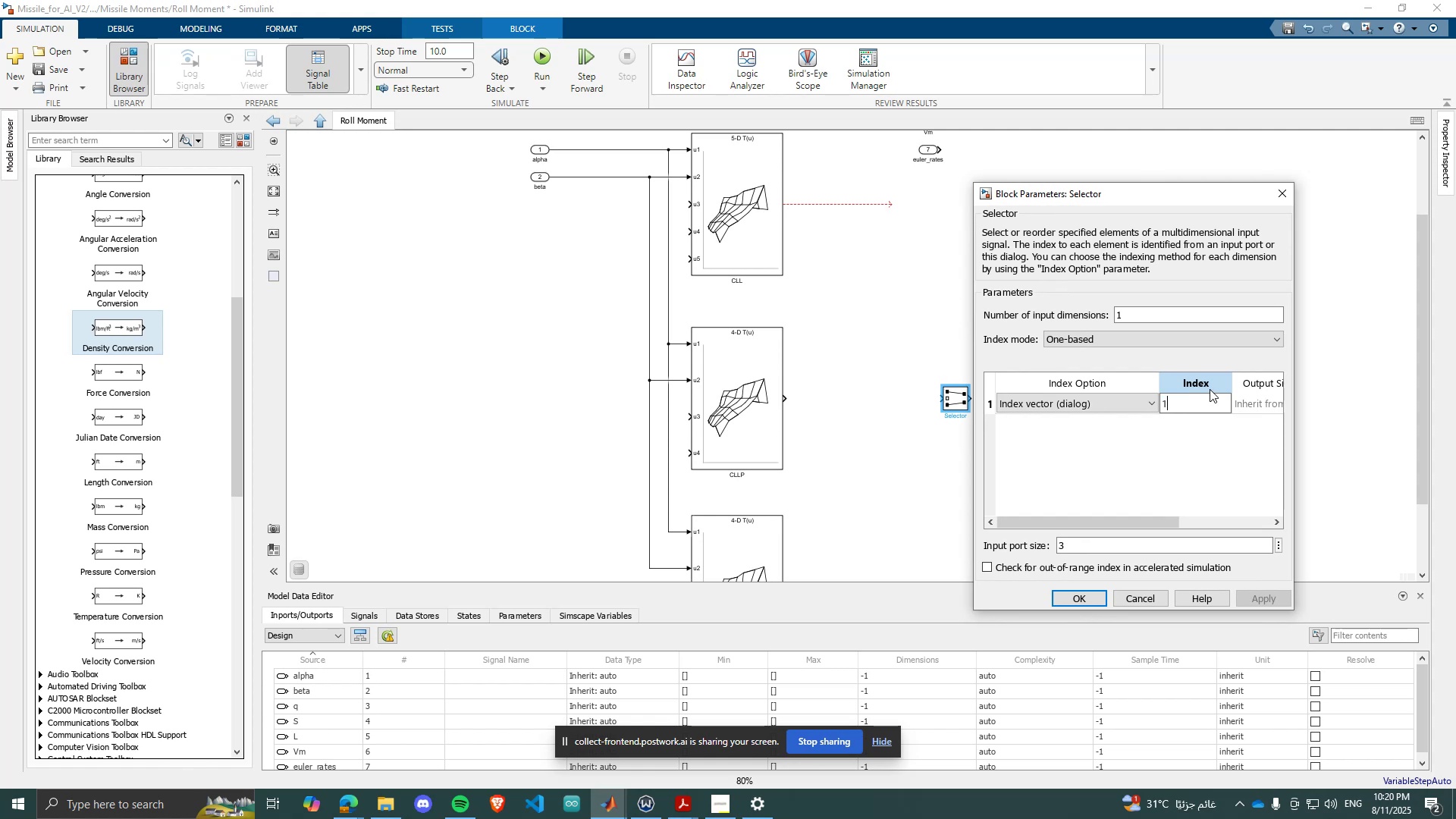 
key(Enter)
 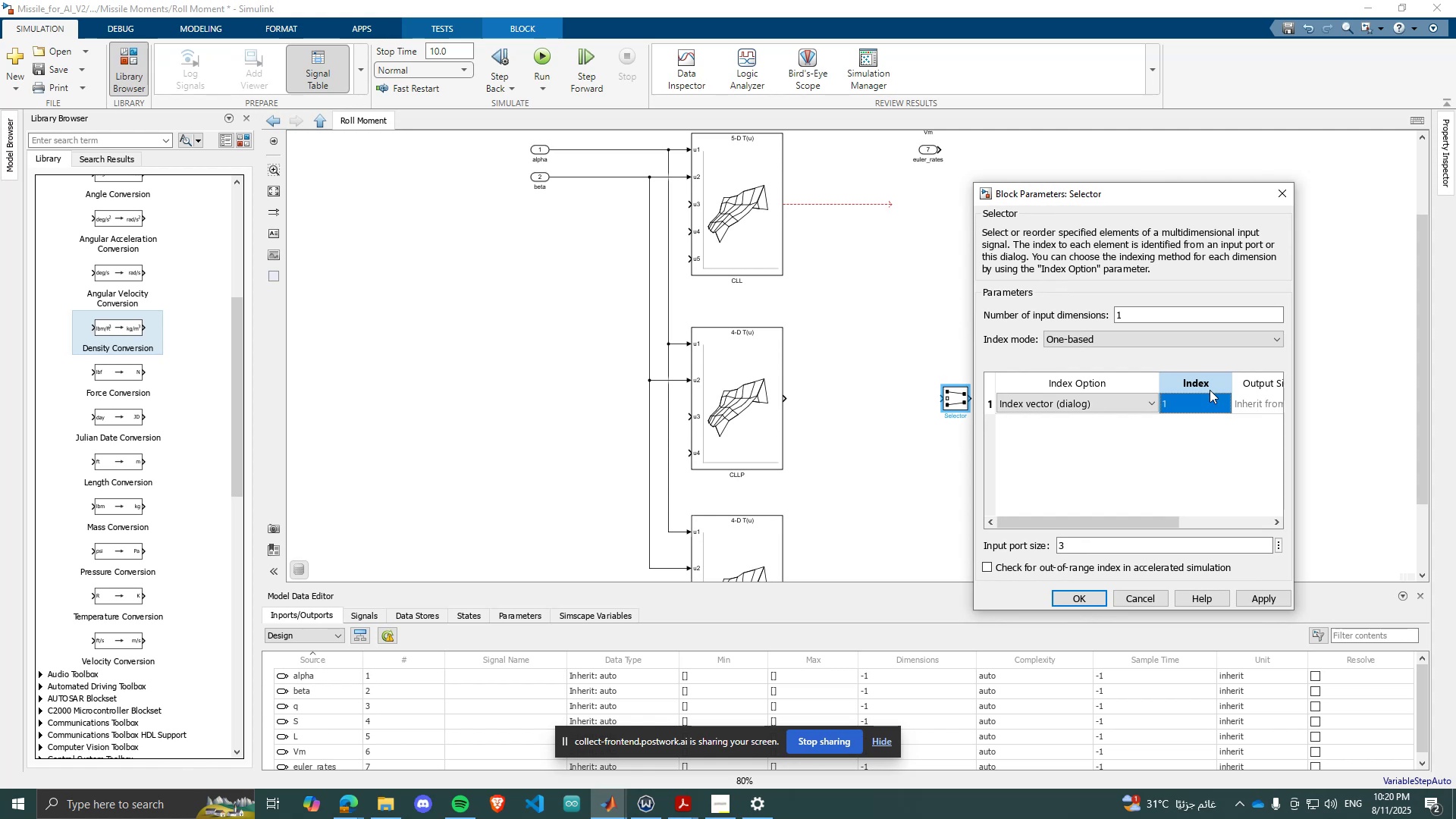 
key(Enter)
 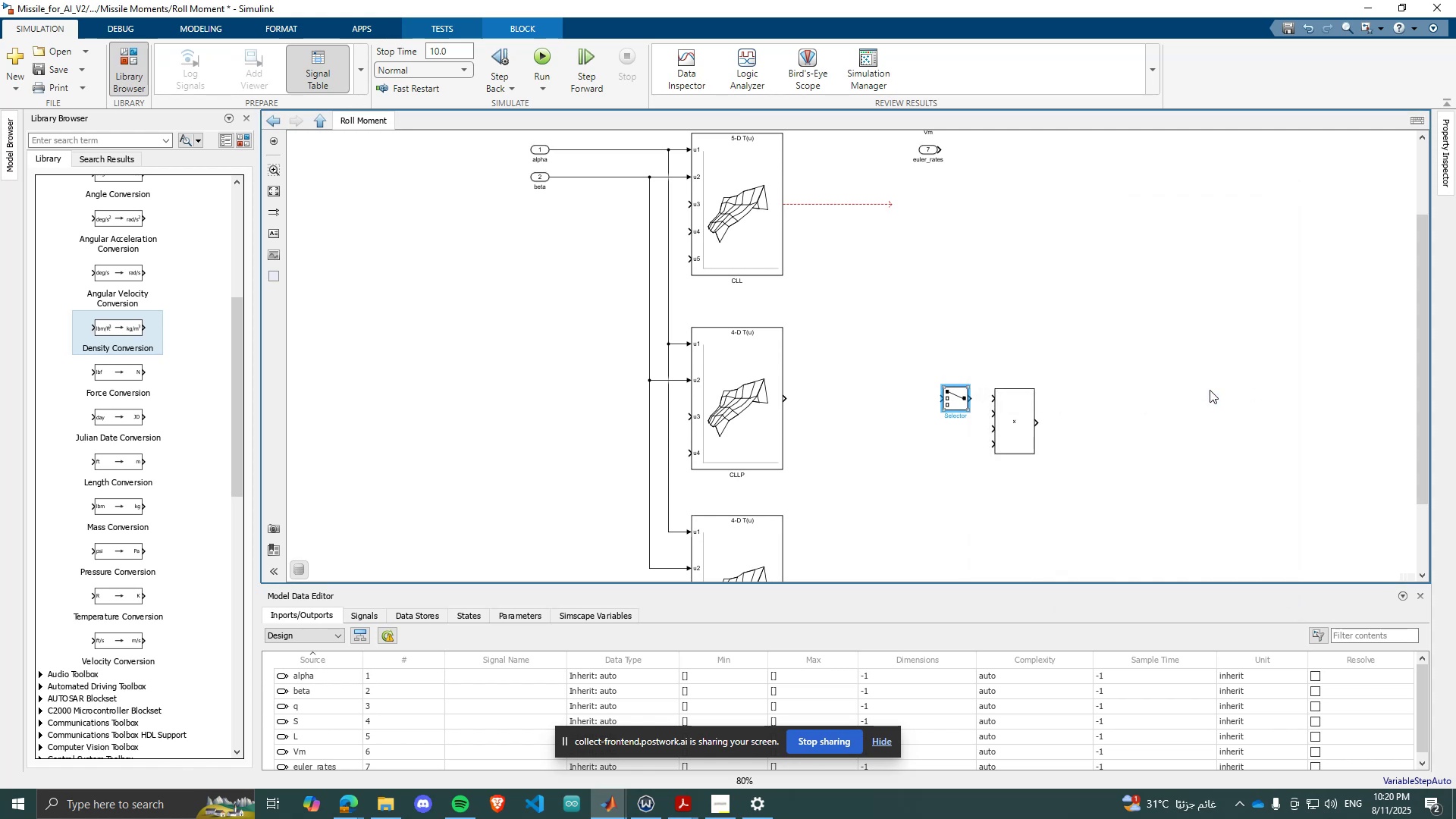 
scroll: coordinate [962, 182], scroll_direction: none, amount: 0.0
 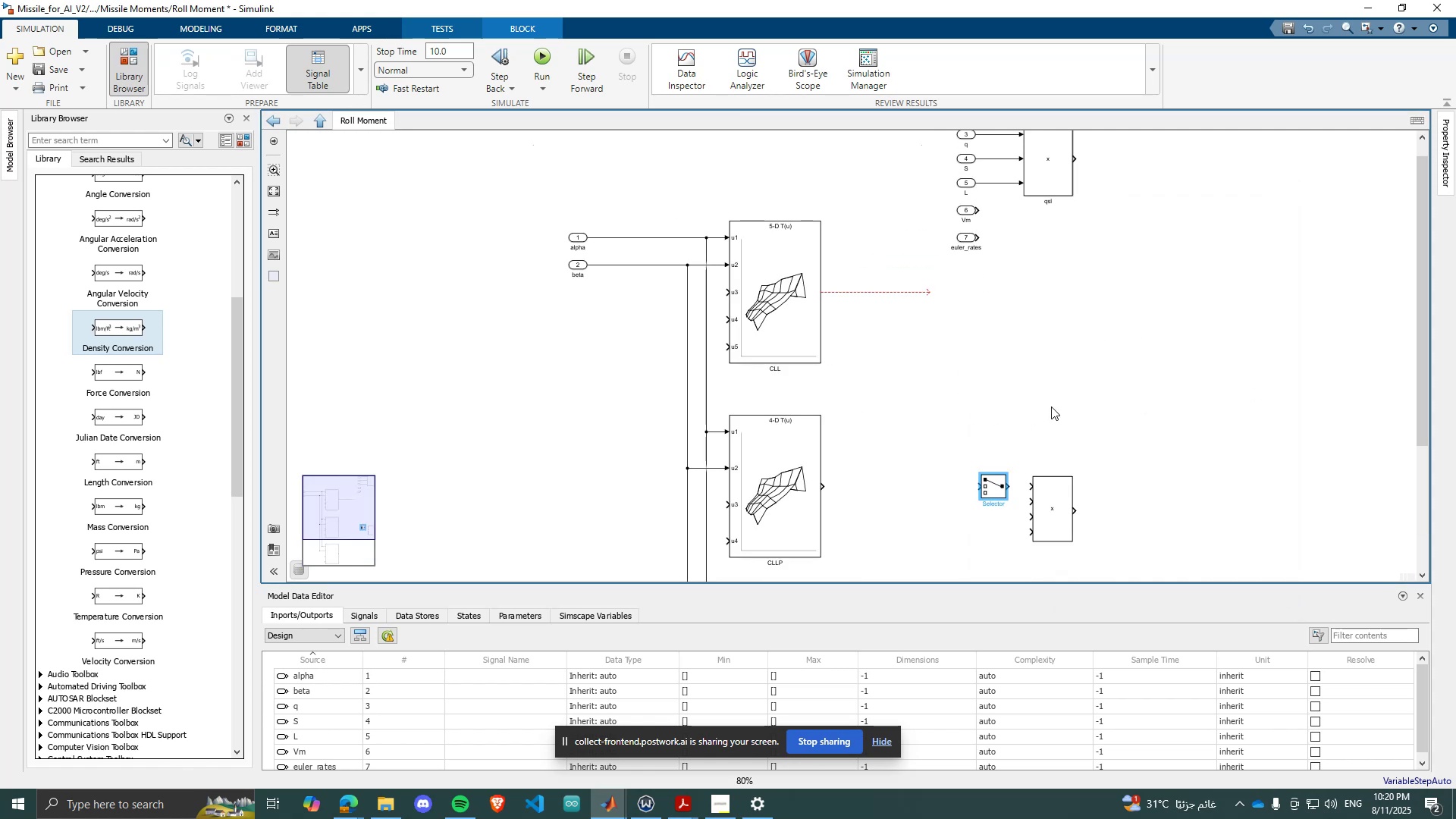 
left_click_drag(start_coordinate=[1042, 482], to_coordinate=[1131, 481])
 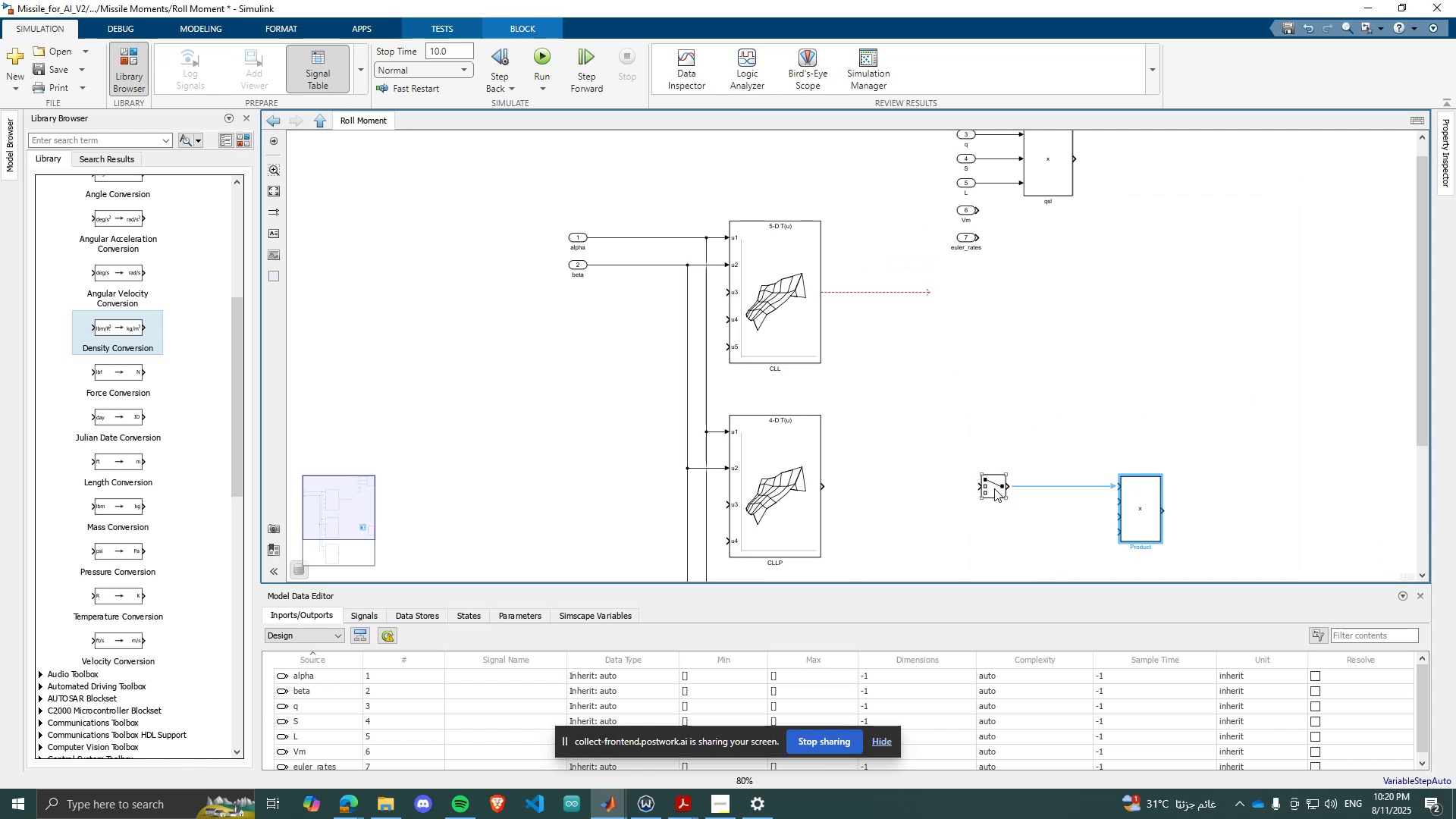 
left_click_drag(start_coordinate=[994, 488], to_coordinate=[1038, 485])
 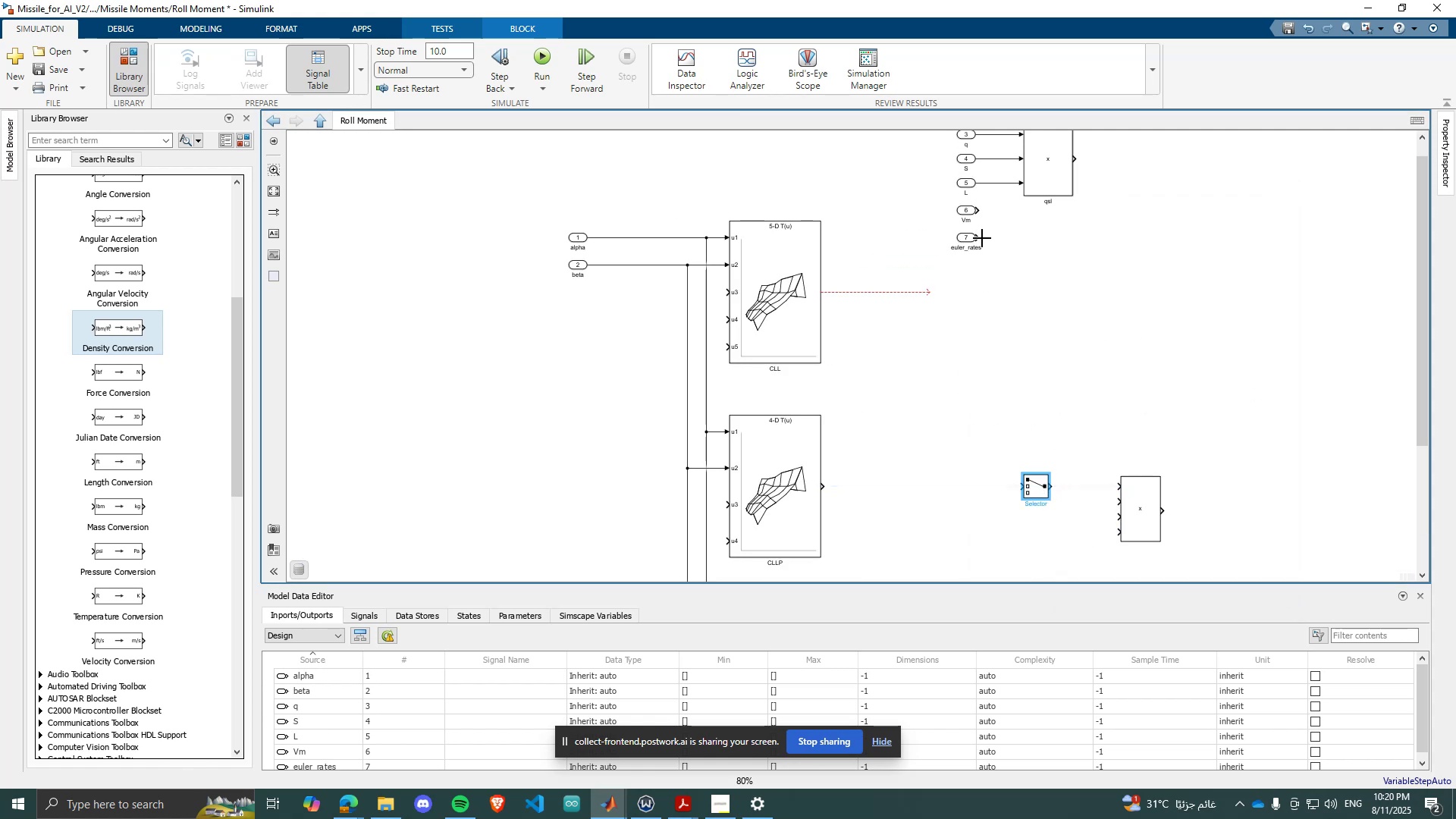 
left_click_drag(start_coordinate=[980, 238], to_coordinate=[1019, 487])
 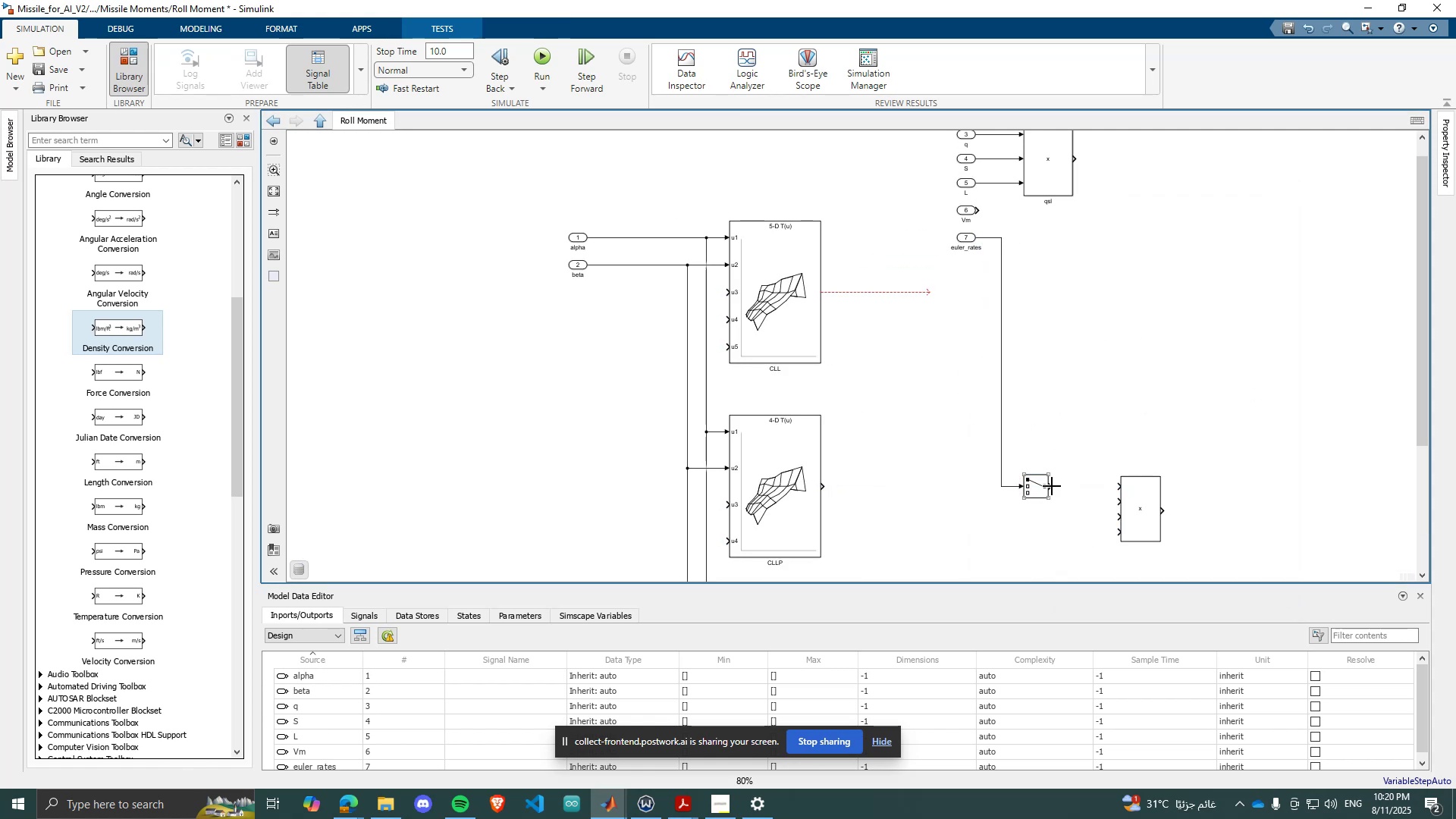 
left_click_drag(start_coordinate=[1050, 488], to_coordinate=[1117, 486])
 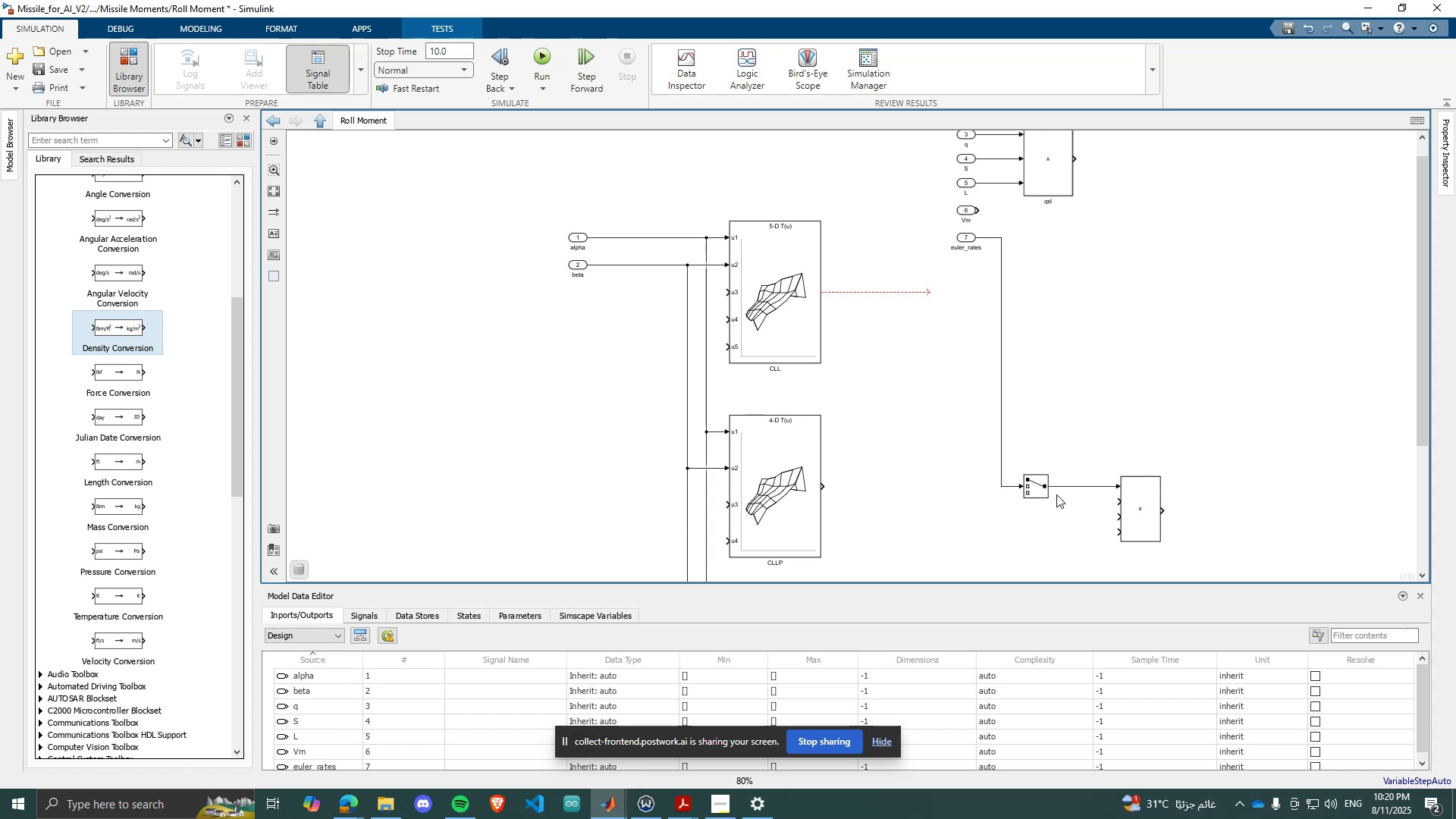 
left_click_drag(start_coordinate=[1155, 504], to_coordinate=[1149, 449])
 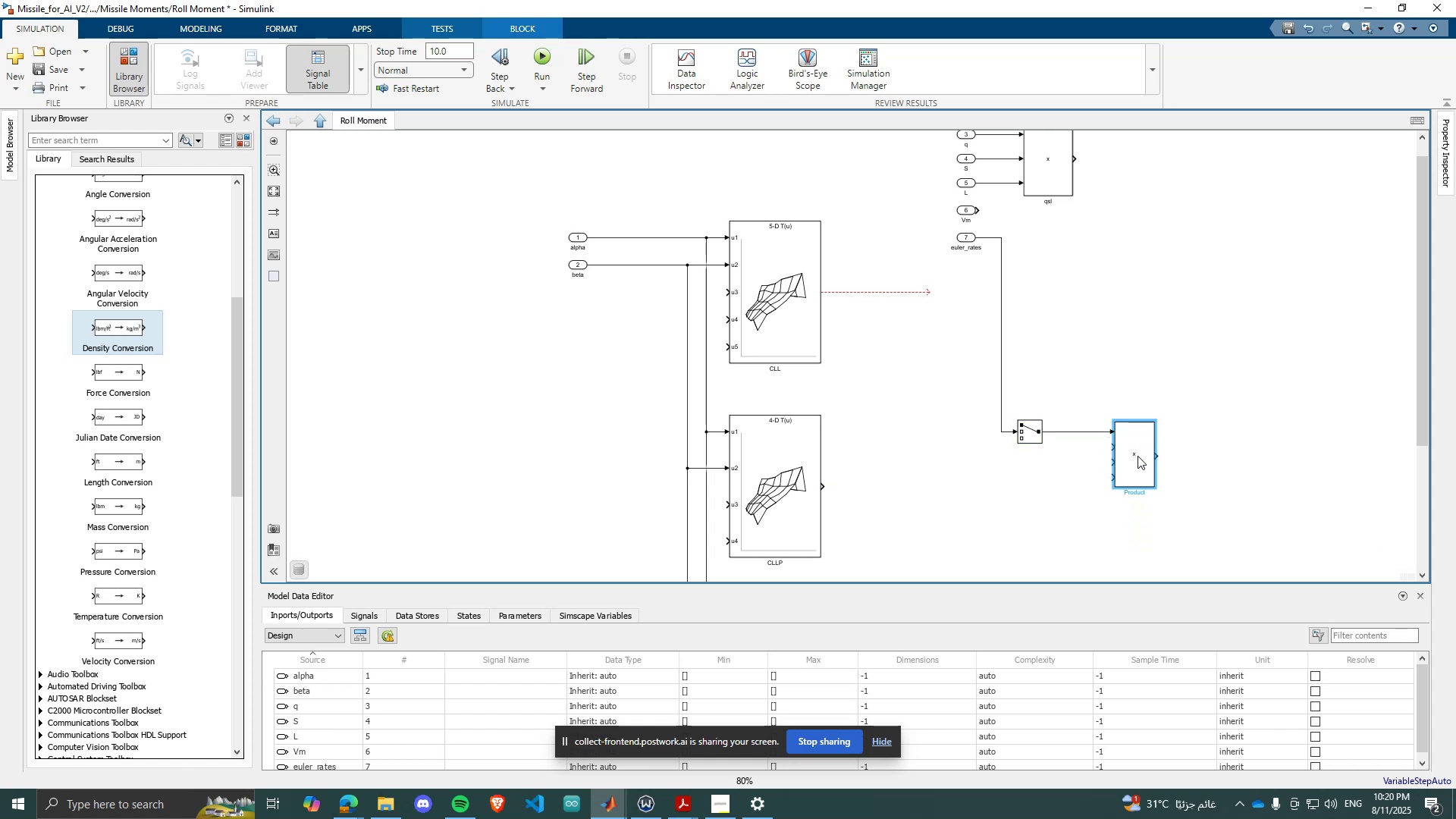 
left_click_drag(start_coordinate=[1138, 455], to_coordinate=[1133, 494])
 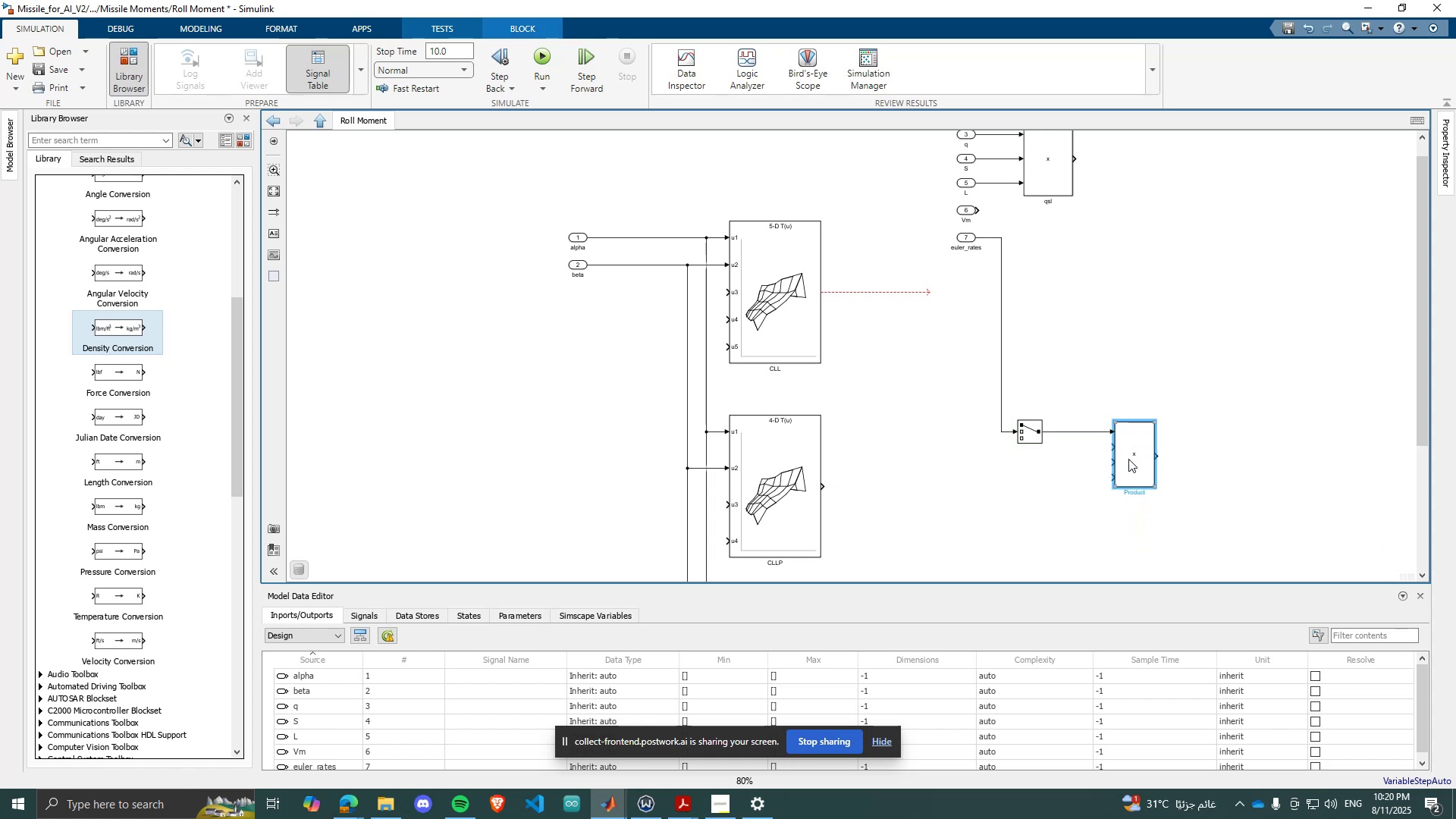 
left_click_drag(start_coordinate=[1128, 455], to_coordinate=[1129, 492])
 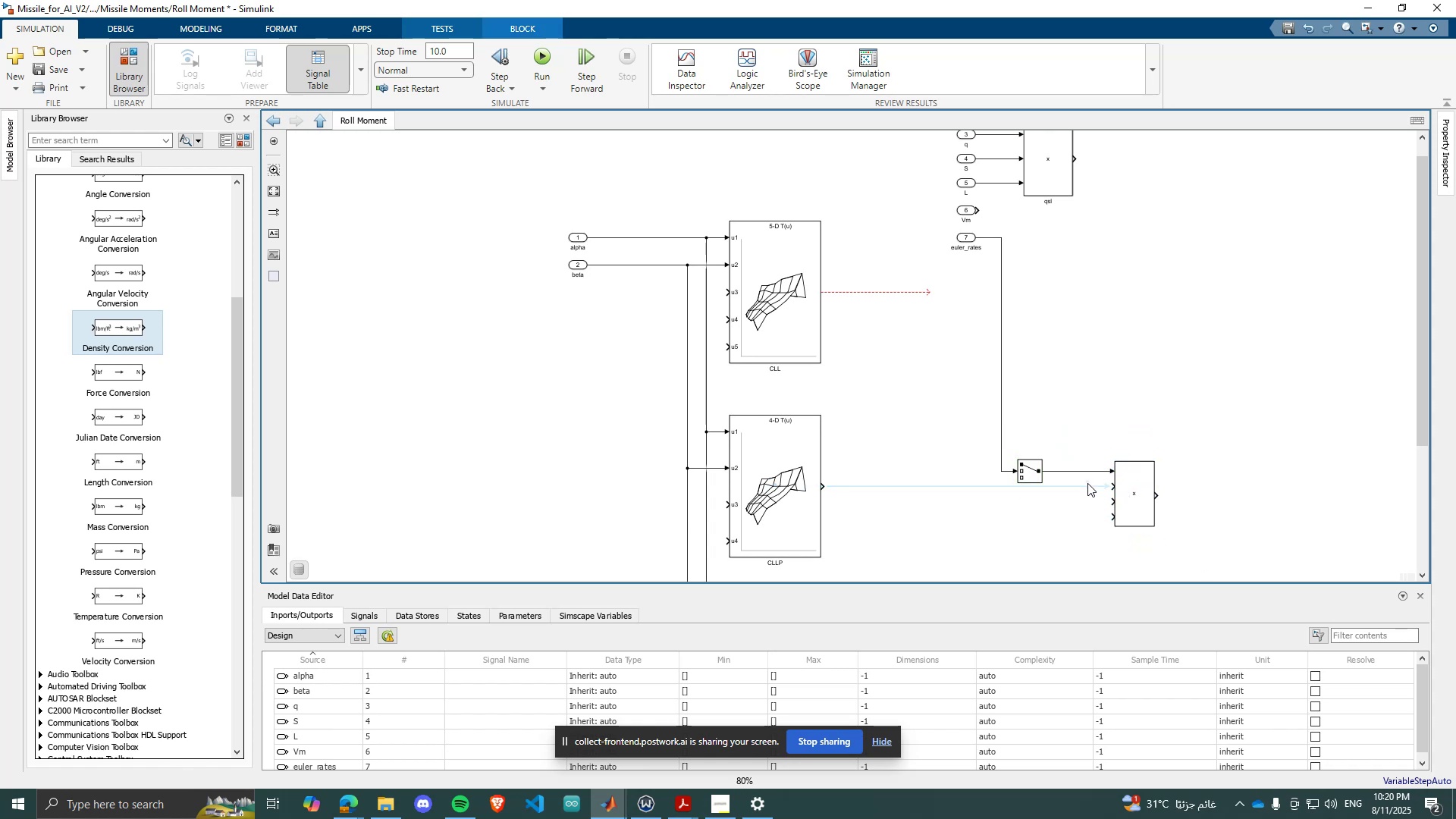 
double_click([1087, 486])
 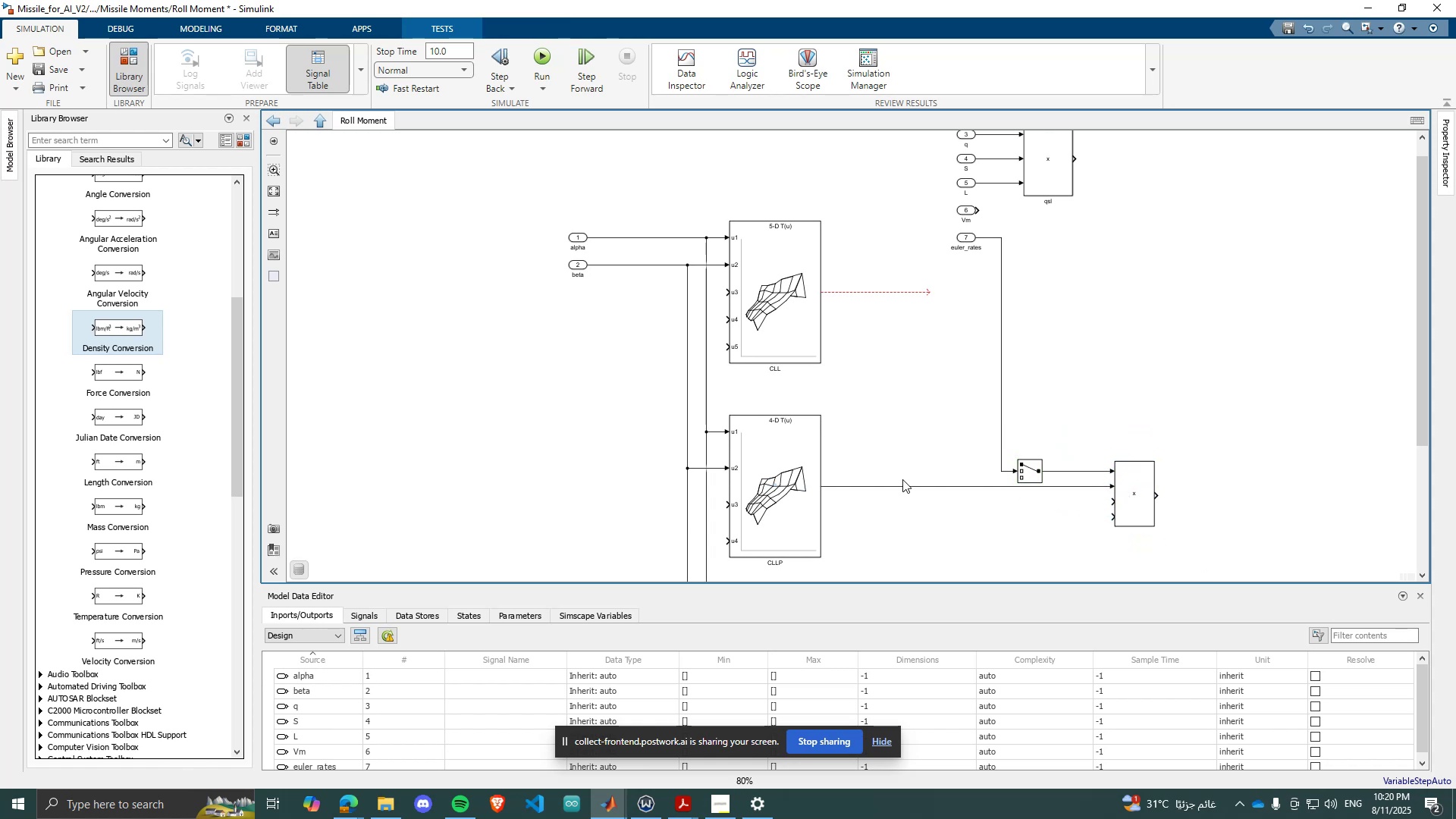 
scroll: coordinate [826, 463], scroll_direction: down, amount: 1.0
 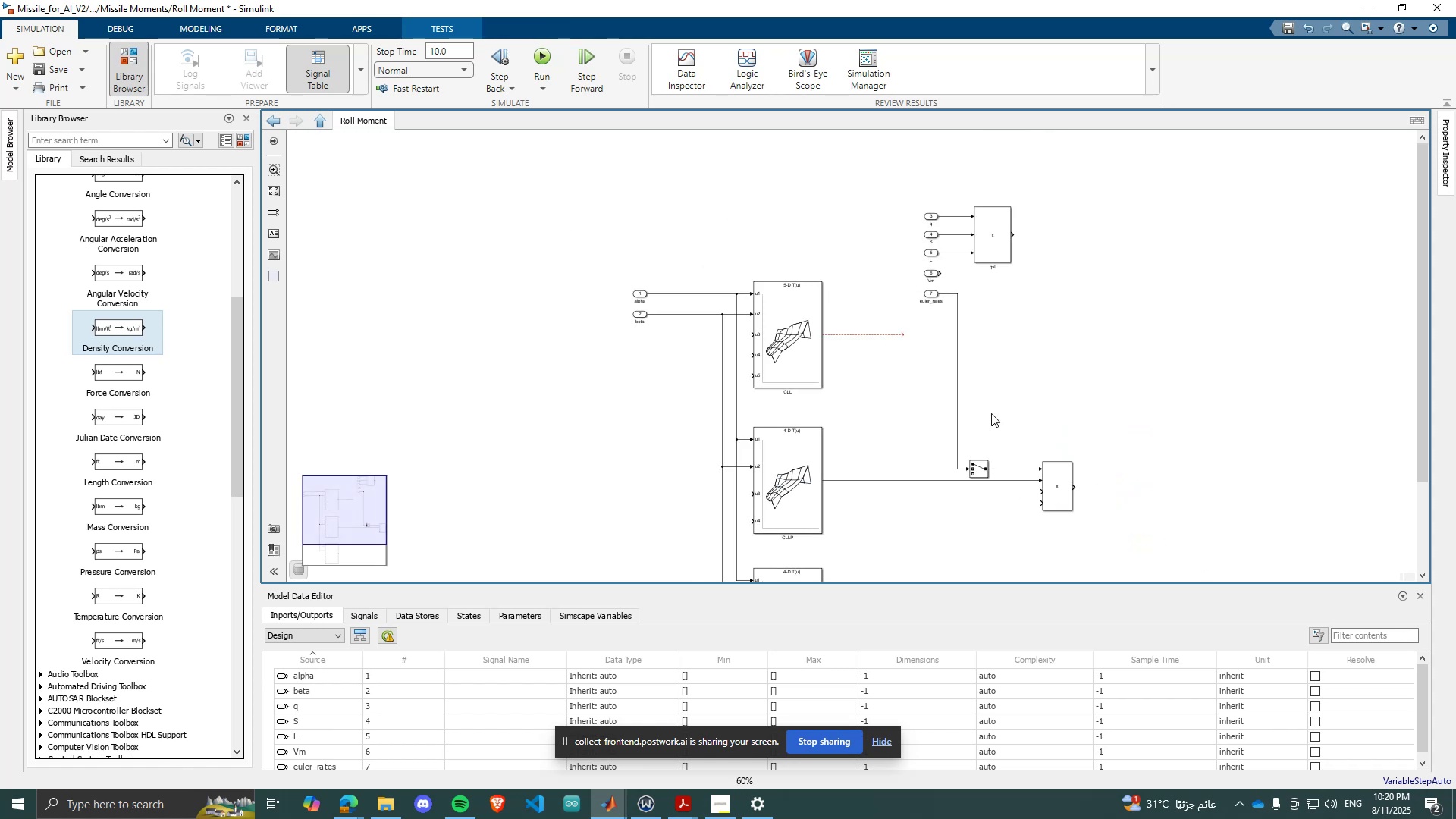 
scroll: coordinate [1009, 408], scroll_direction: up, amount: 1.0
 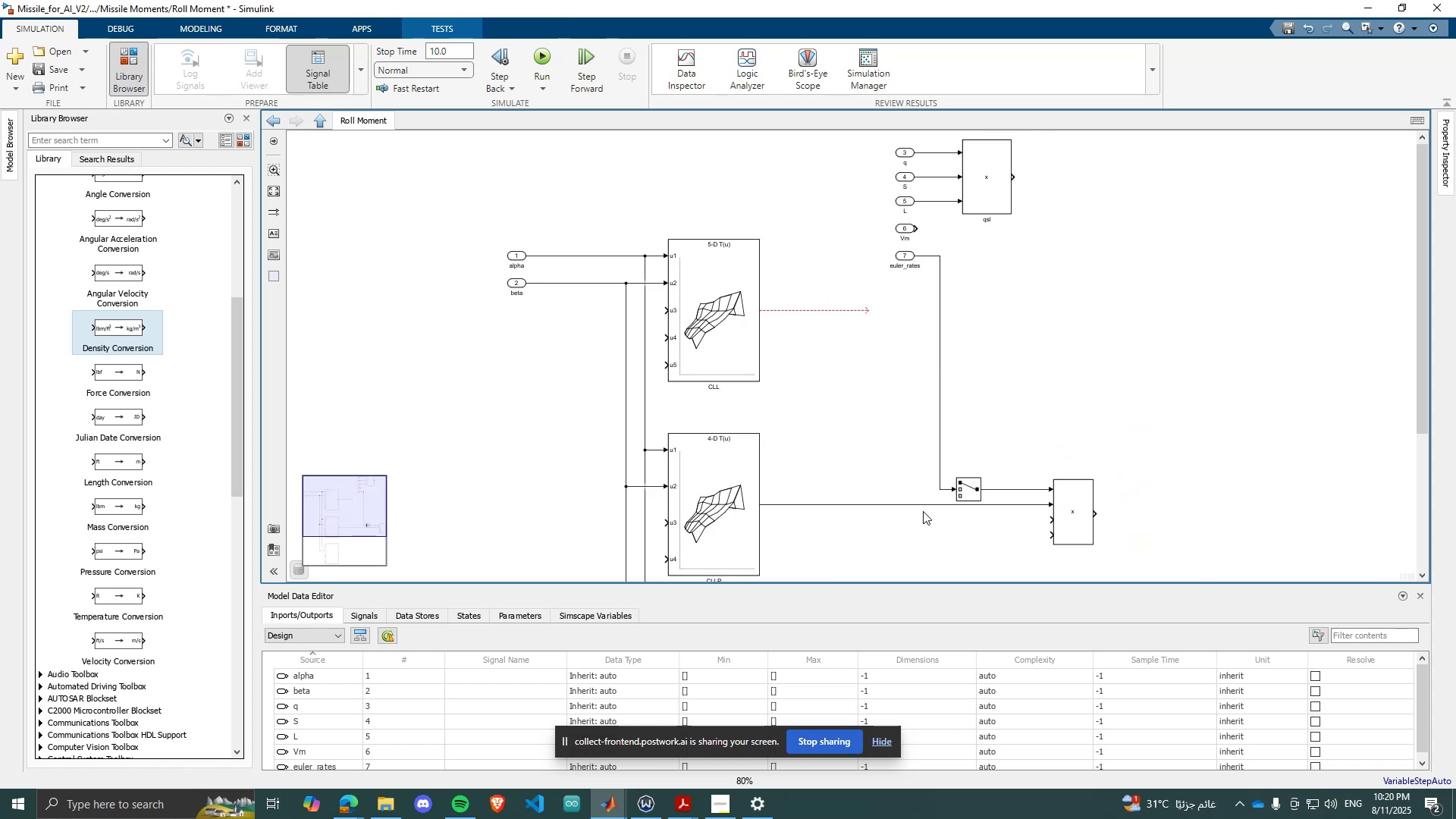 
left_click([926, 507])
 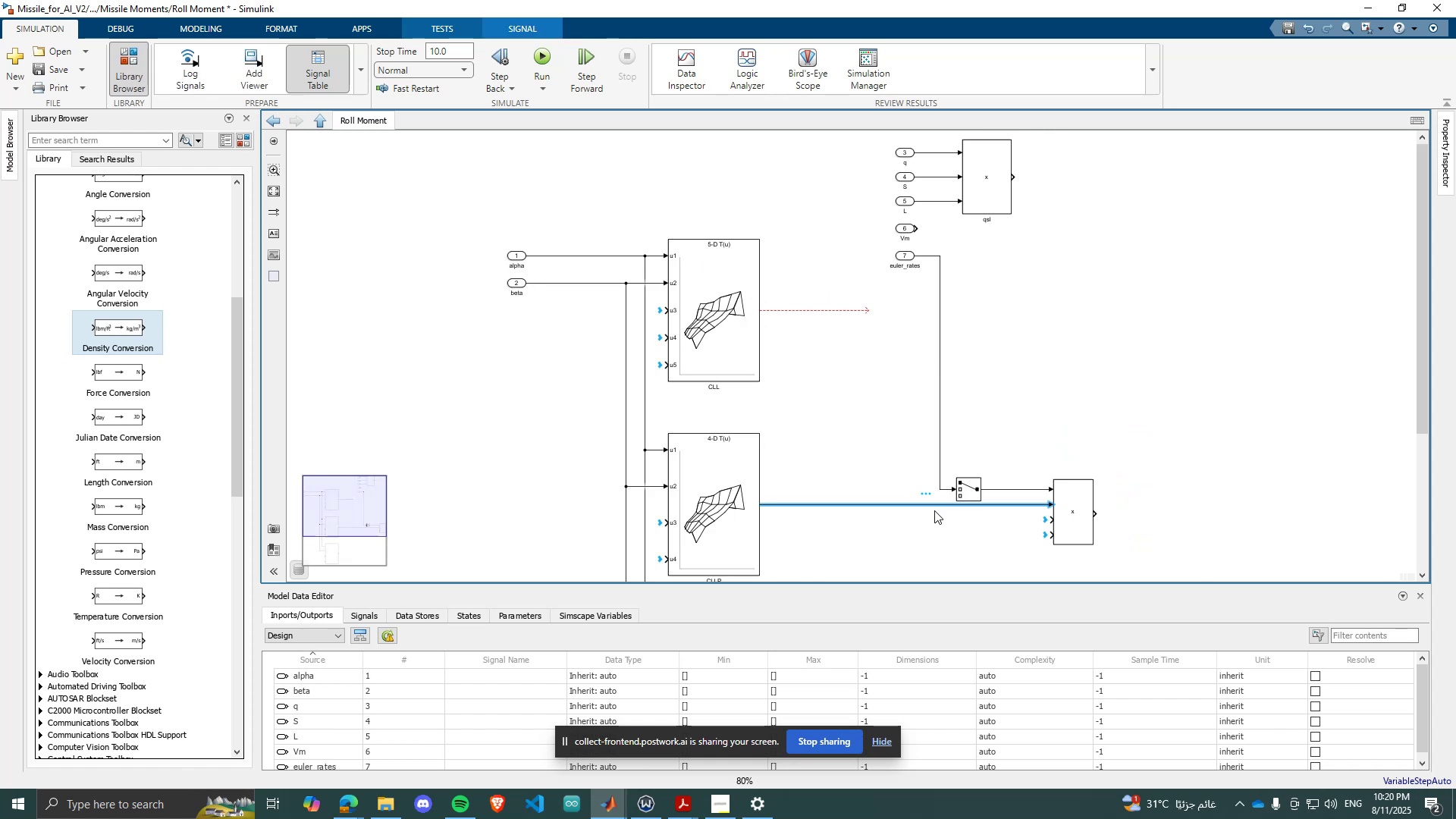 
key(Delete)
 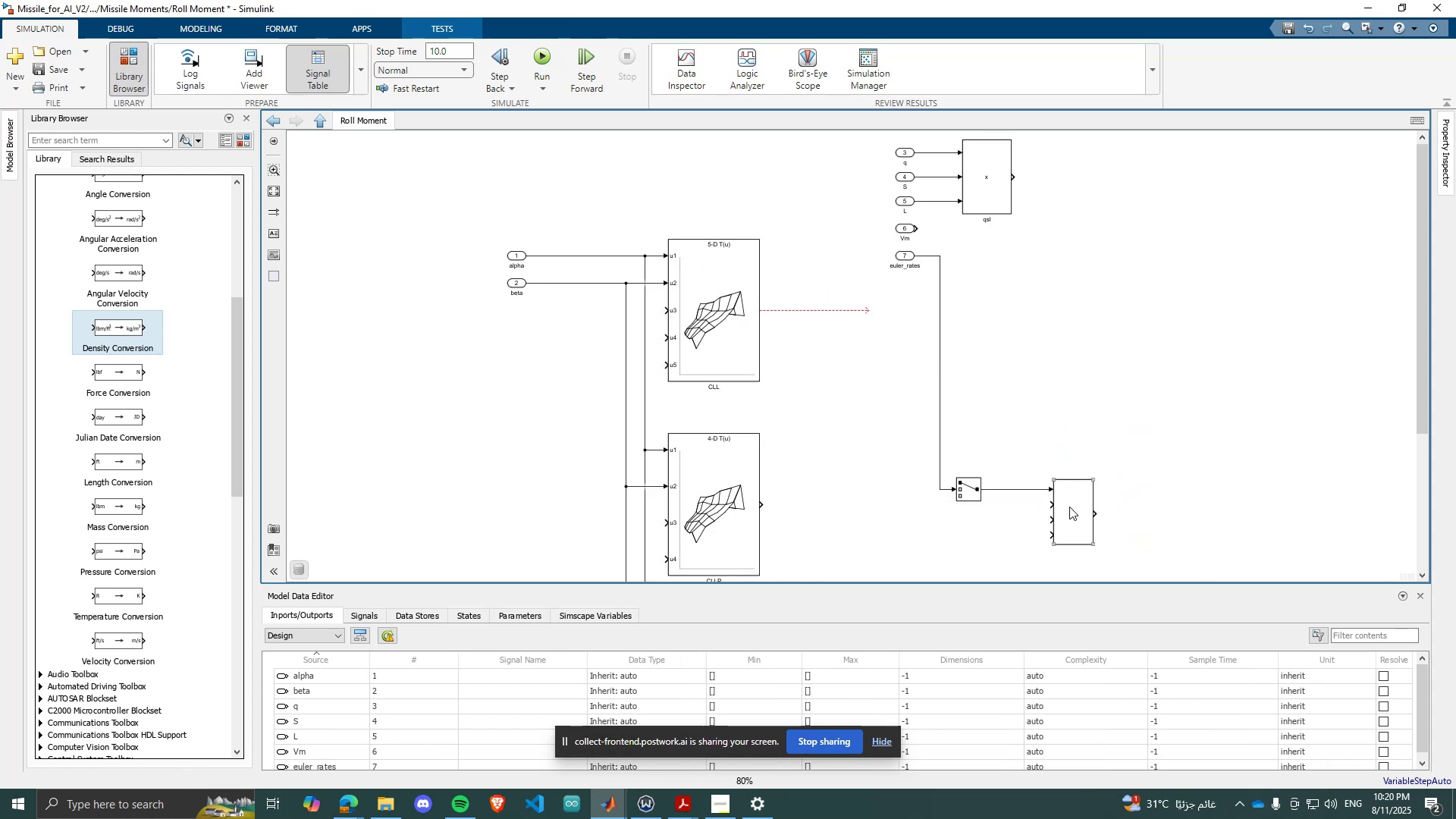 
left_click_drag(start_coordinate=[1069, 507], to_coordinate=[1055, 506])
 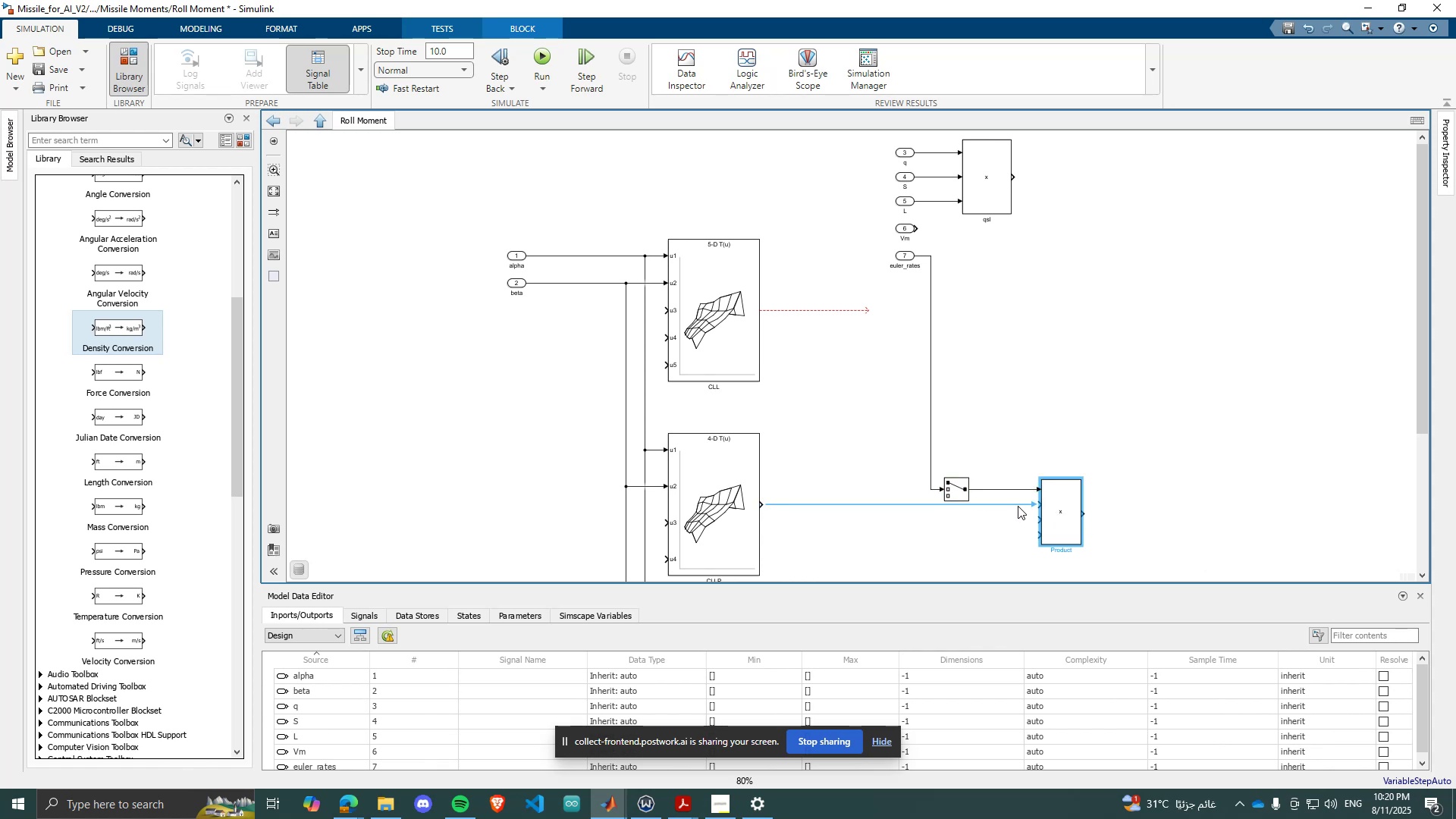 
left_click([1018, 506])
 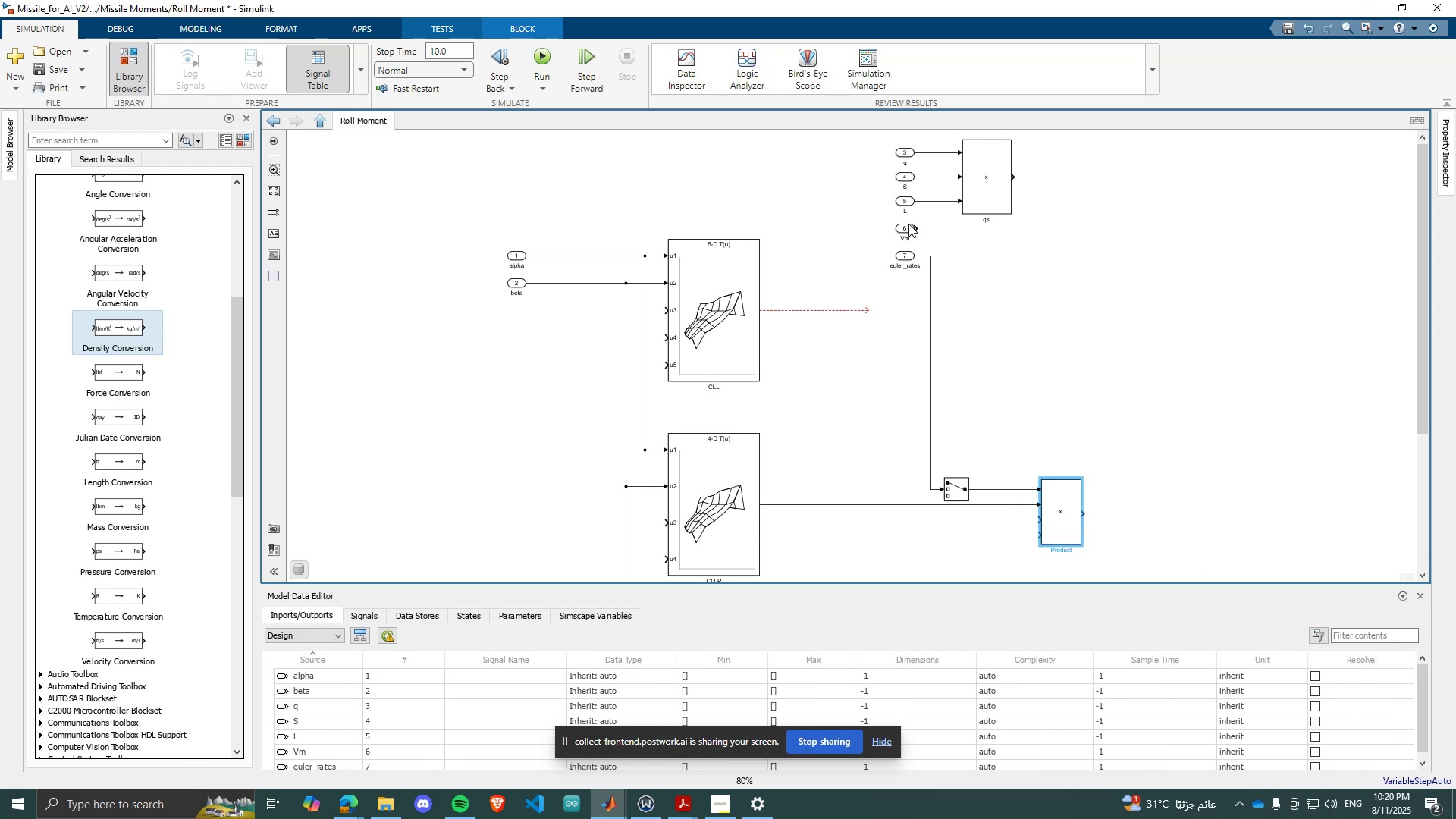 
left_click_drag(start_coordinate=[907, 224], to_coordinate=[926, 535])
 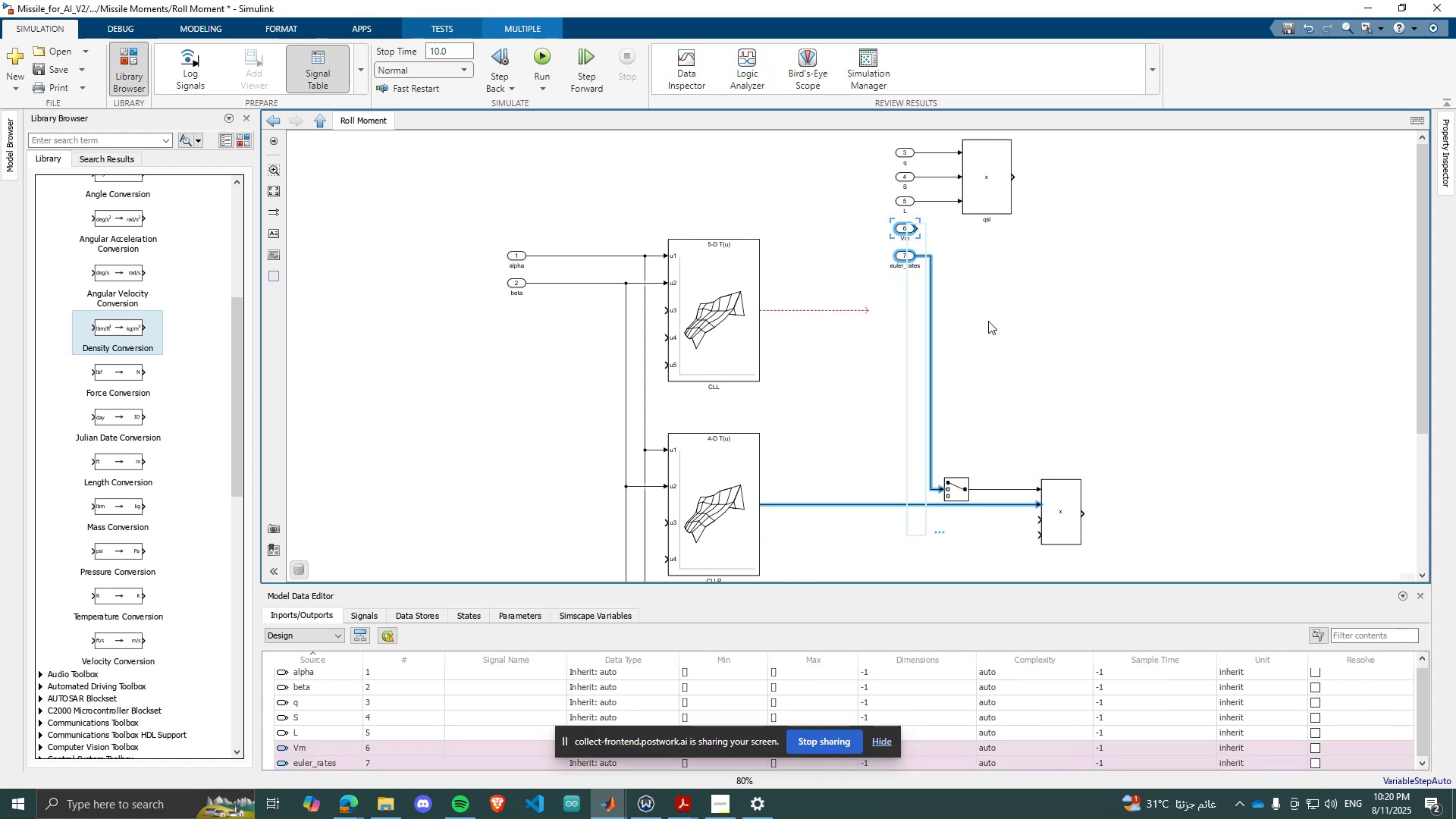 
left_click([988, 321])
 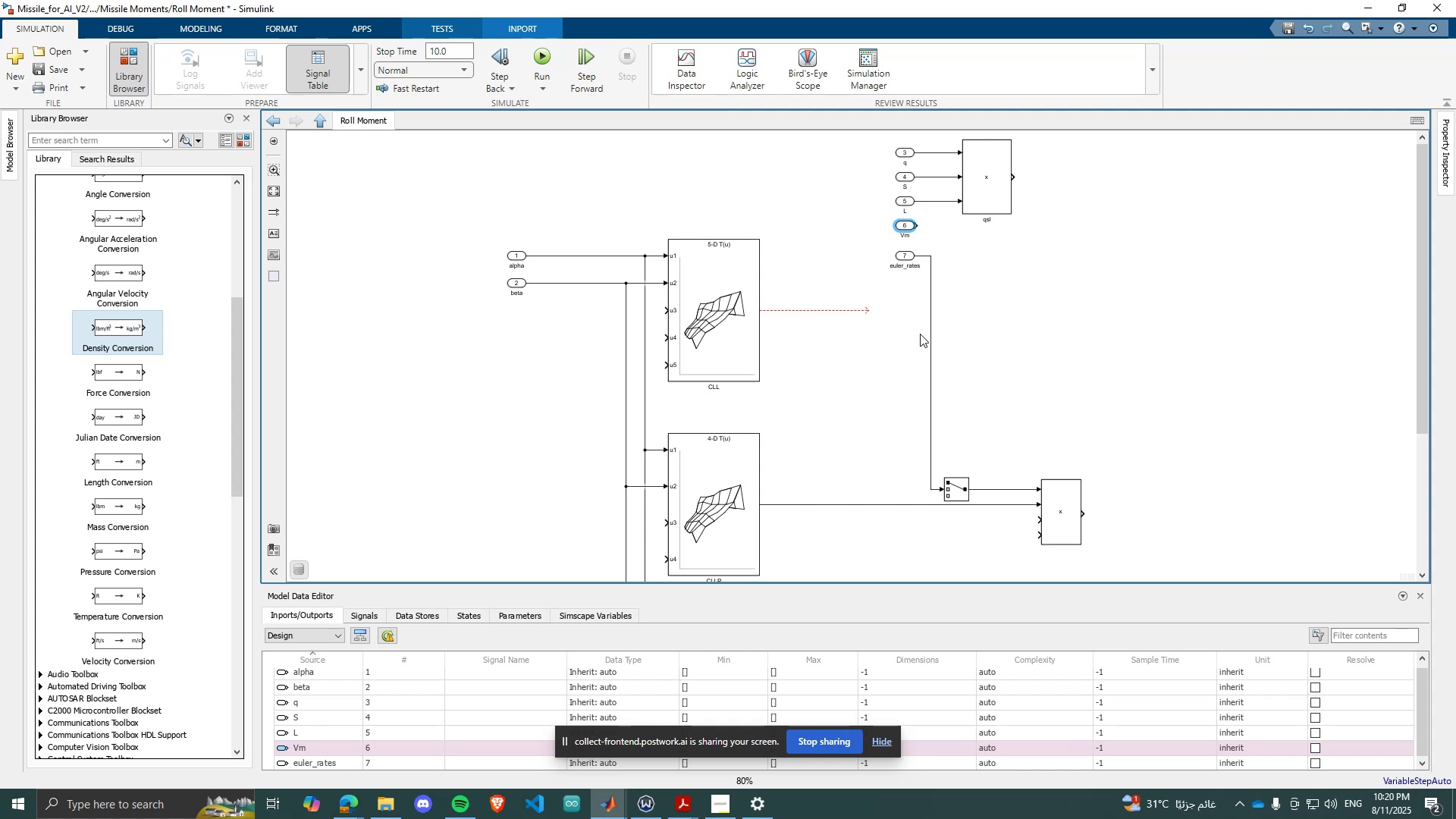 
wait(7.56)
 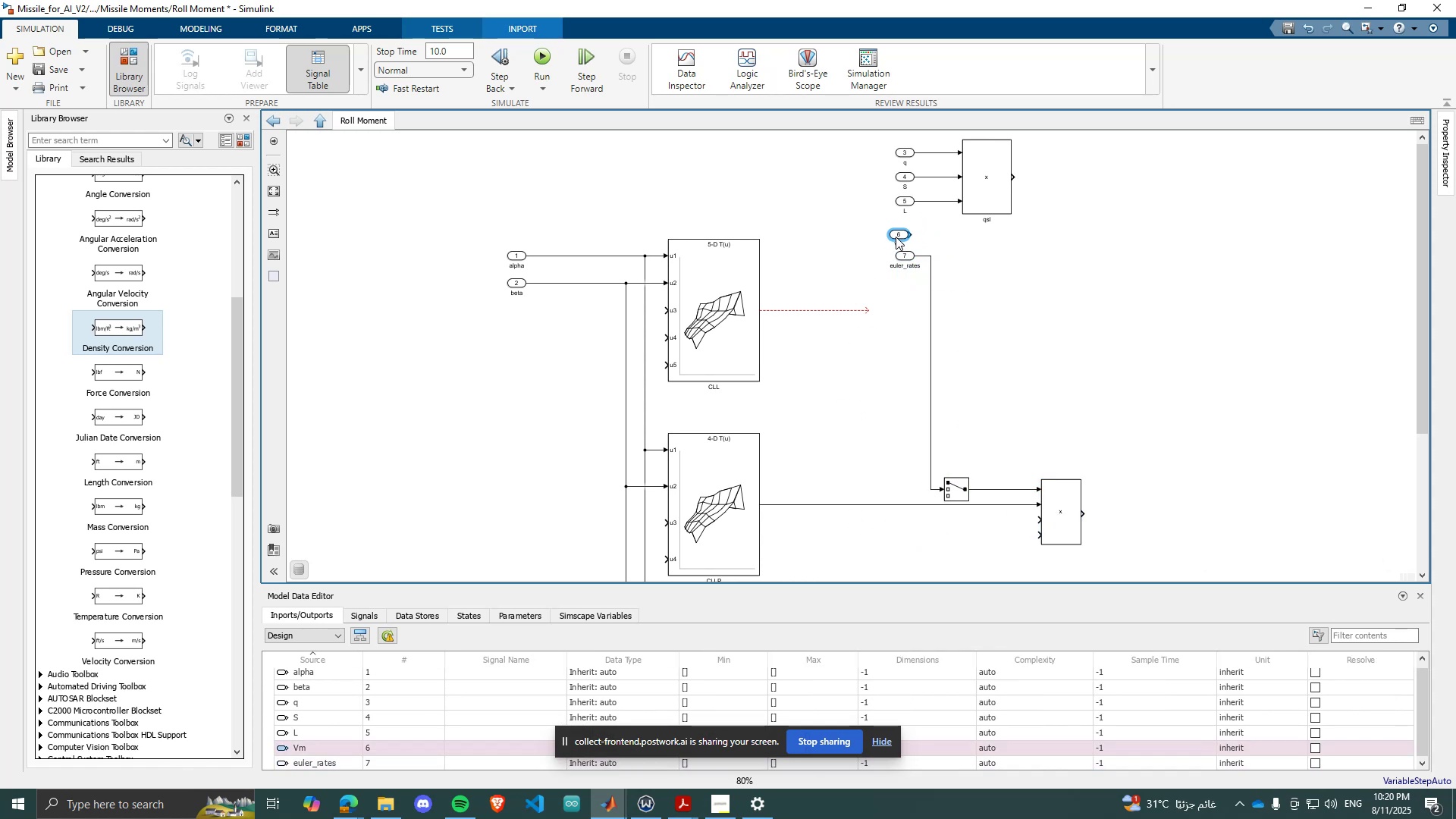 
left_click([993, 491])
 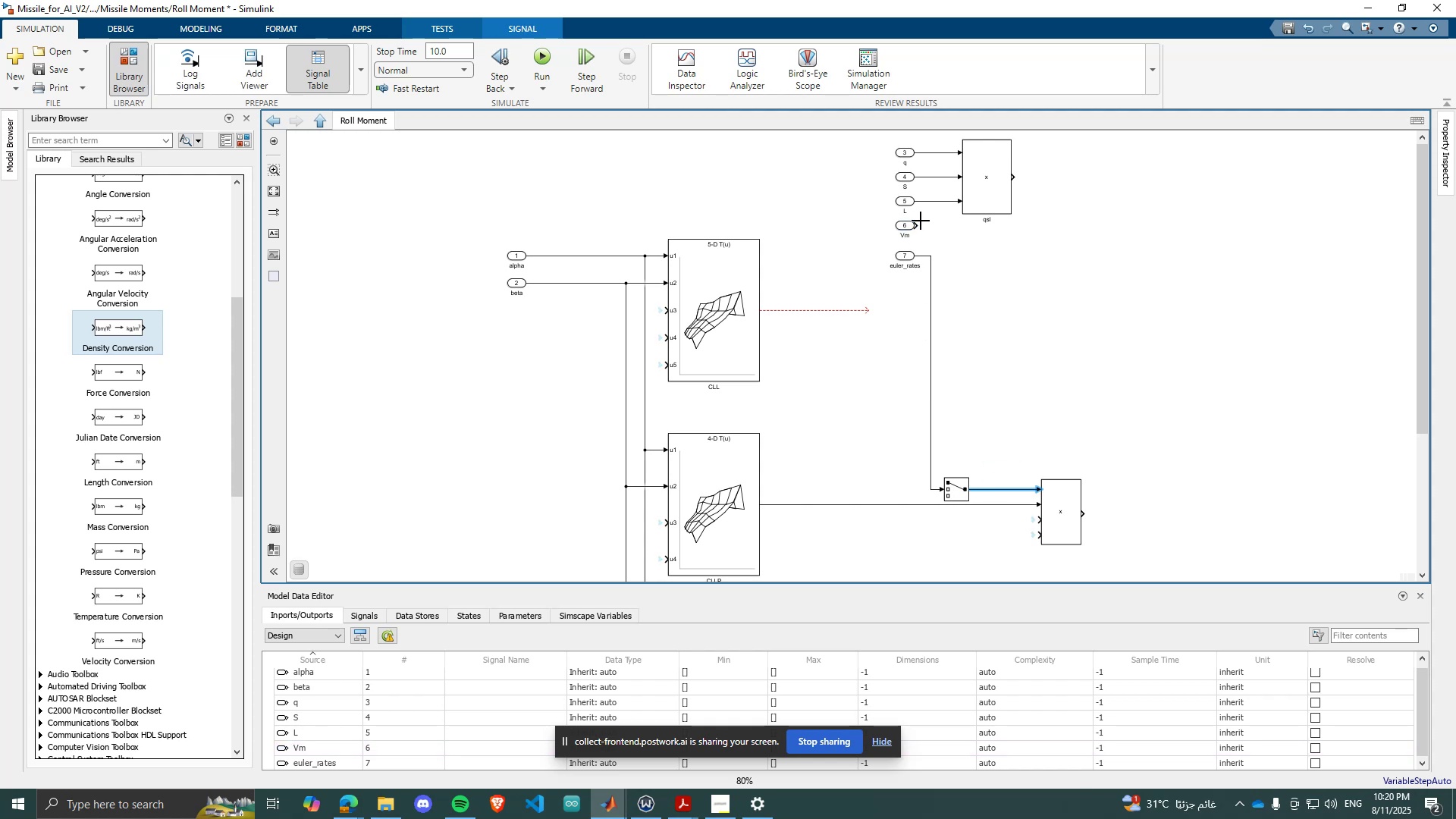 
key(Delete)
 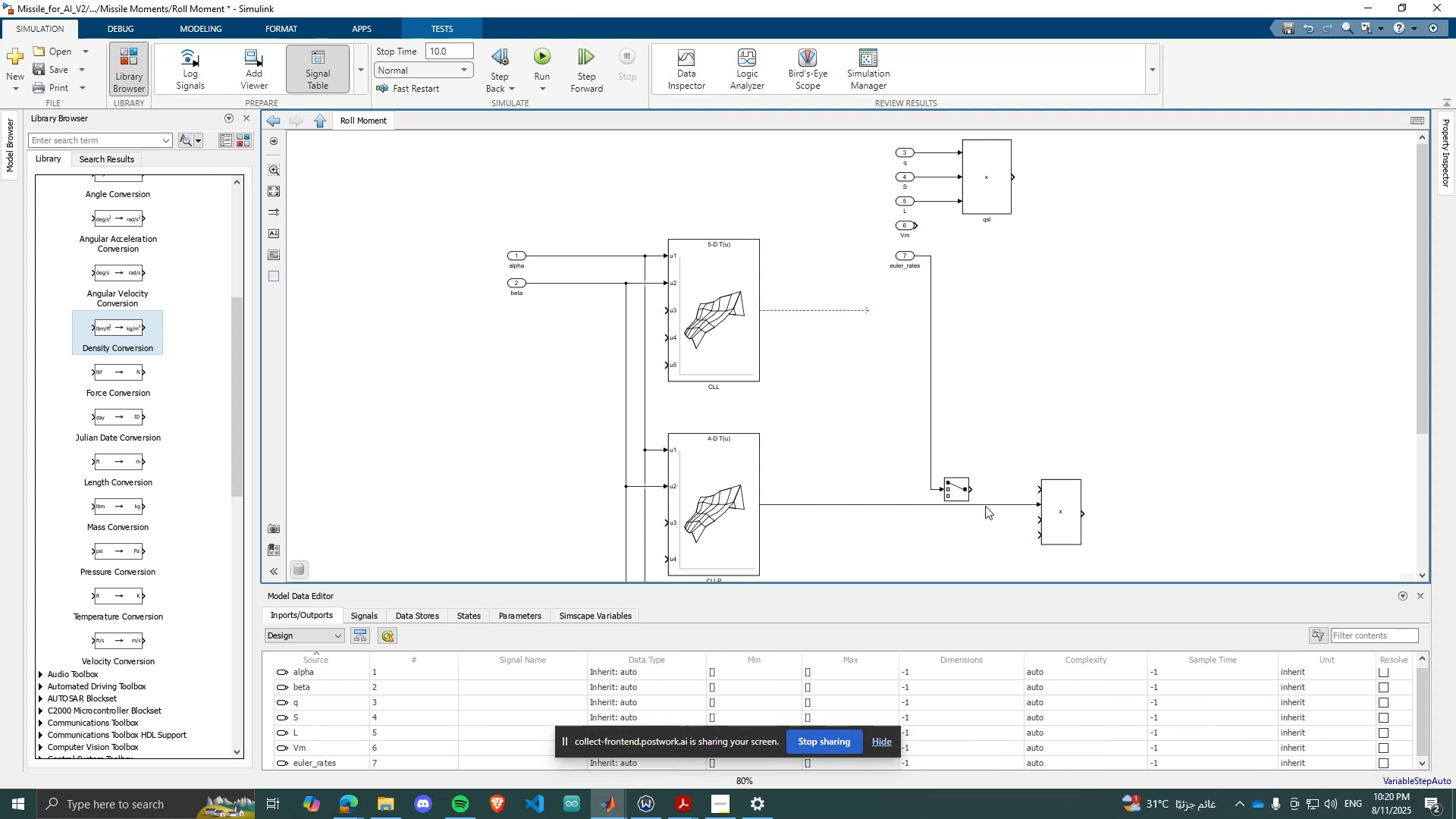 
left_click([985, 506])
 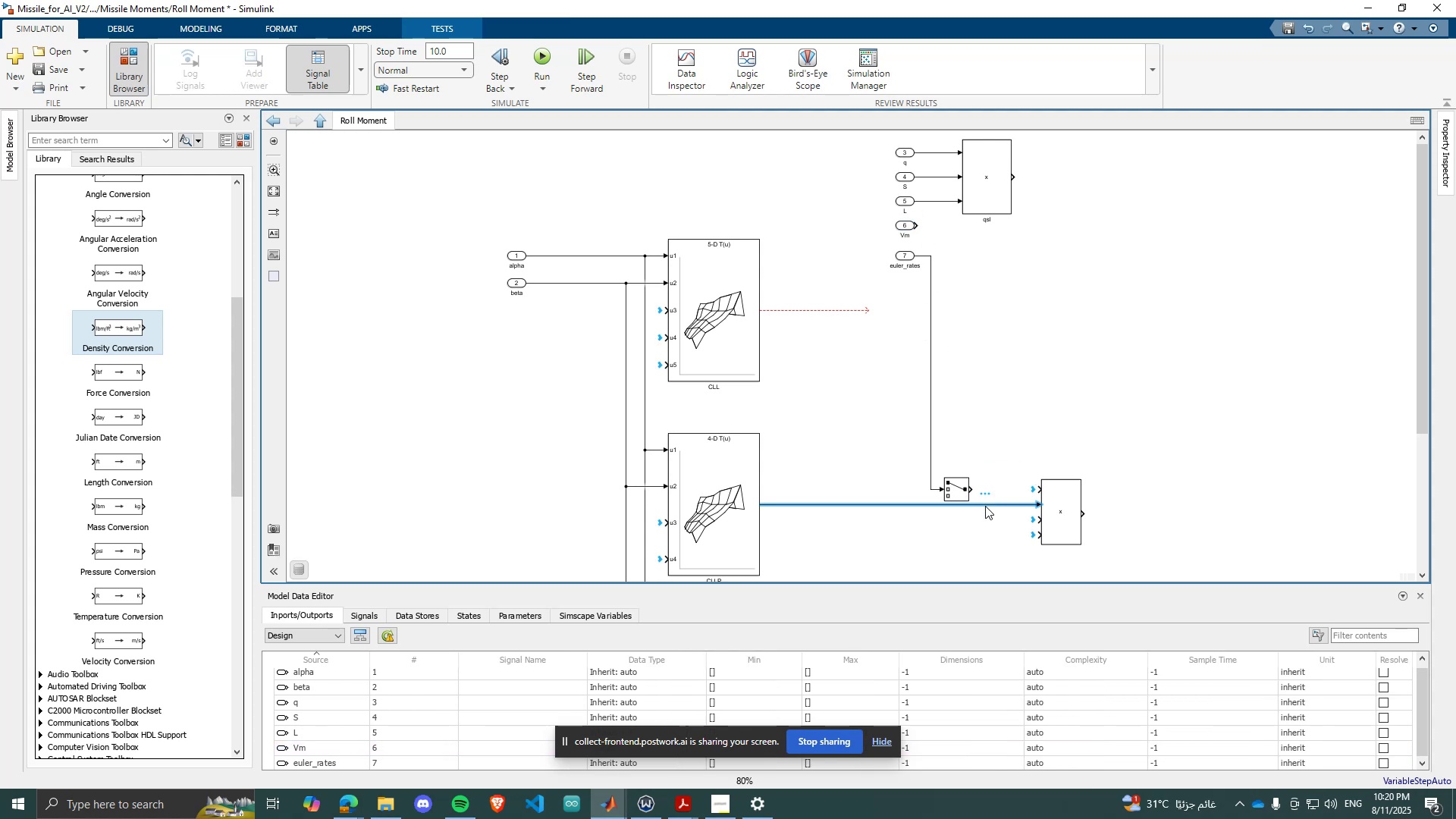 
key(Delete)
 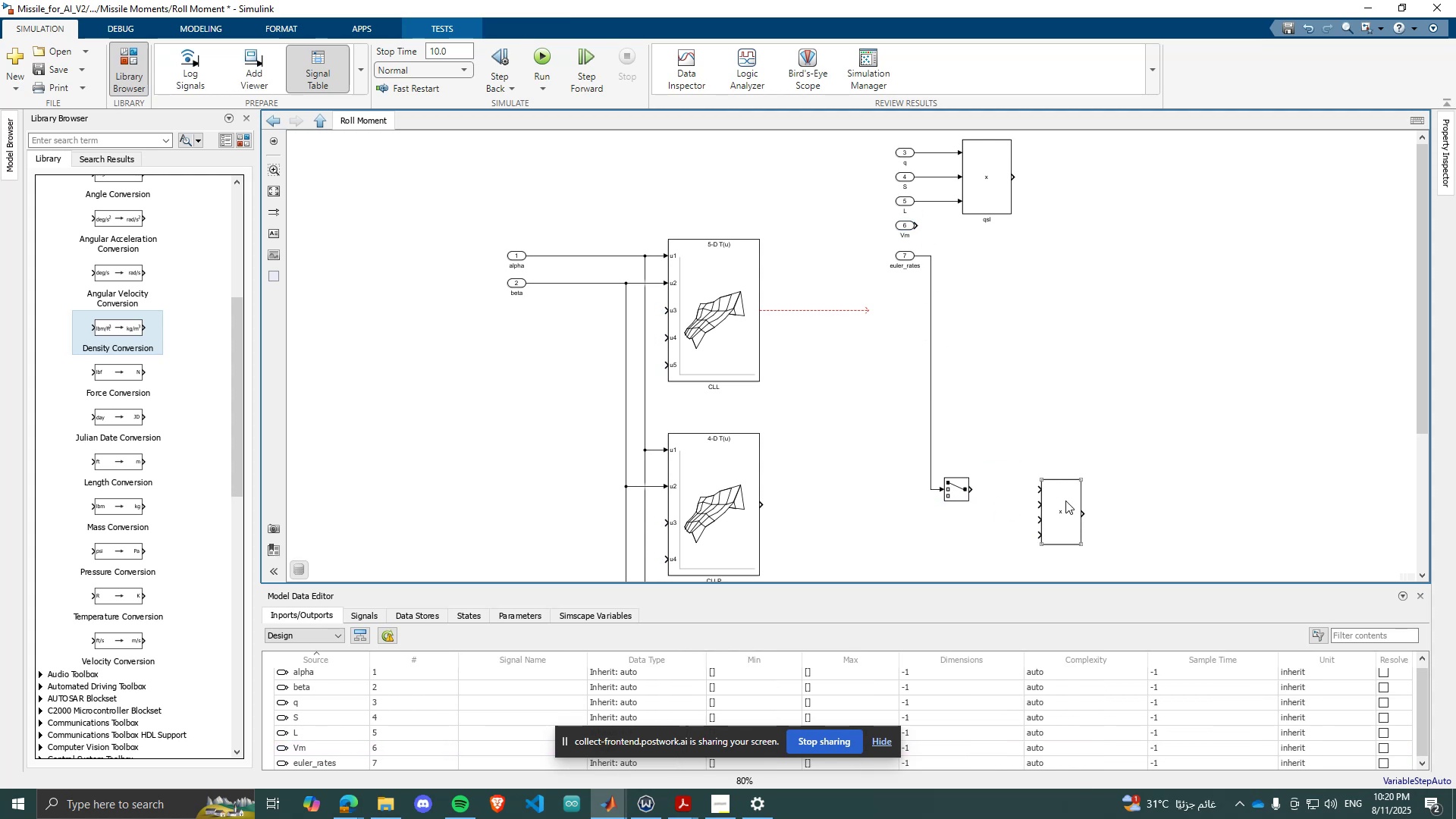 
left_click_drag(start_coordinate=[1071, 502], to_coordinate=[1072, 479])
 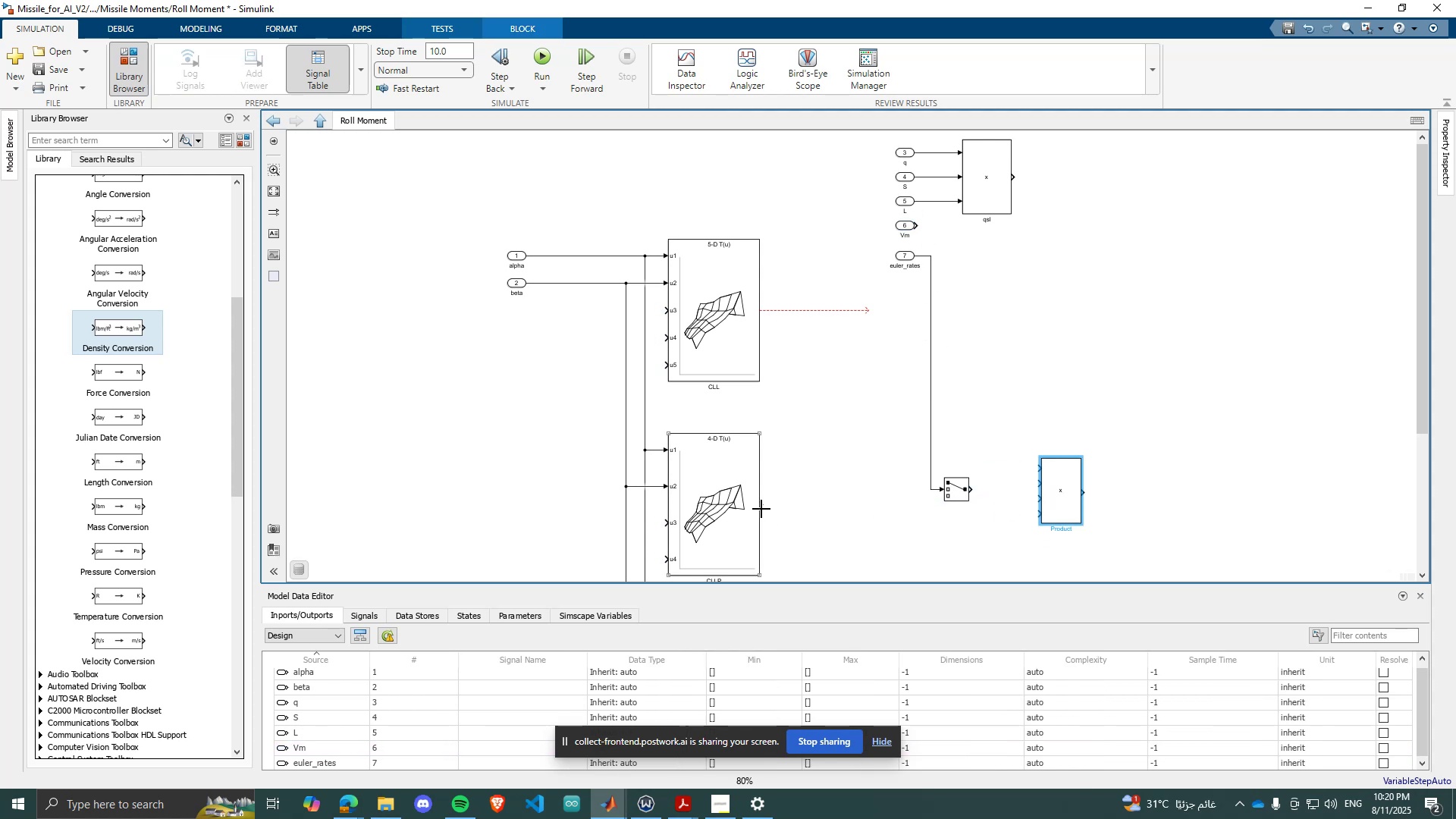 
left_click_drag(start_coordinate=[766, 507], to_coordinate=[1040, 515])
 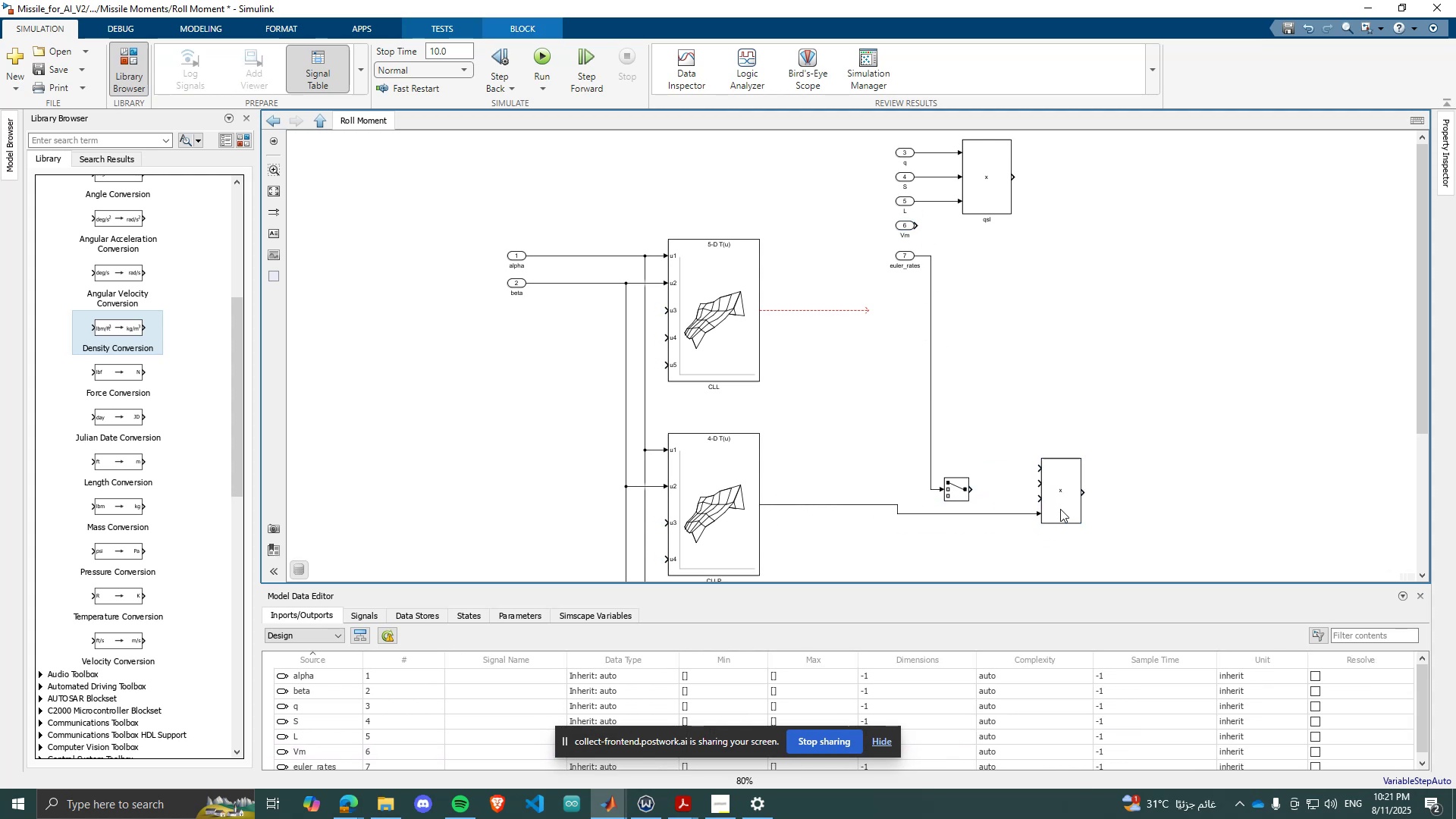 
left_click_drag(start_coordinate=[1068, 507], to_coordinate=[1065, 502])
 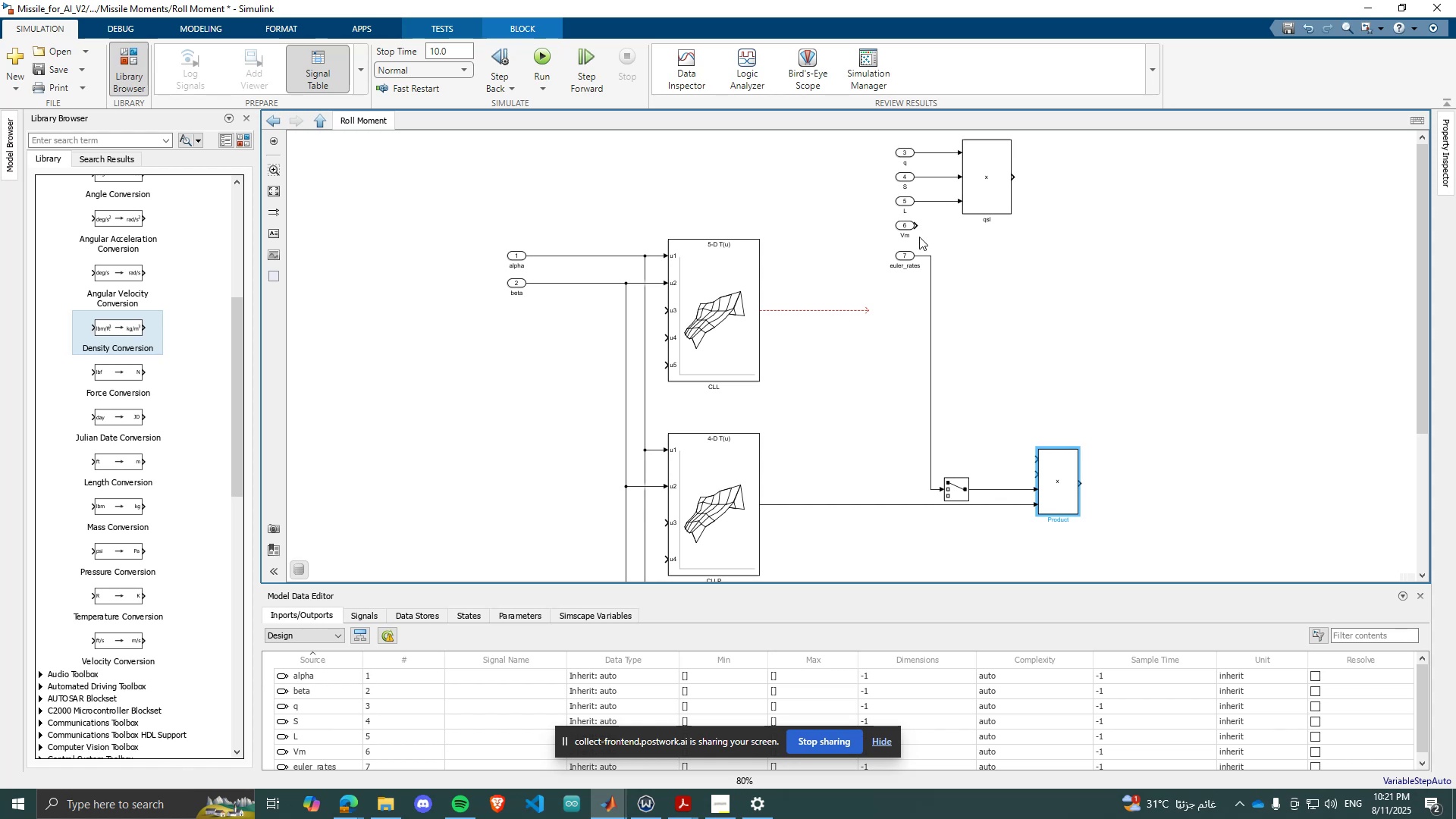 
left_click_drag(start_coordinate=[918, 231], to_coordinate=[1031, 477])
 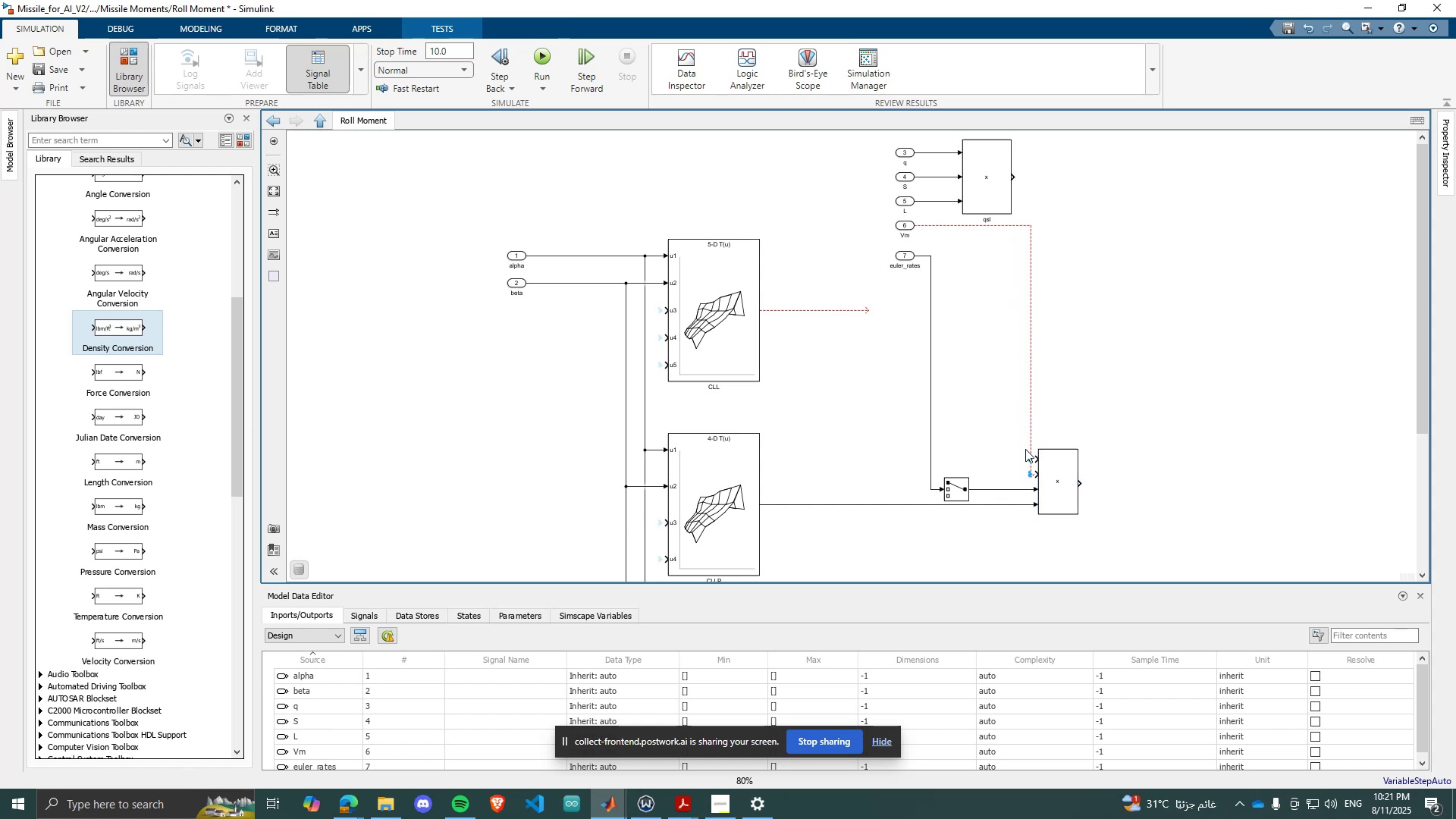 
left_click([1028, 447])
 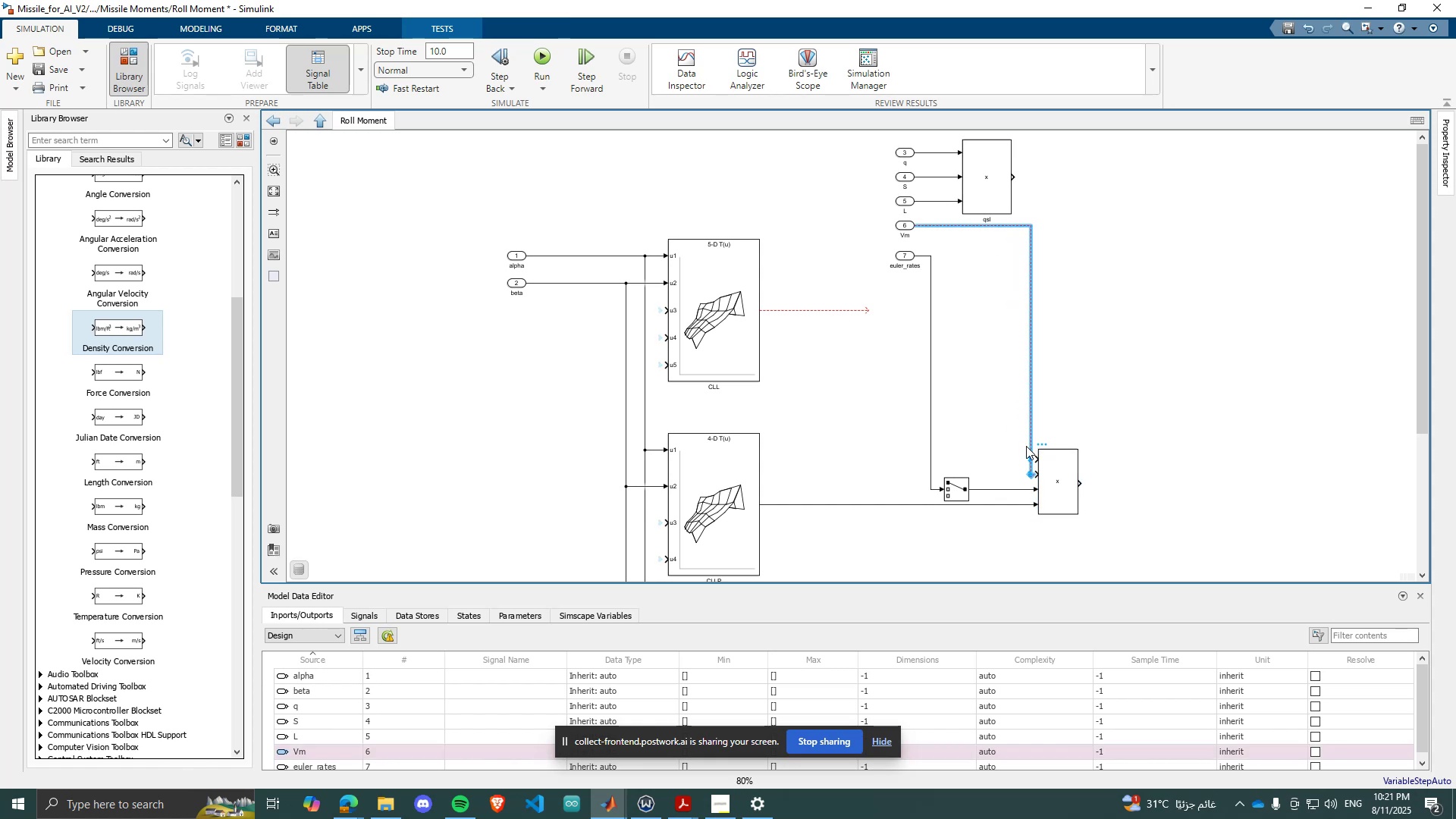 
key(Delete)
 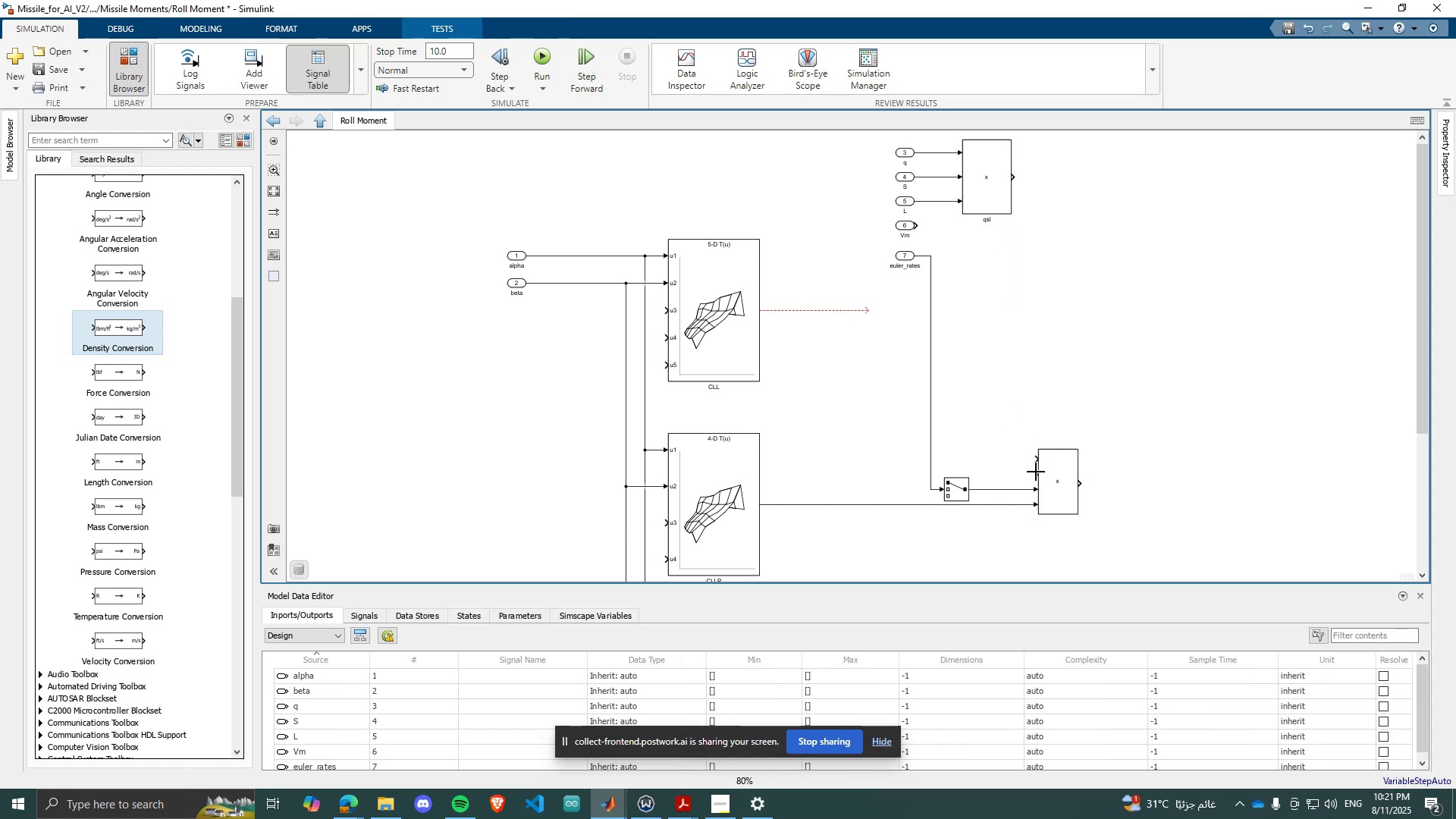 
left_click_drag(start_coordinate=[1036, 472], to_coordinate=[918, 223])
 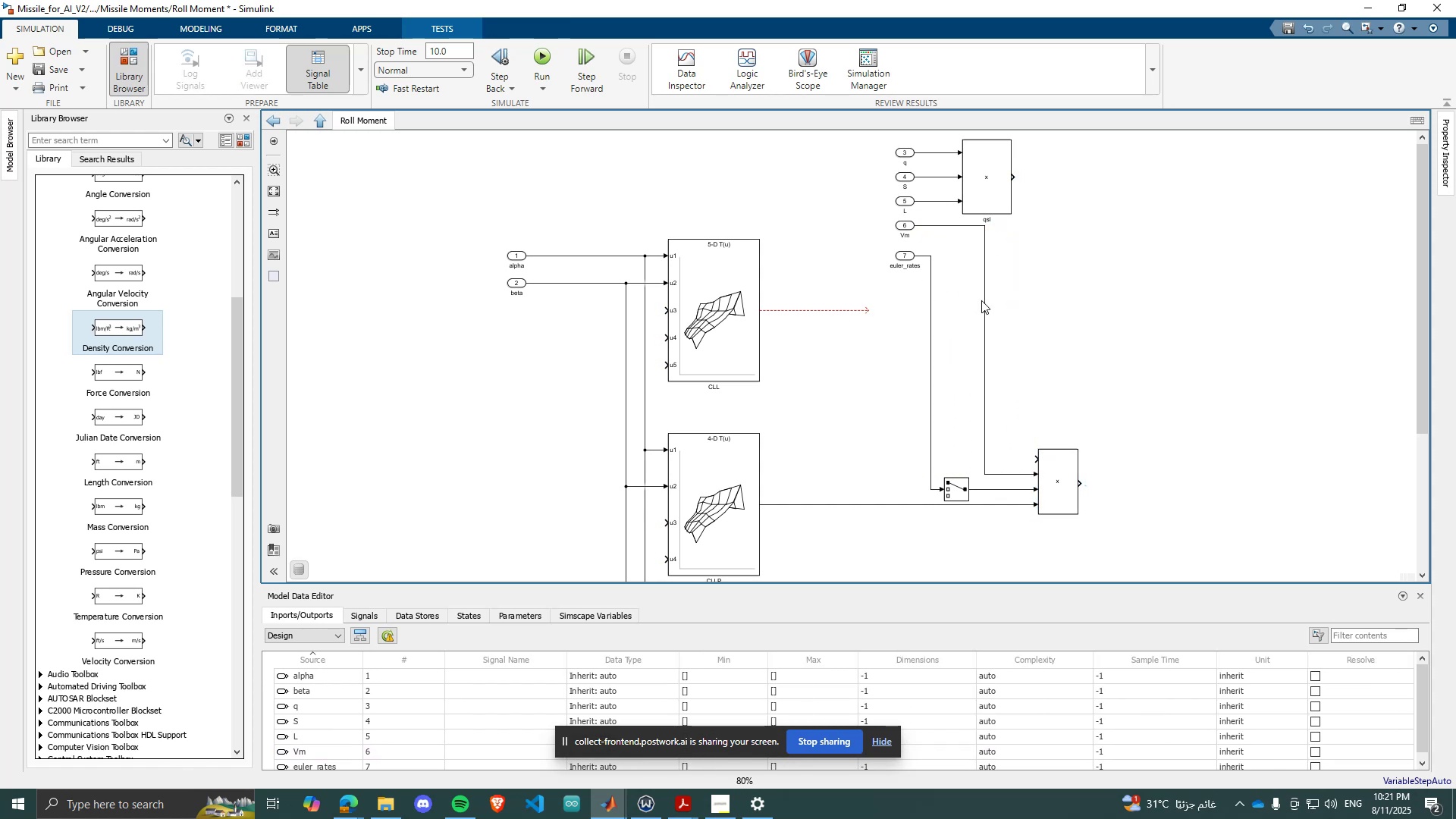 
left_click_drag(start_coordinate=[982, 300], to_coordinate=[938, 297])
 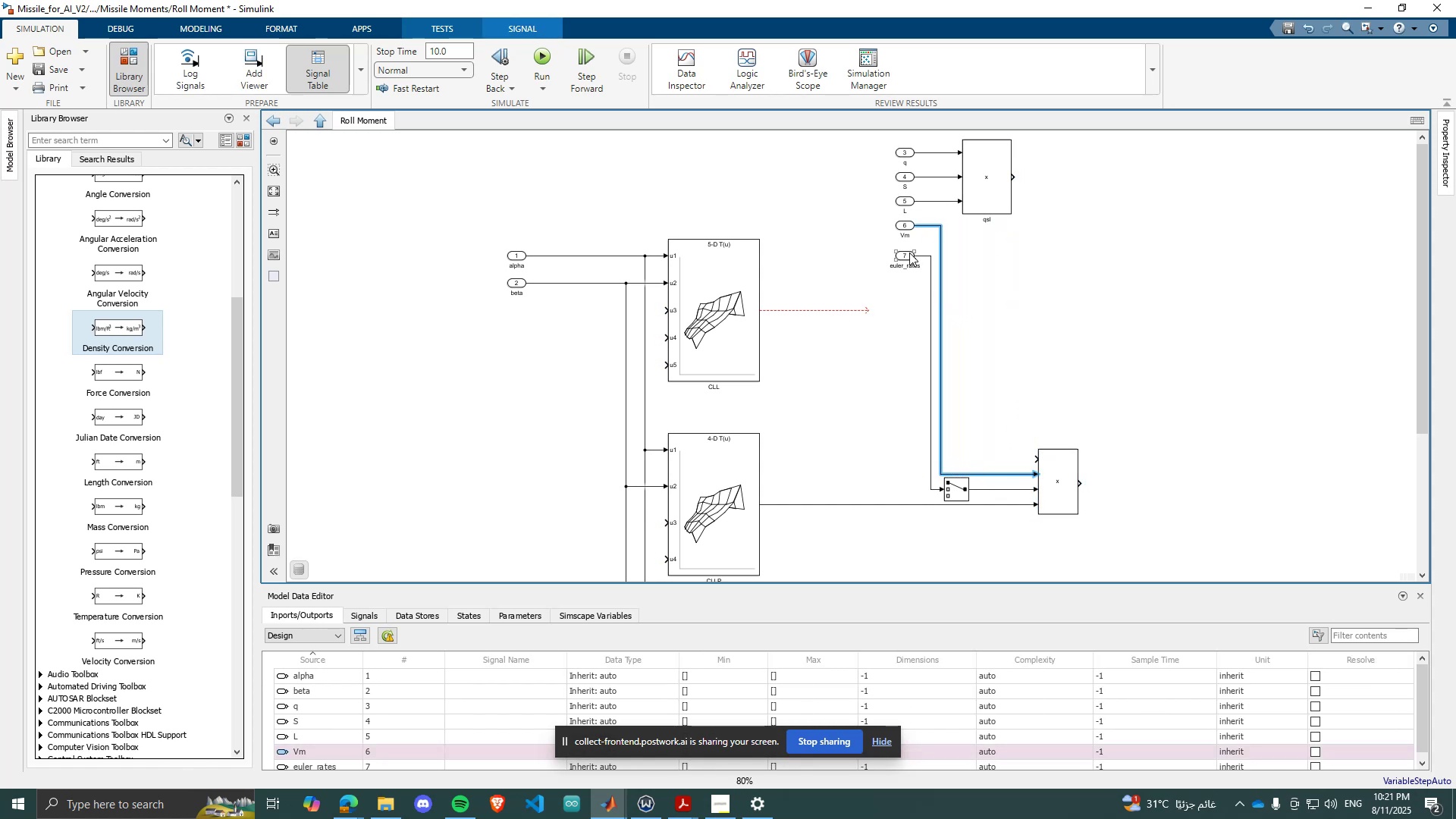 
left_click_drag(start_coordinate=[909, 253], to_coordinate=[908, 266])
 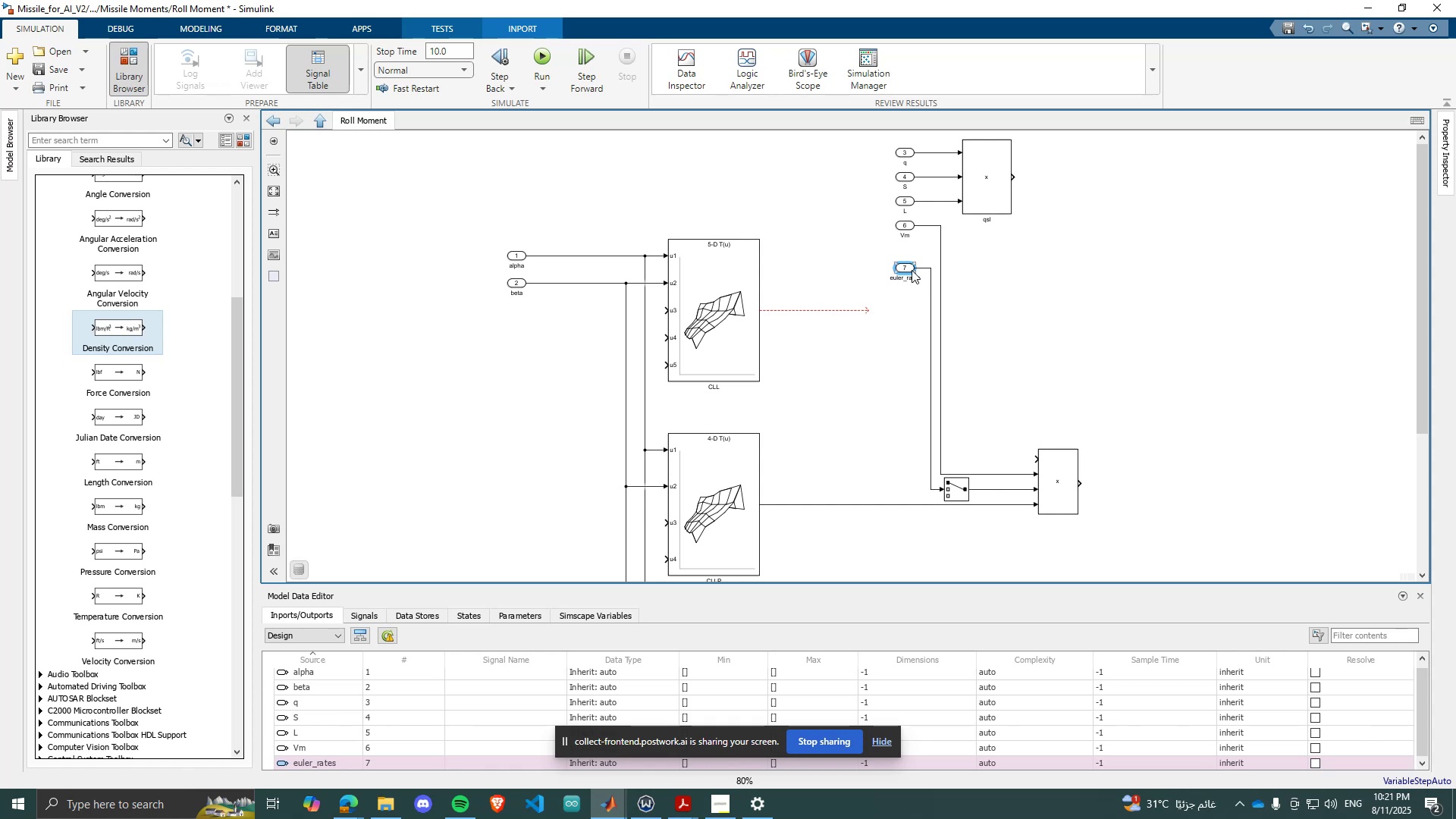 
left_click_drag(start_coordinate=[912, 270], to_coordinate=[909, 245])
 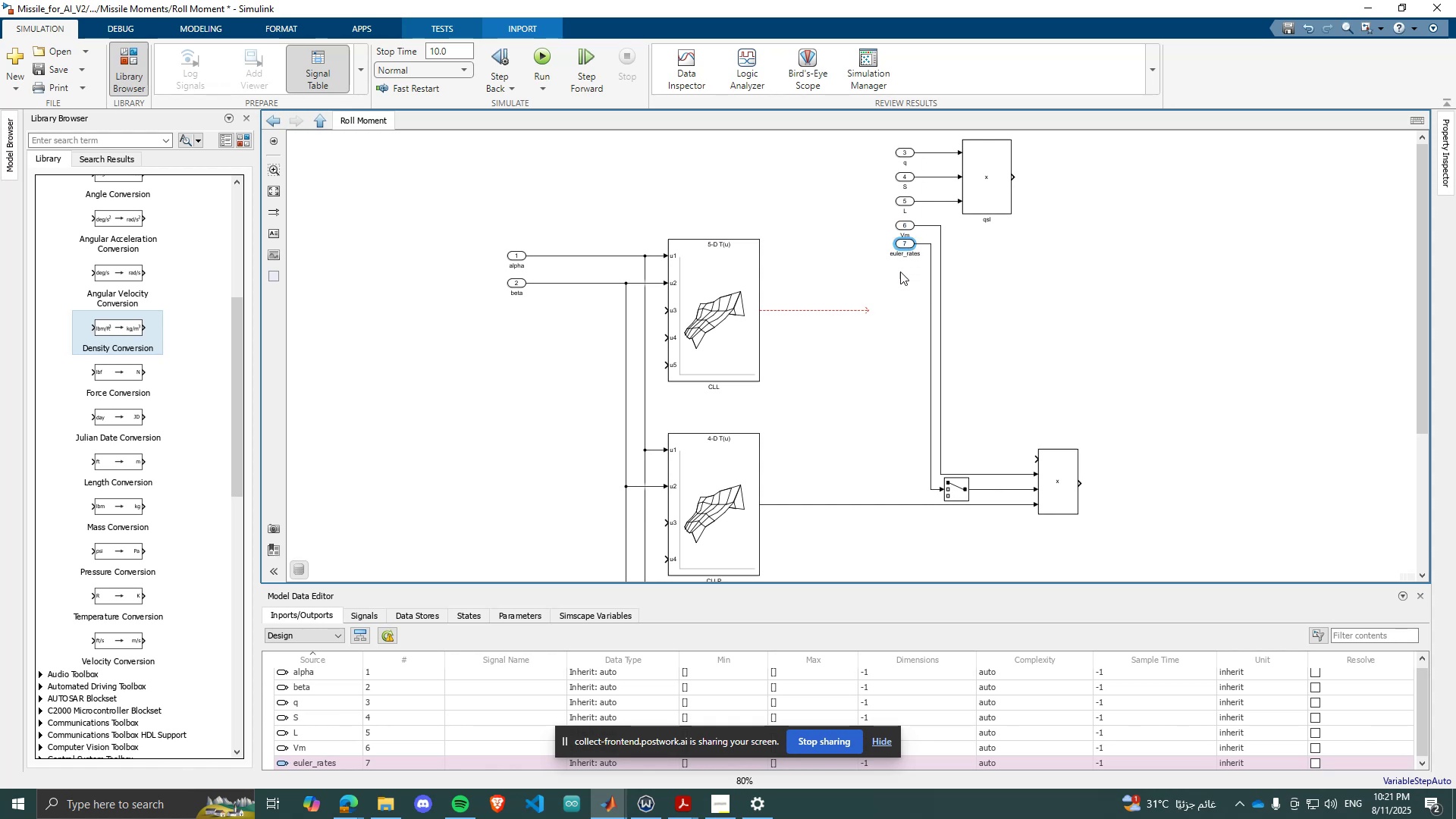 
scroll: coordinate [929, 227], scroll_direction: up, amount: 1.0
 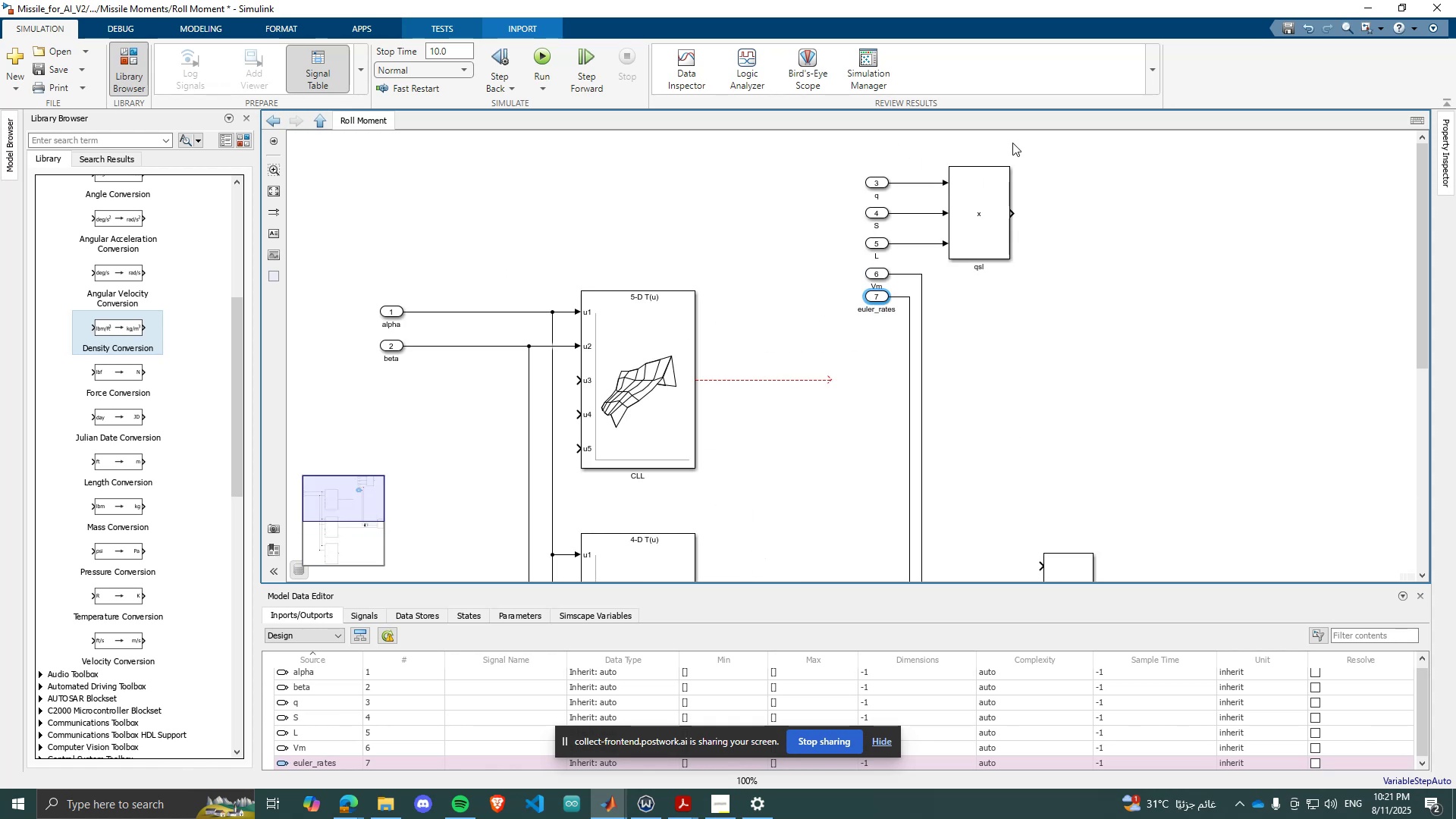 
left_click_drag(start_coordinate=[1021, 127], to_coordinate=[827, 300])
 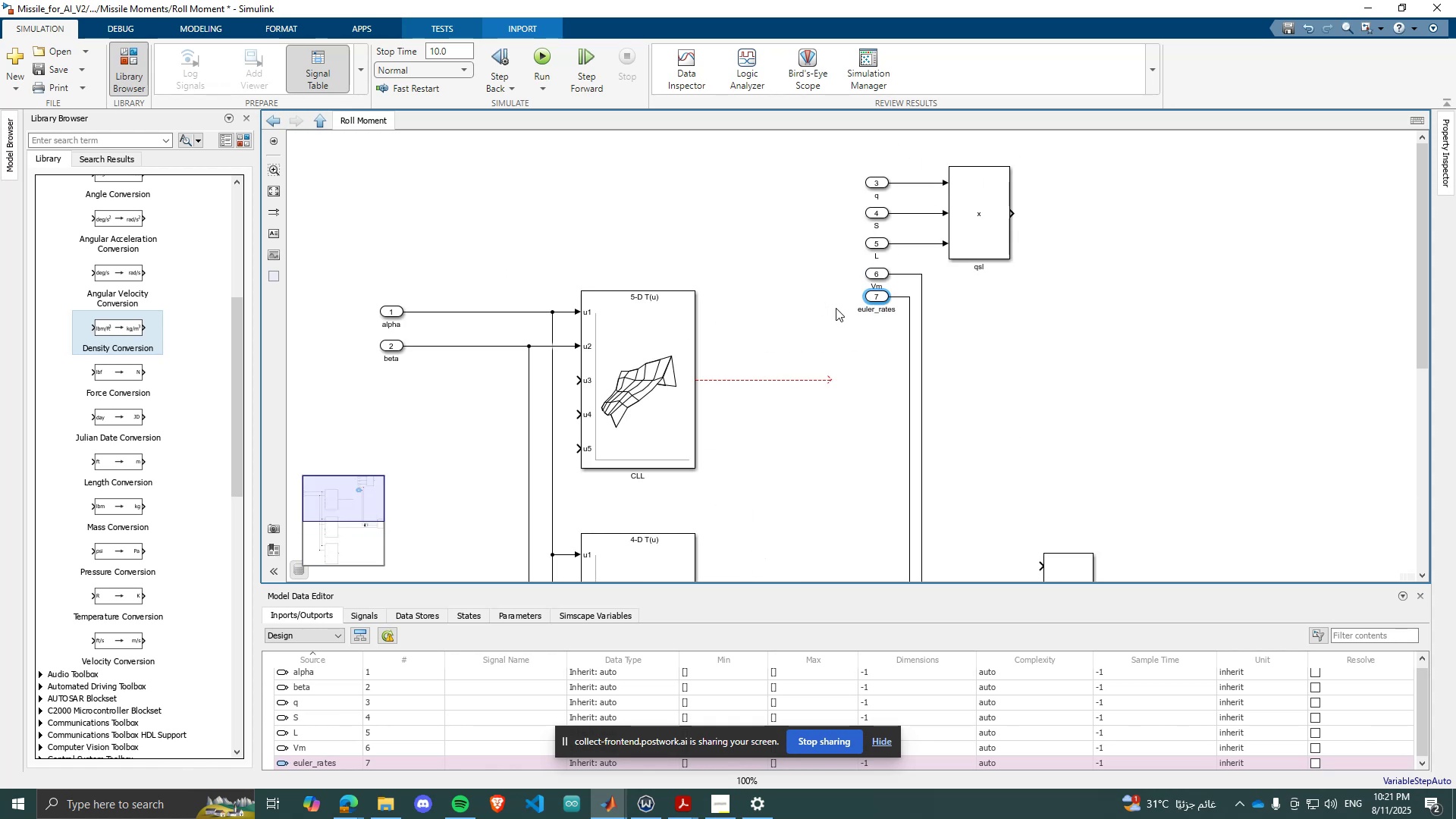 
scroll: coordinate [899, 240], scroll_direction: down, amount: 1.0
 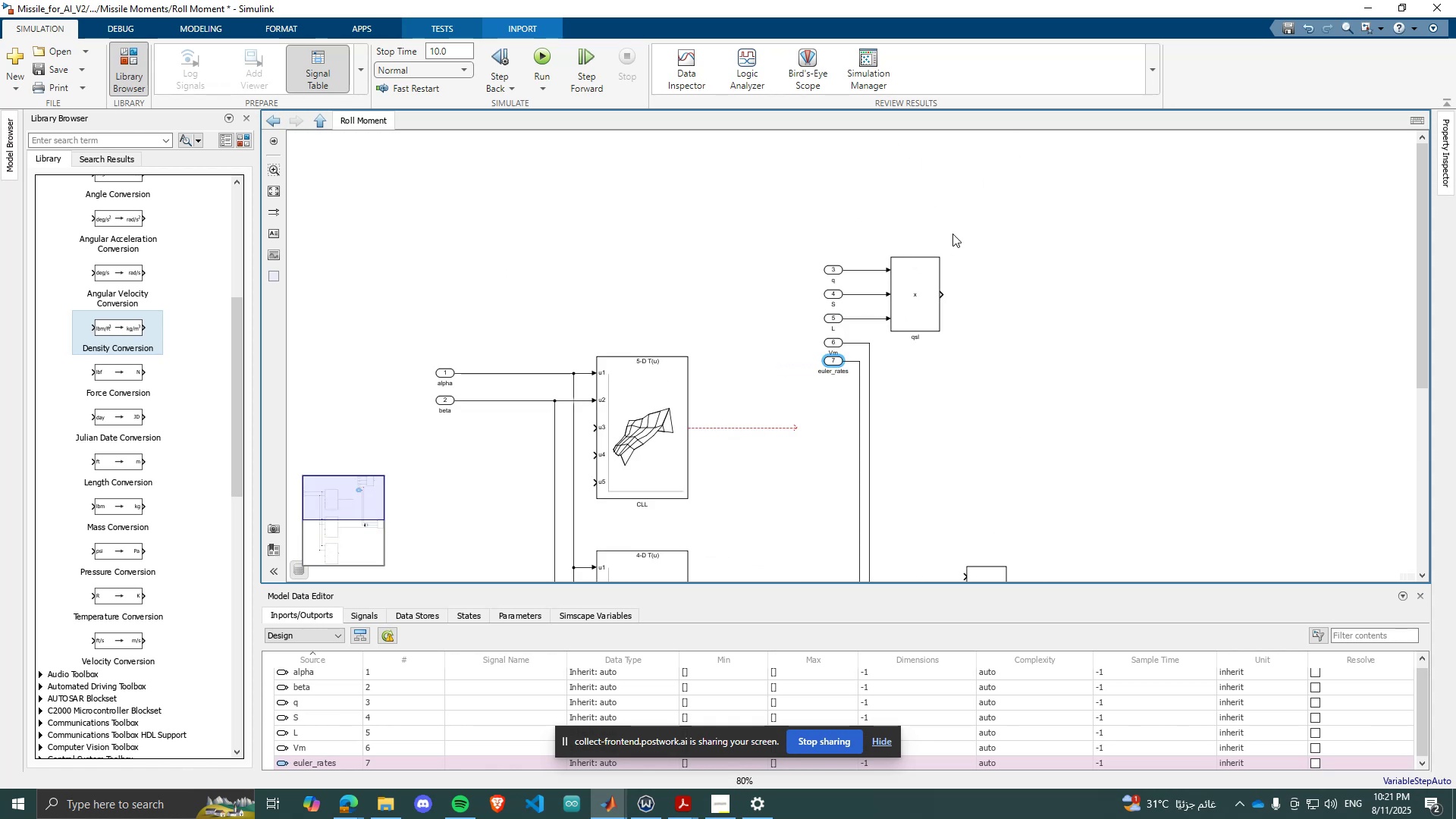 
left_click_drag(start_coordinate=[954, 234], to_coordinate=[802, 387])
 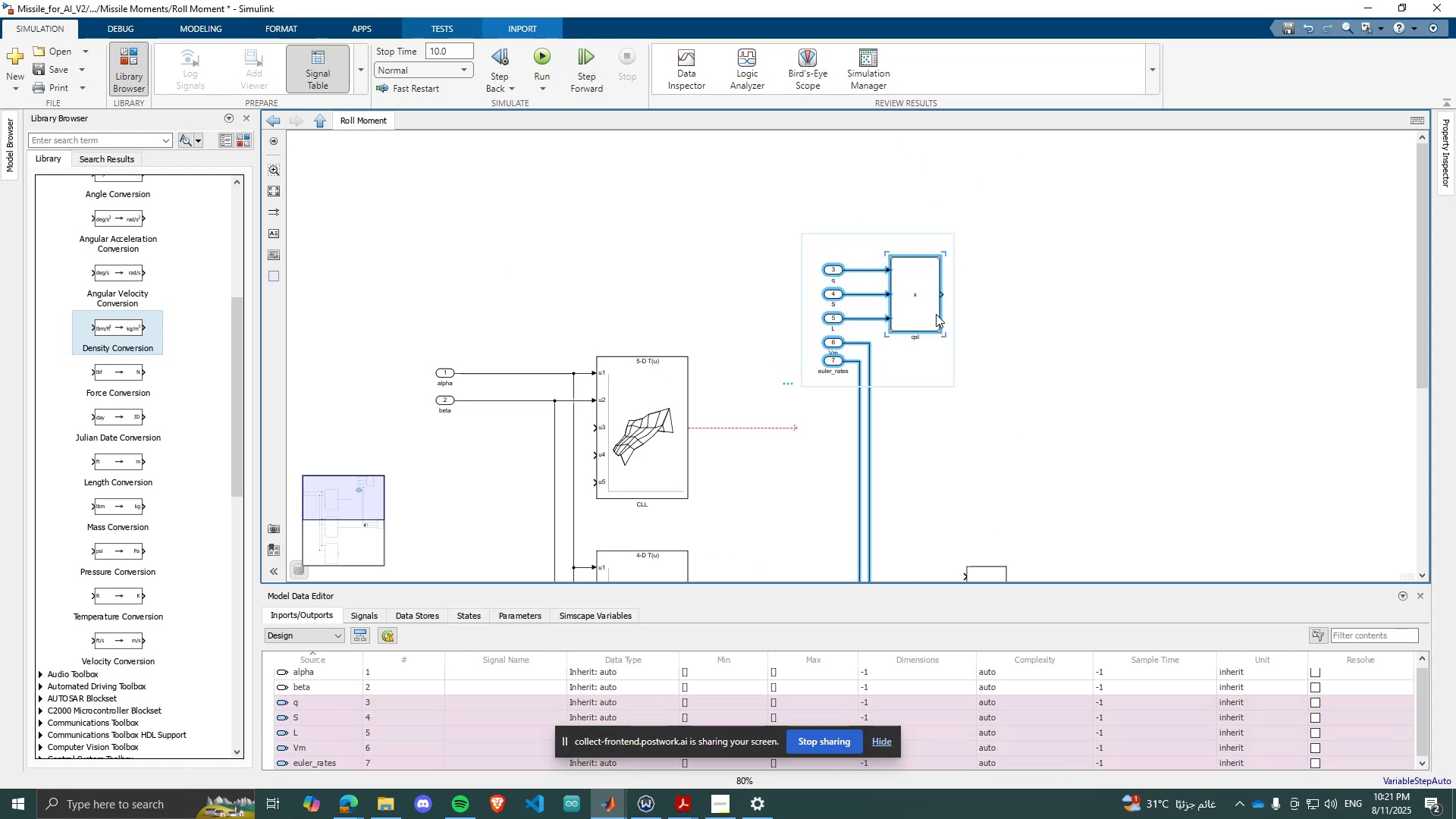 
left_click_drag(start_coordinate=[936, 313], to_coordinate=[934, 260])
 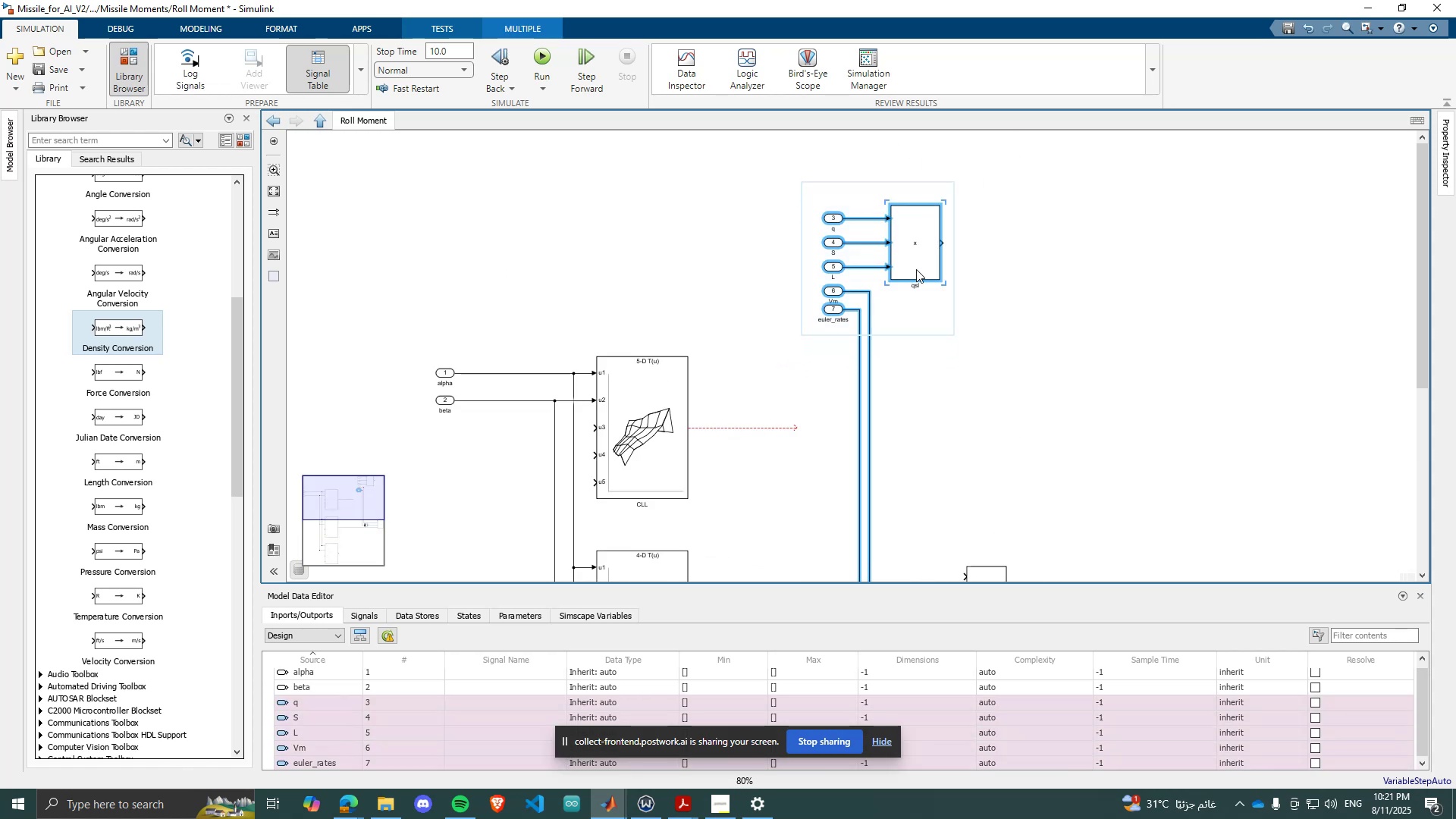 
scroll: coordinate [914, 272], scroll_direction: down, amount: 2.0
 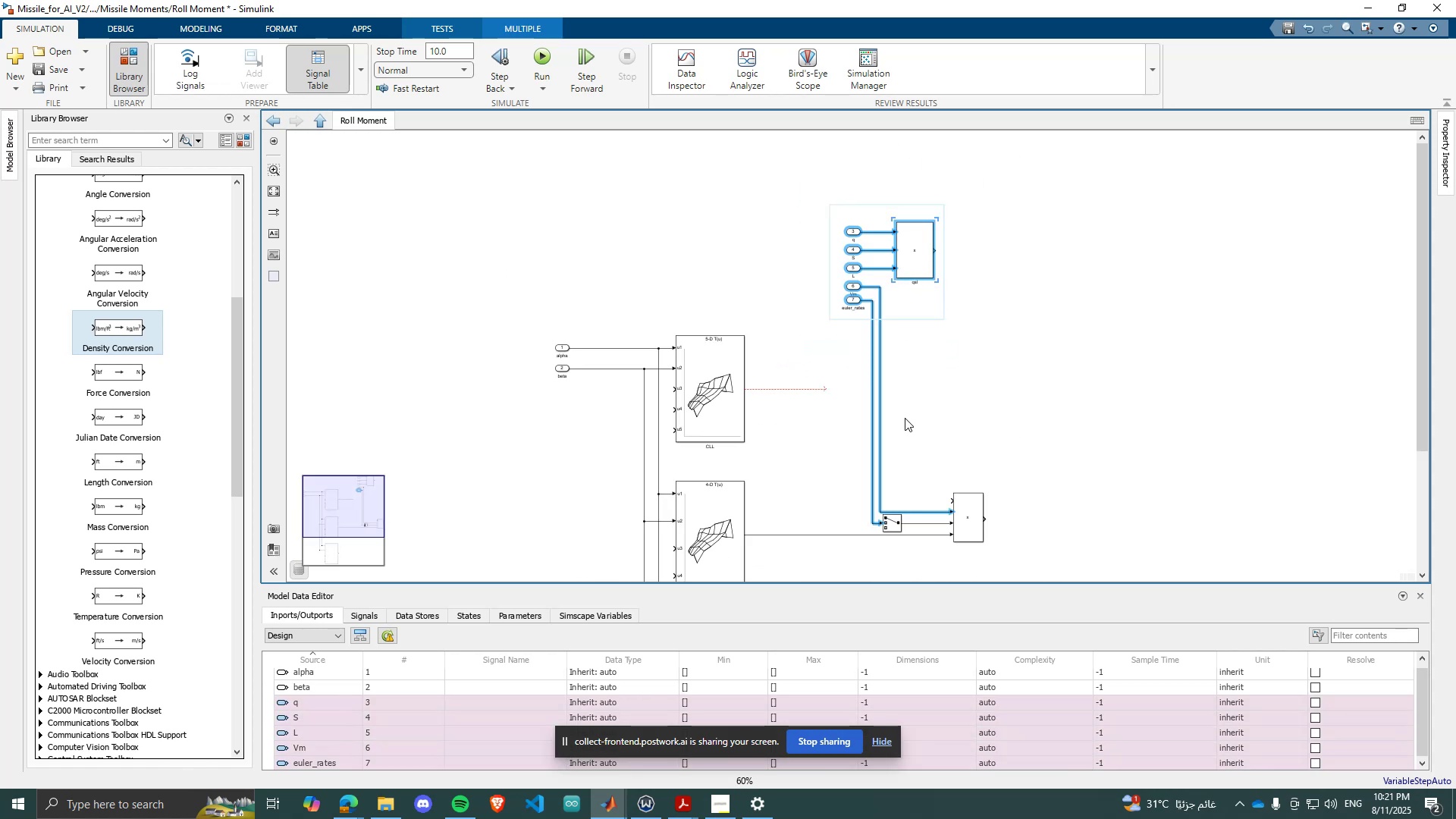 
left_click([905, 418])
 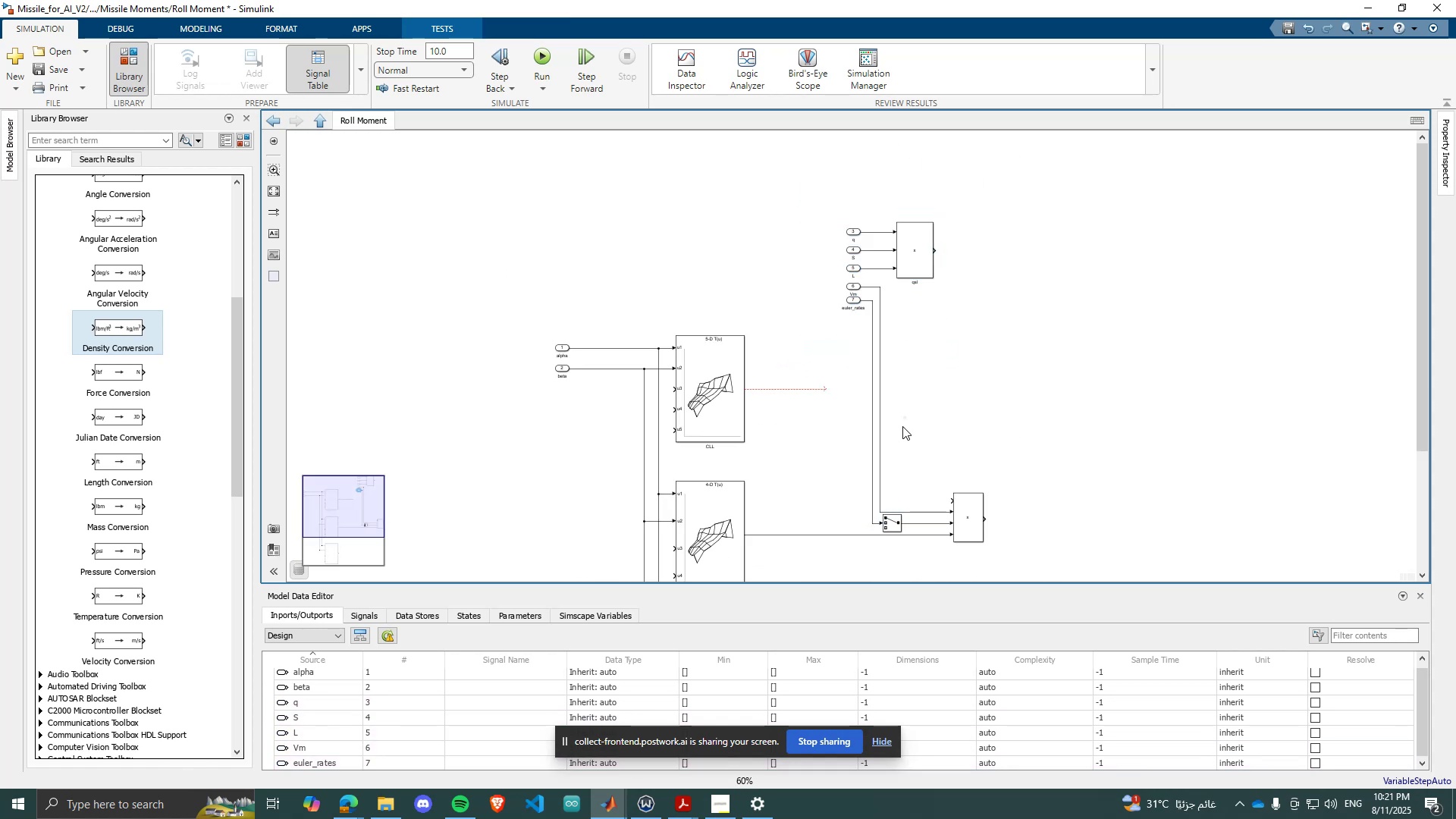 
scroll: coordinate [904, 437], scroll_direction: up, amount: 1.0
 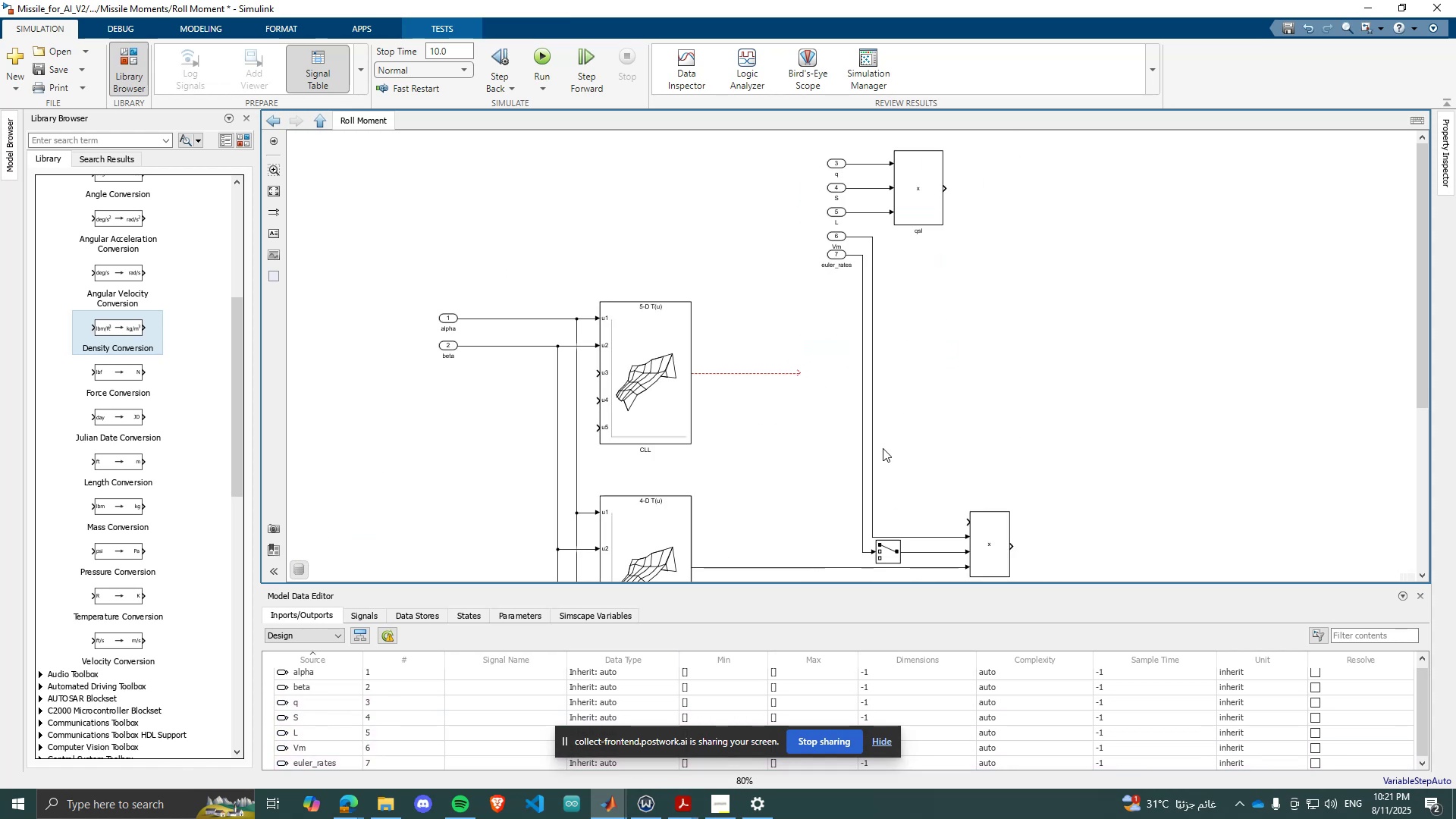 
double_click([920, 483])
 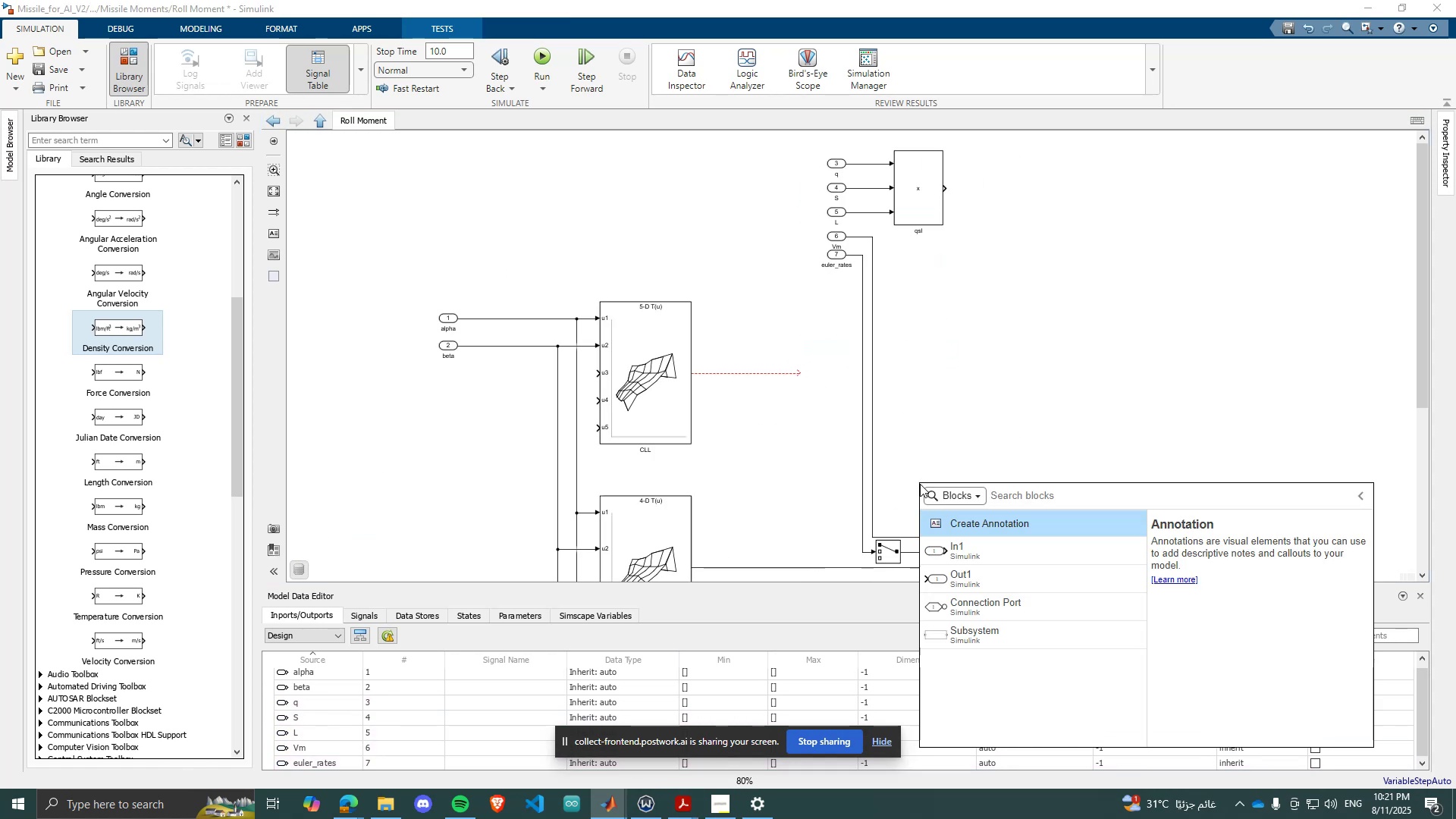 
type(gain)
 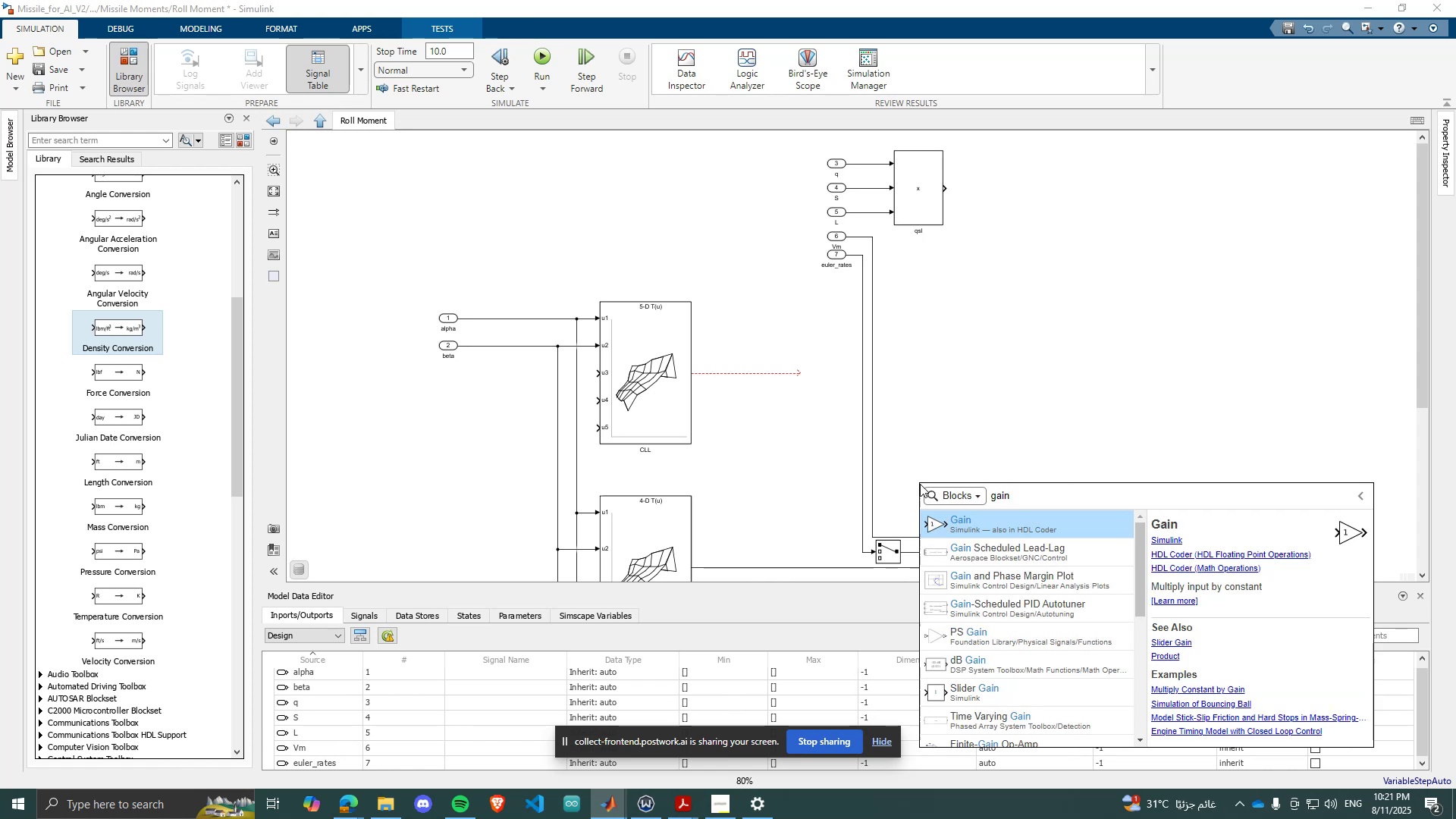 
key(Enter)
 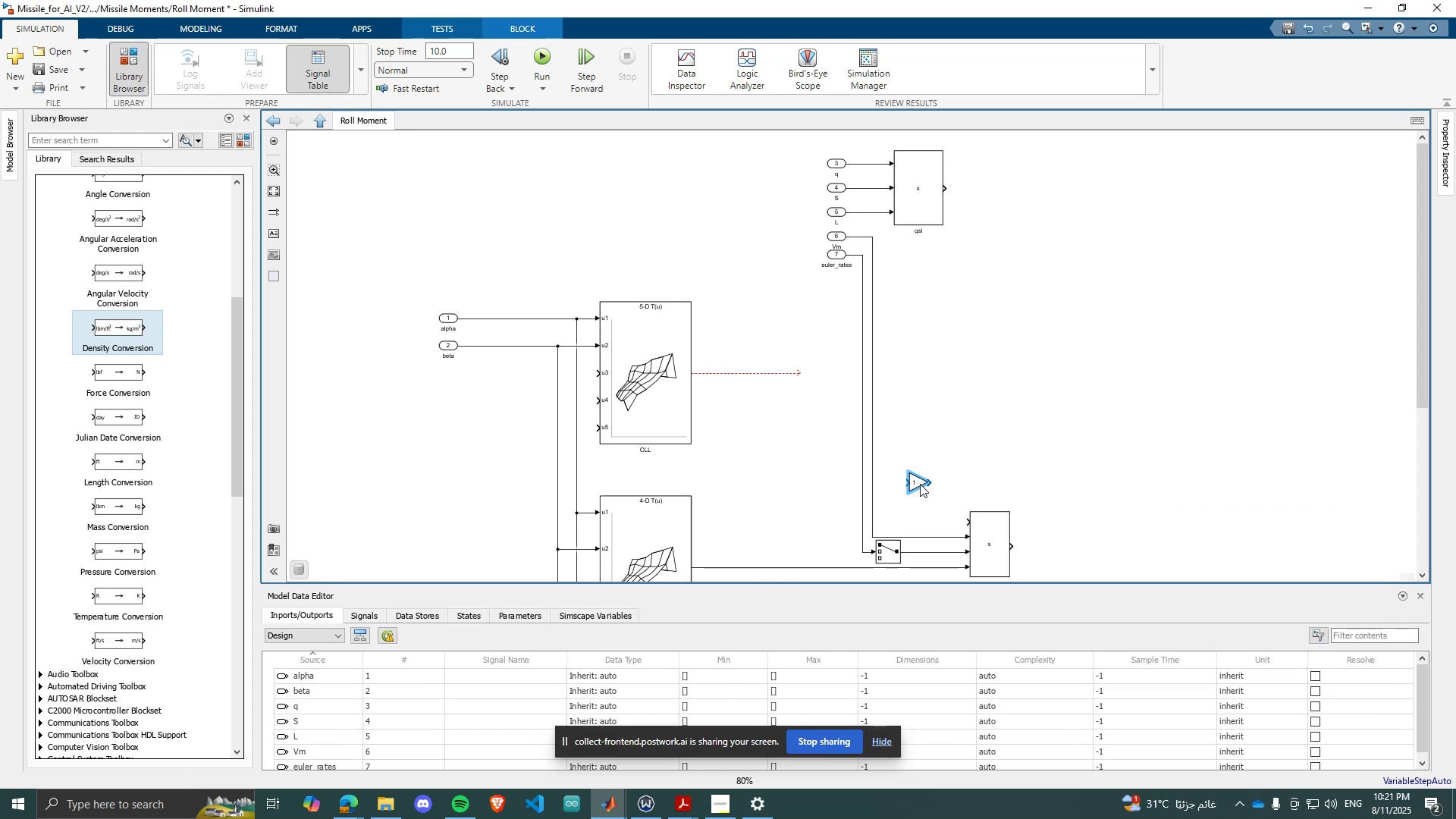 
scroll: coordinate [908, 570], scroll_direction: up, amount: 1.0
 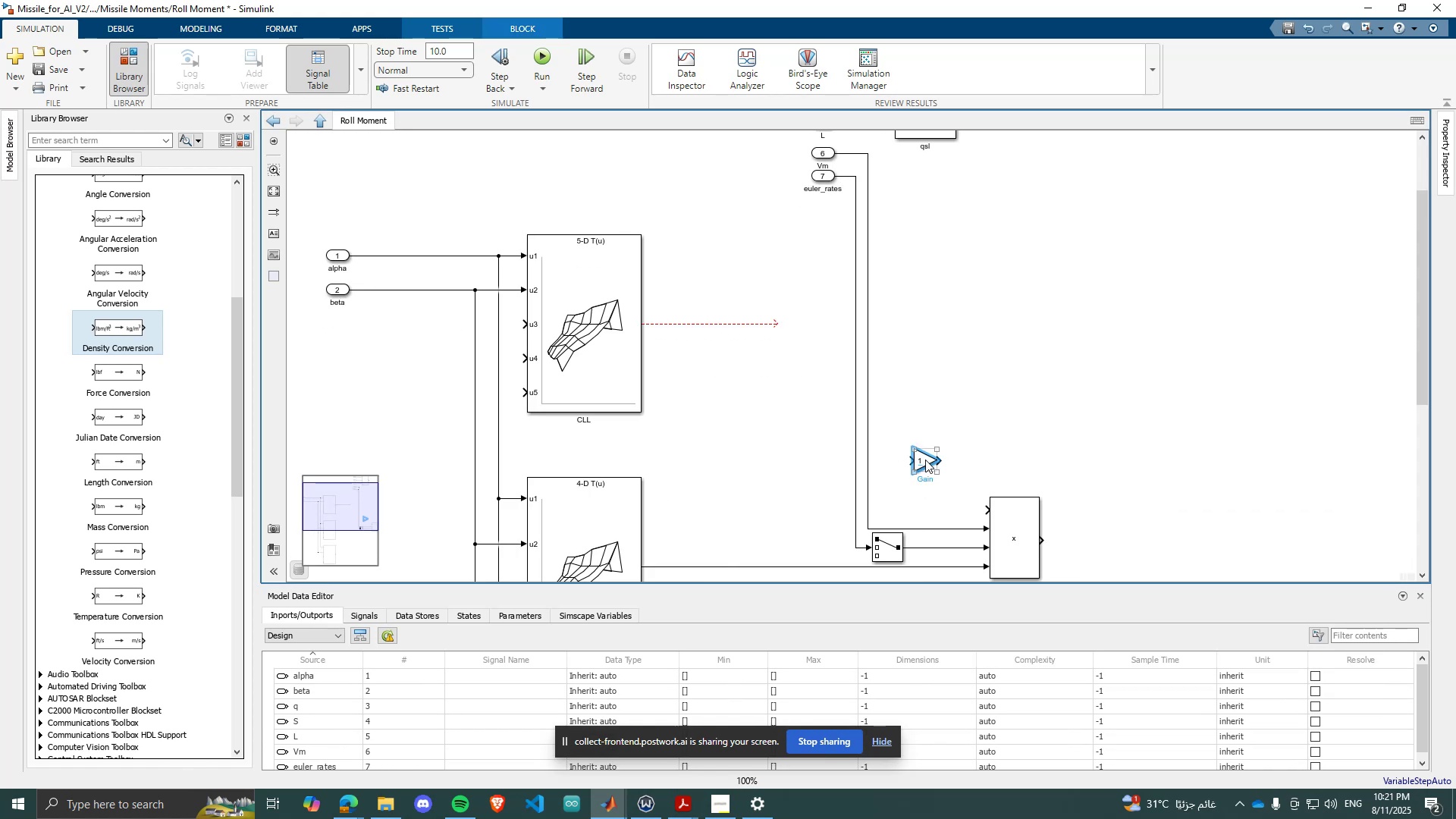 
left_click_drag(start_coordinate=[925, 460], to_coordinate=[940, 264])
 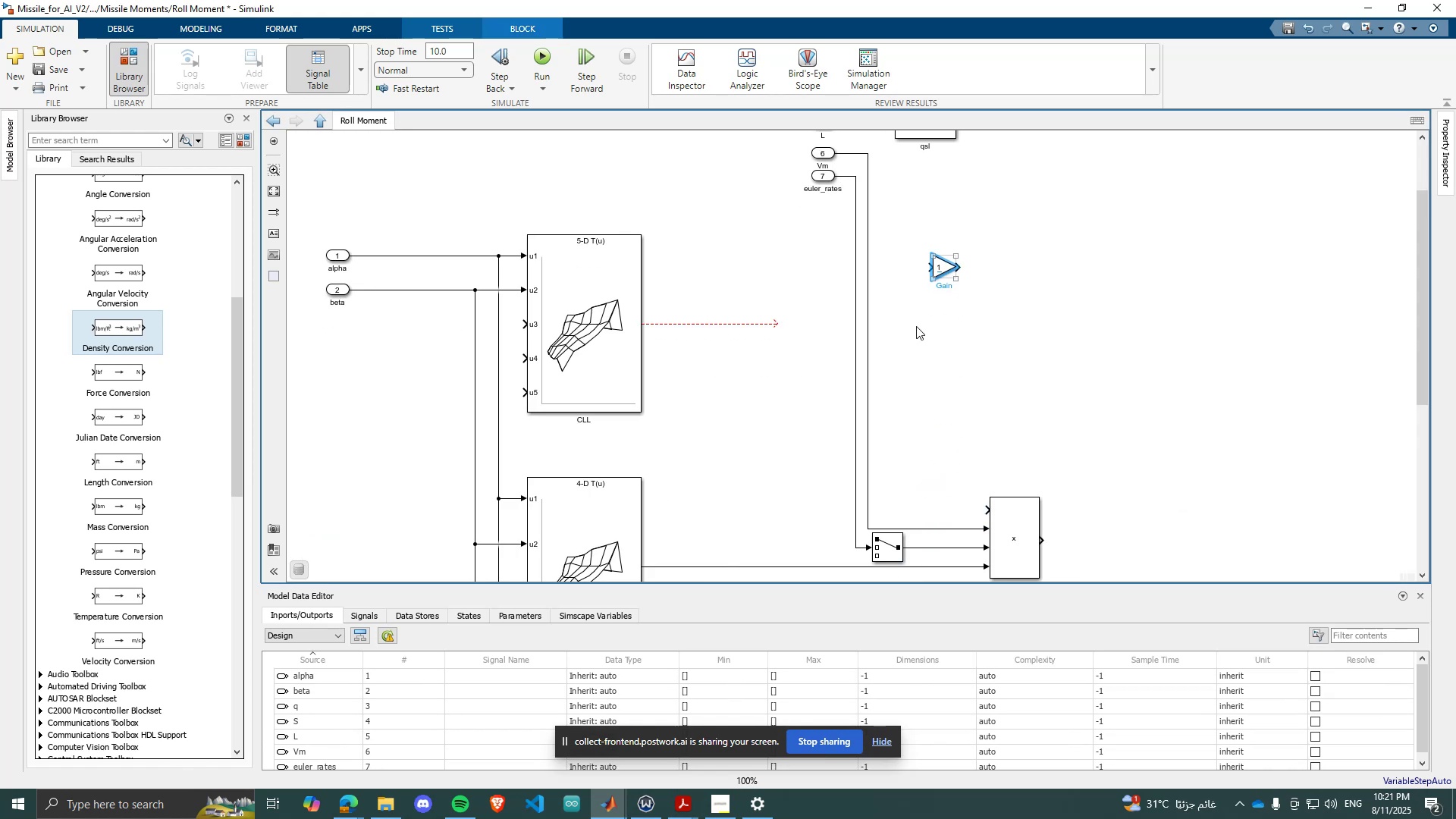 
scroll: coordinate [878, 246], scroll_direction: up, amount: 2.0
 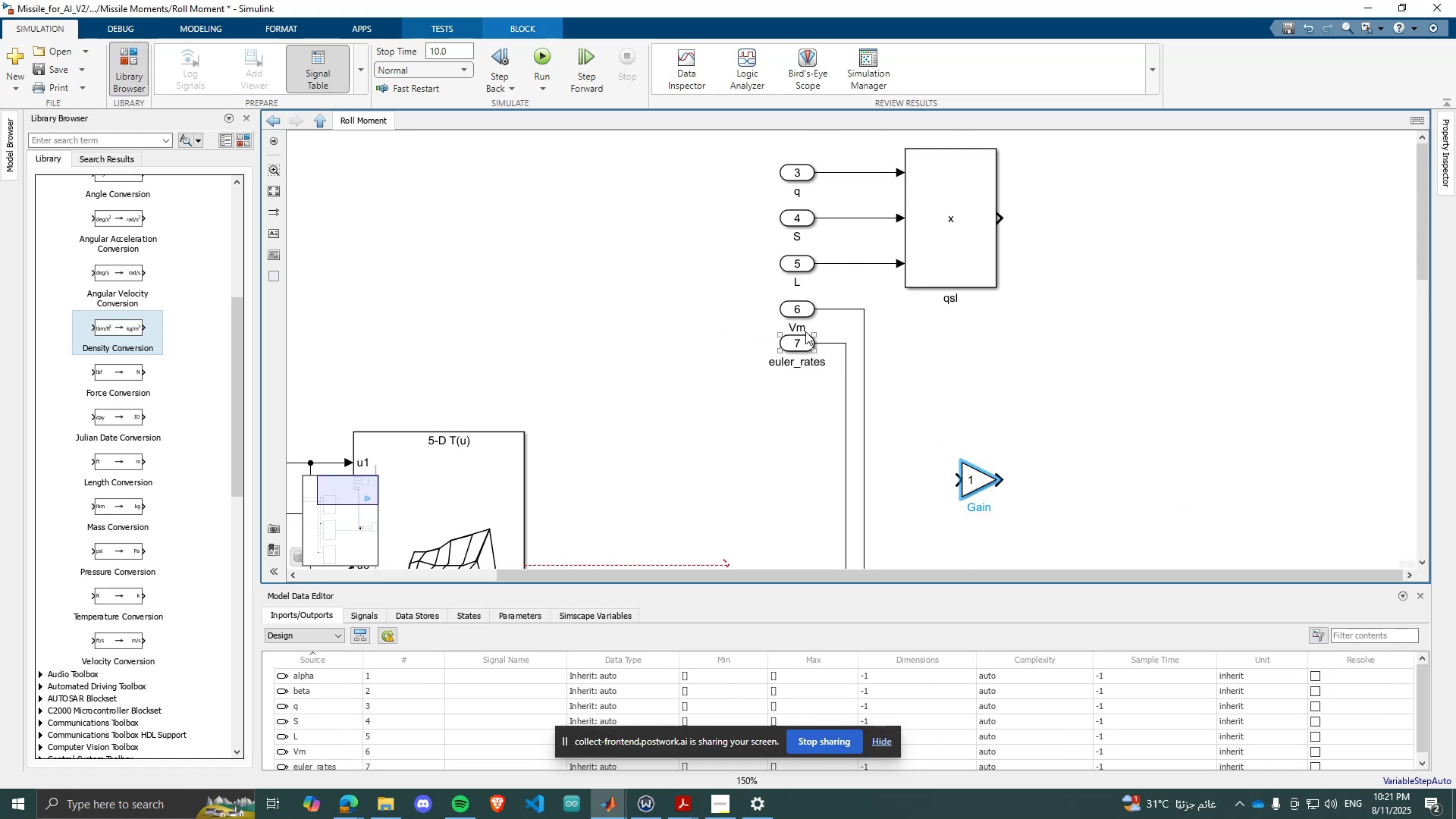 
left_click_drag(start_coordinate=[798, 307], to_coordinate=[761, 304])
 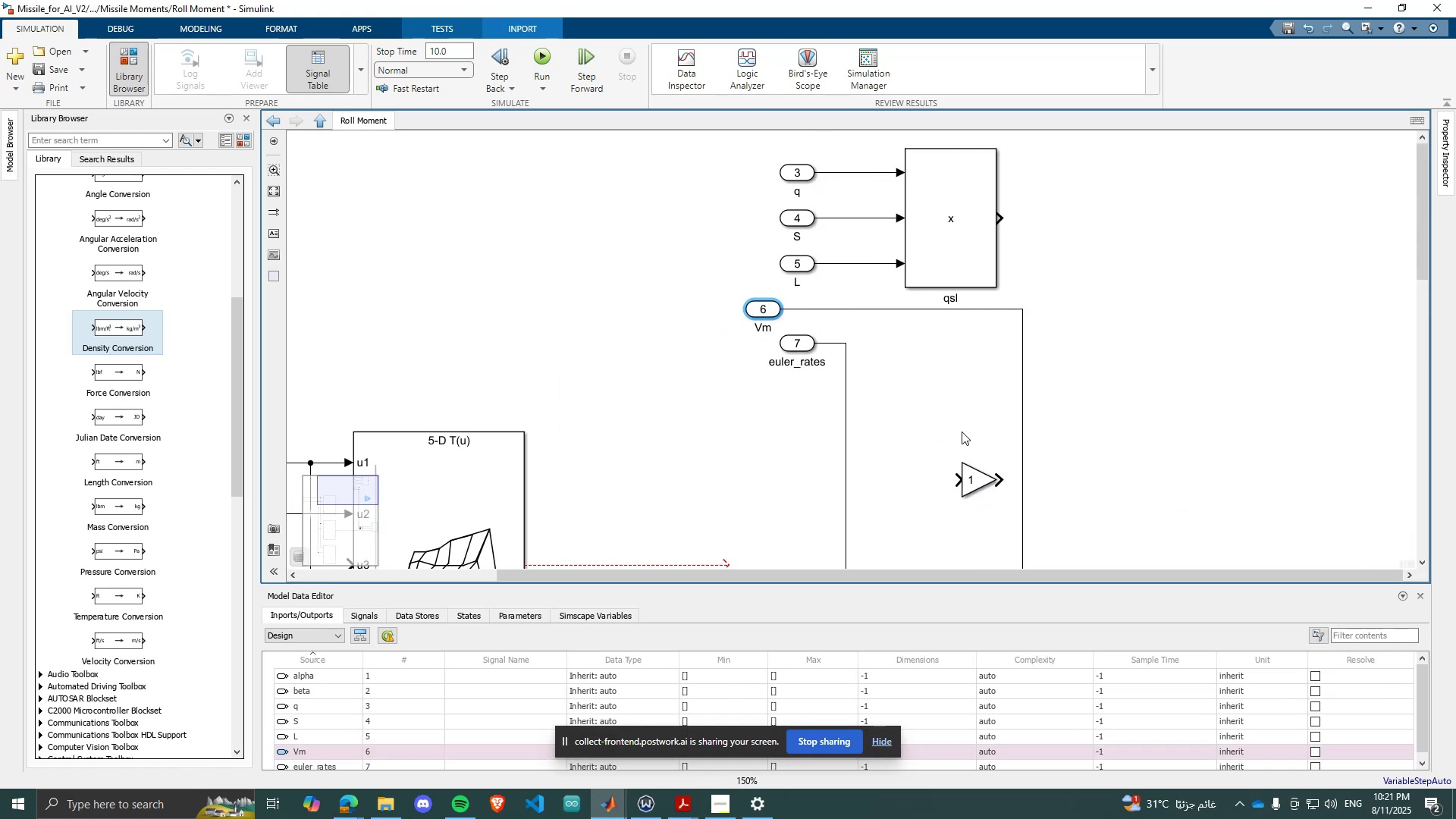 
scroll: coordinate [935, 471], scroll_direction: down, amount: 7.0
 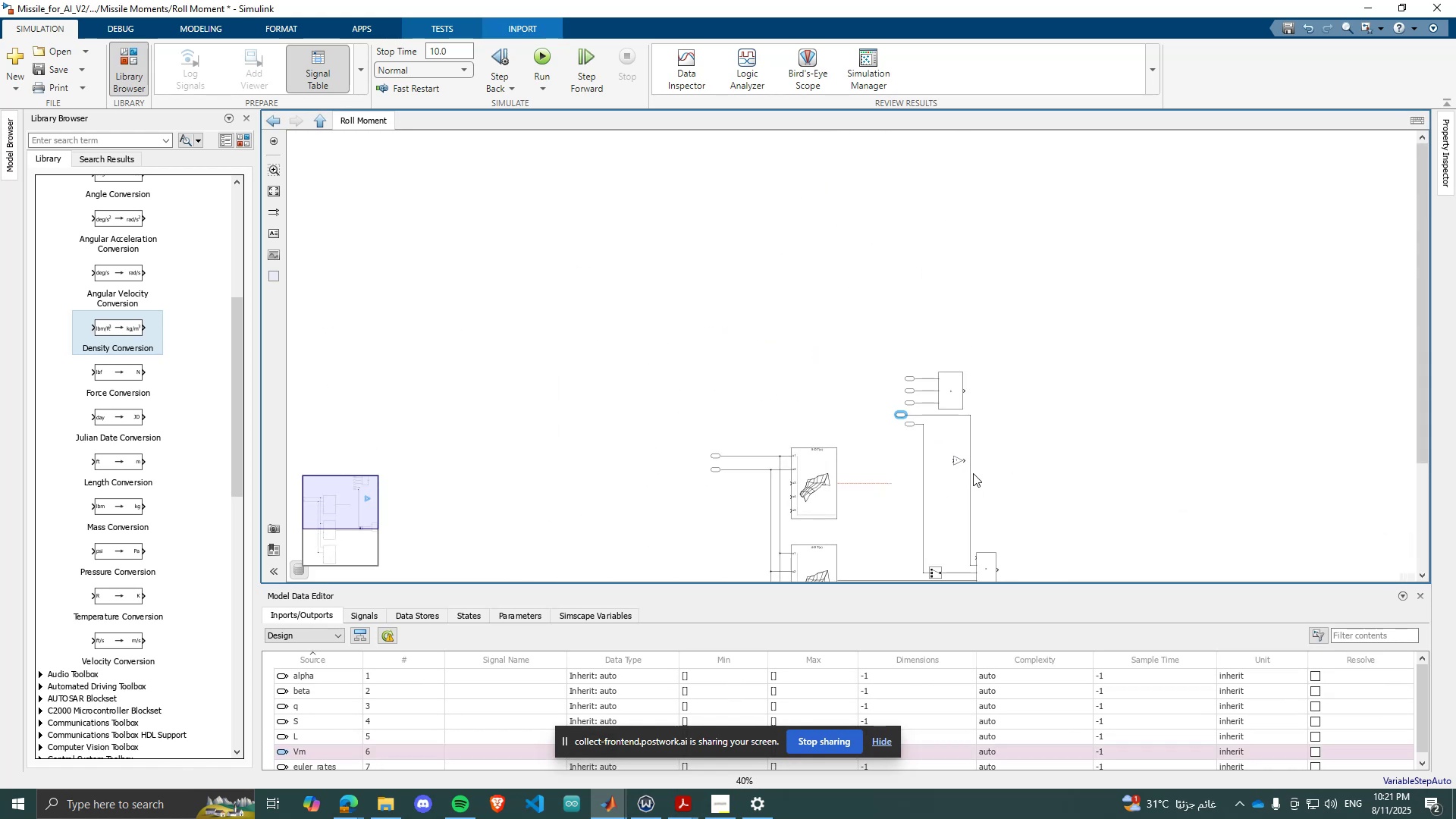 
left_click_drag(start_coordinate=[968, 475], to_coordinate=[957, 468])
 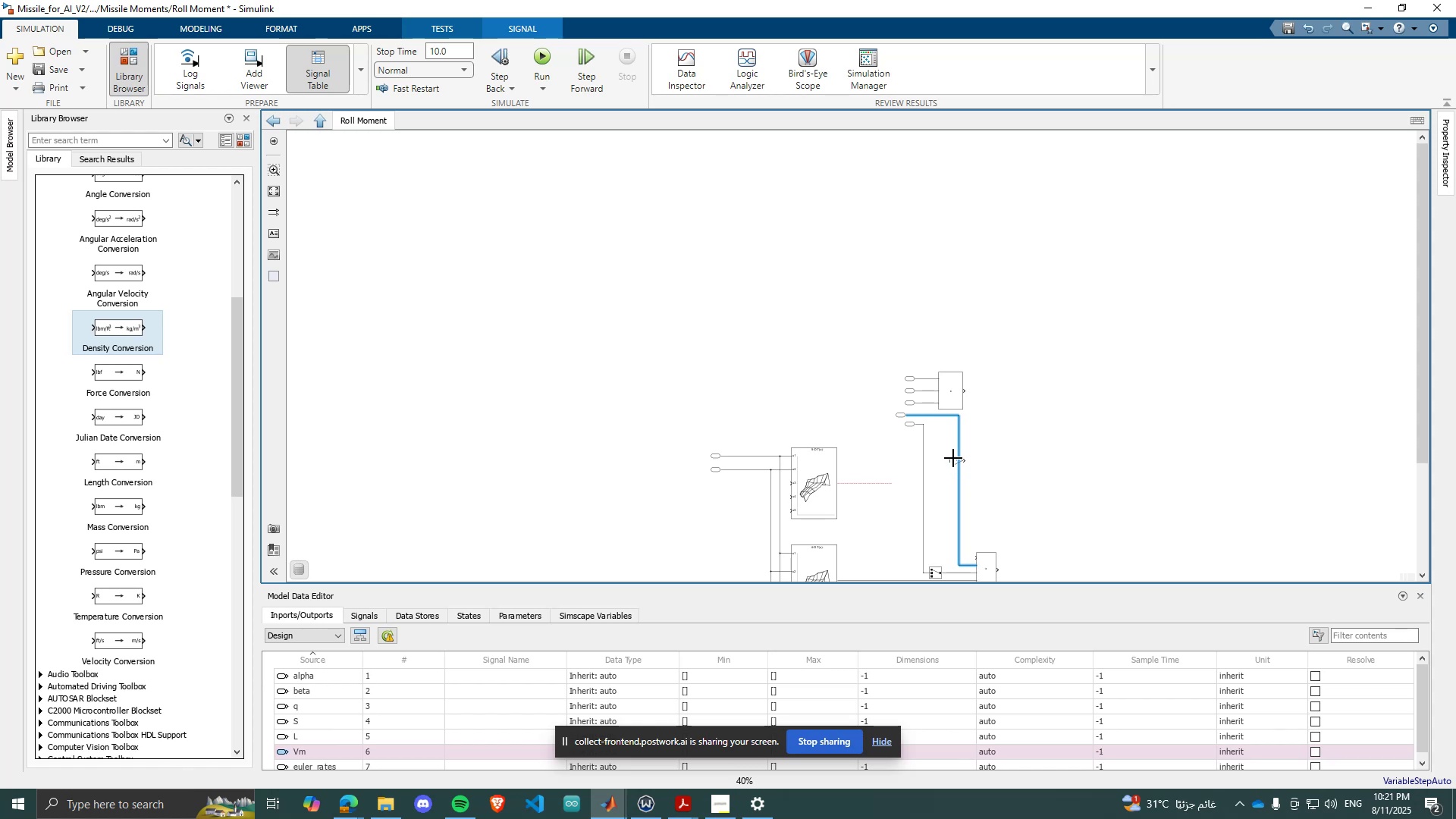 
scroll: coordinate [961, 474], scroll_direction: up, amount: 7.0
 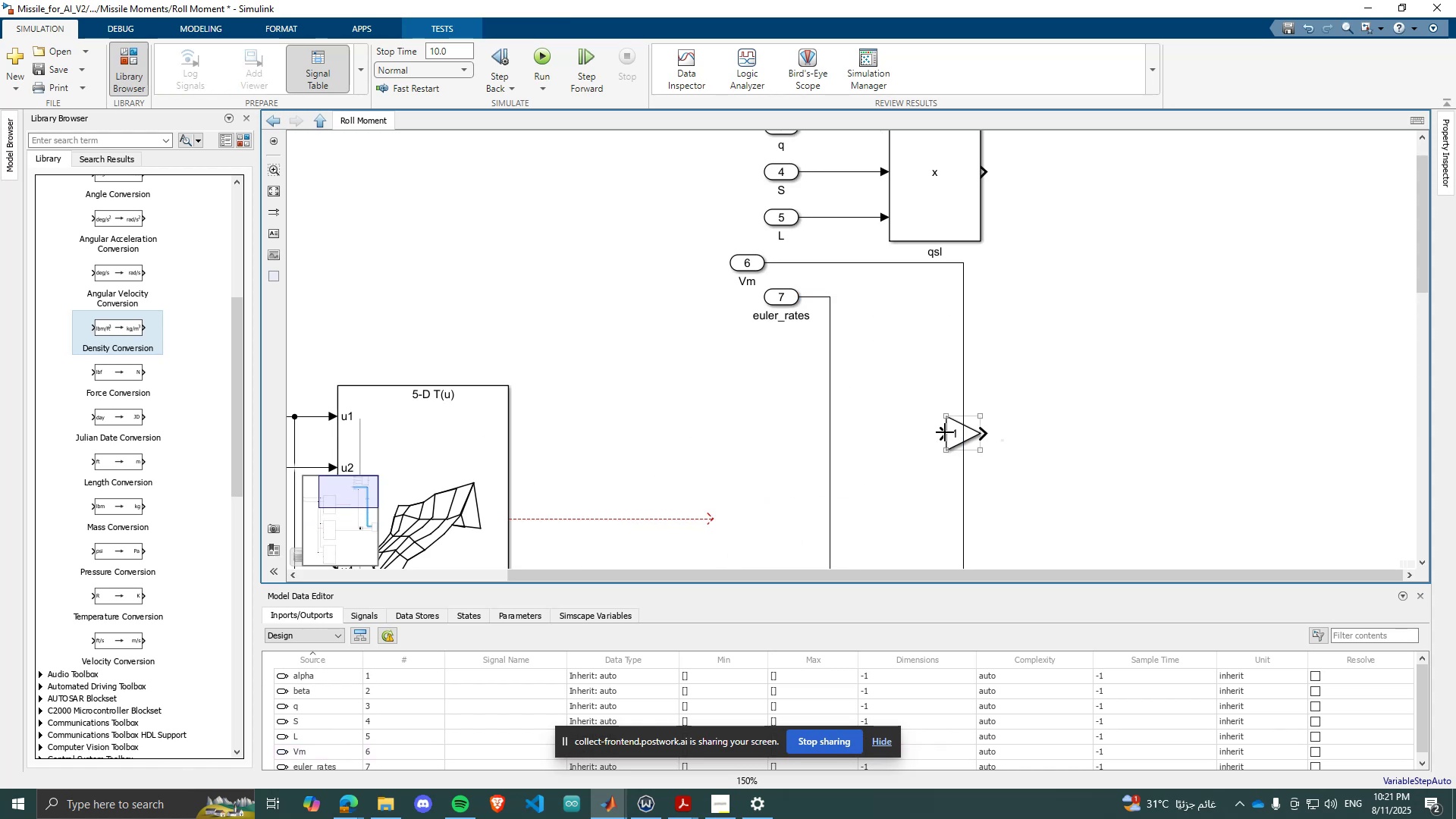 
left_click_drag(start_coordinate=[950, 431], to_coordinate=[811, 258])
 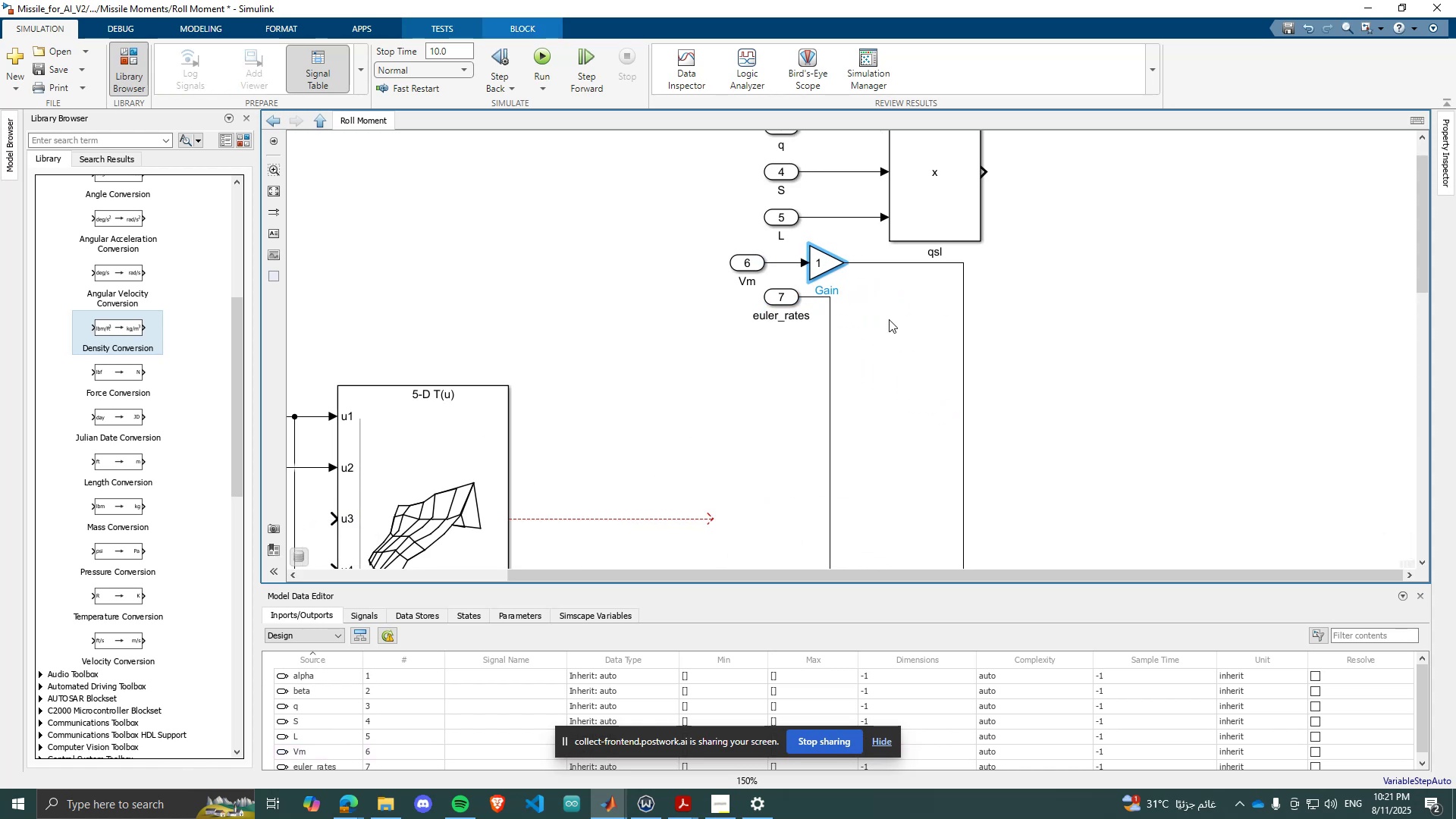 
double_click([889, 319])
 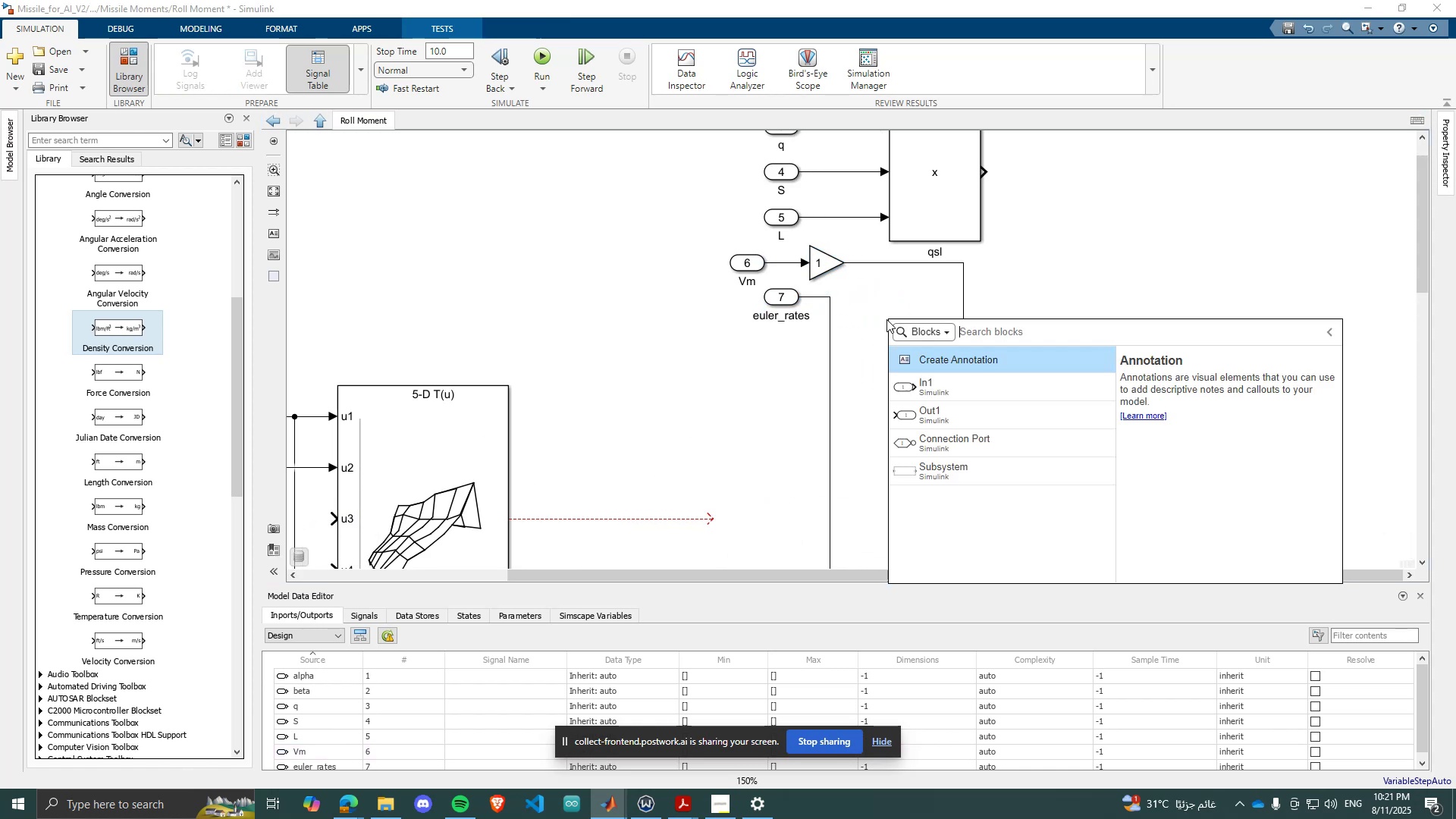 
type(rec)
key(Backspace)
key(Backspace)
key(Backspace)
type(math re)
 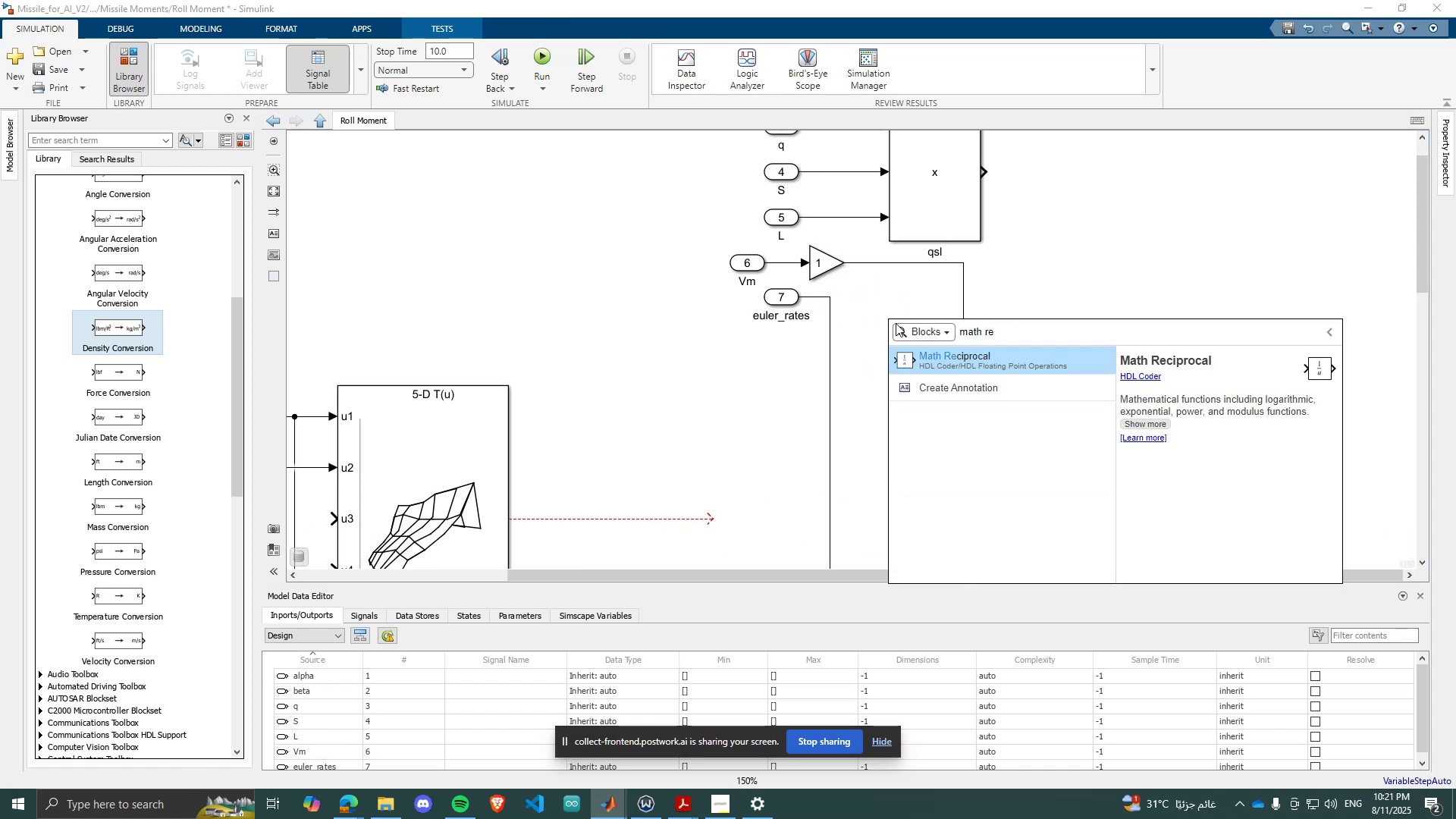 
key(Enter)
 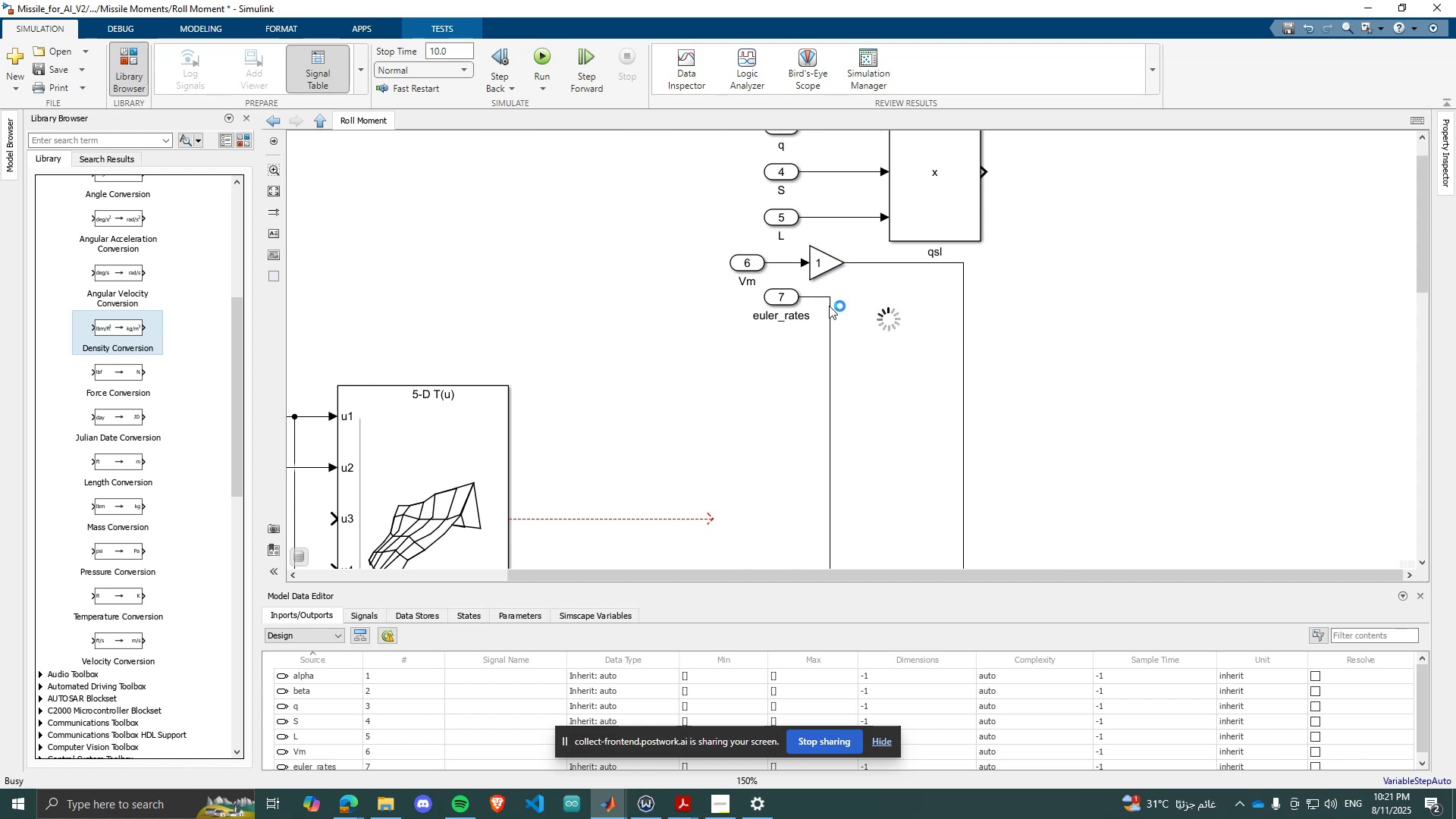 
wait(9.02)
 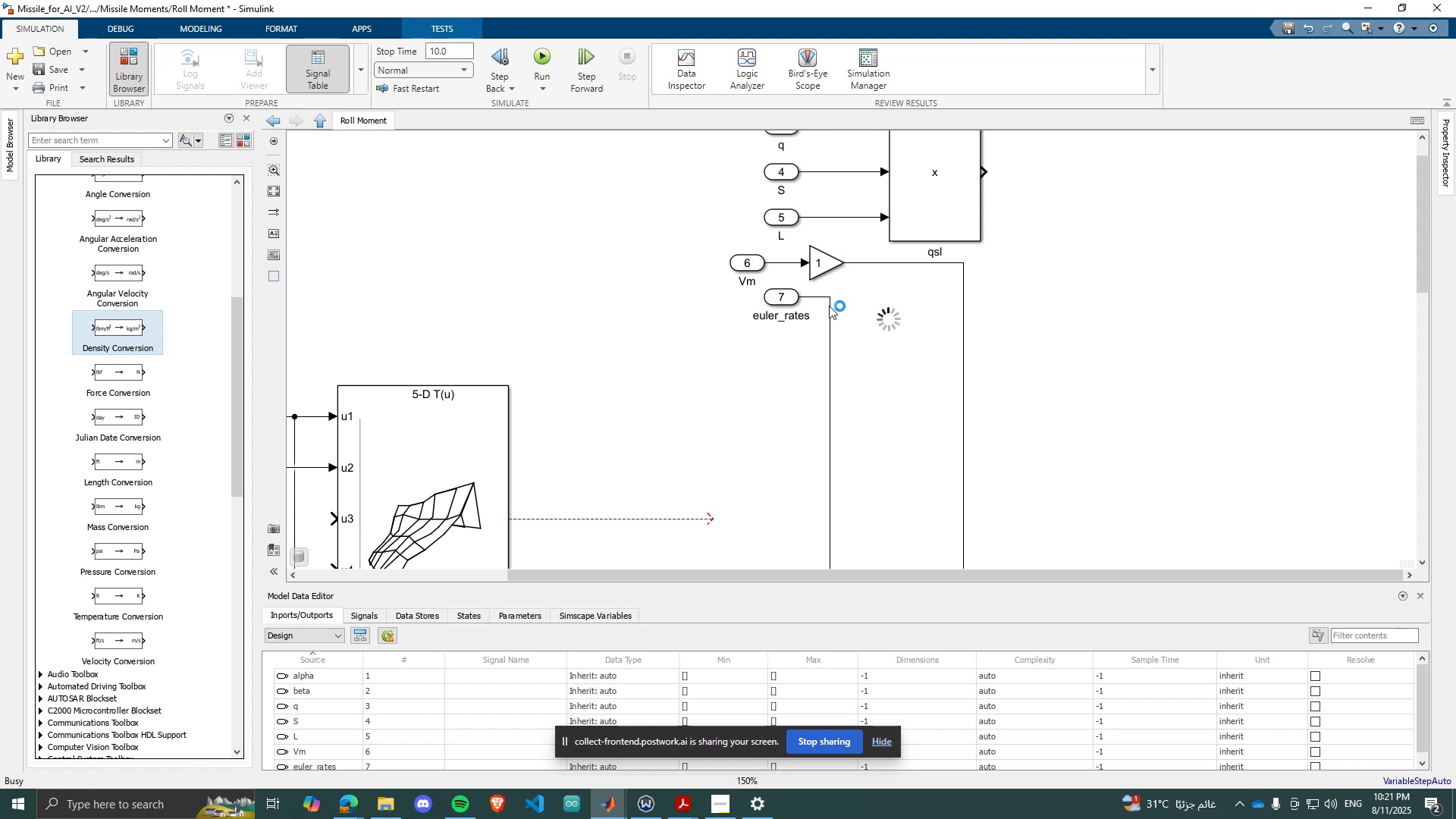 
left_click_drag(start_coordinate=[834, 260], to_coordinate=[907, 261])
 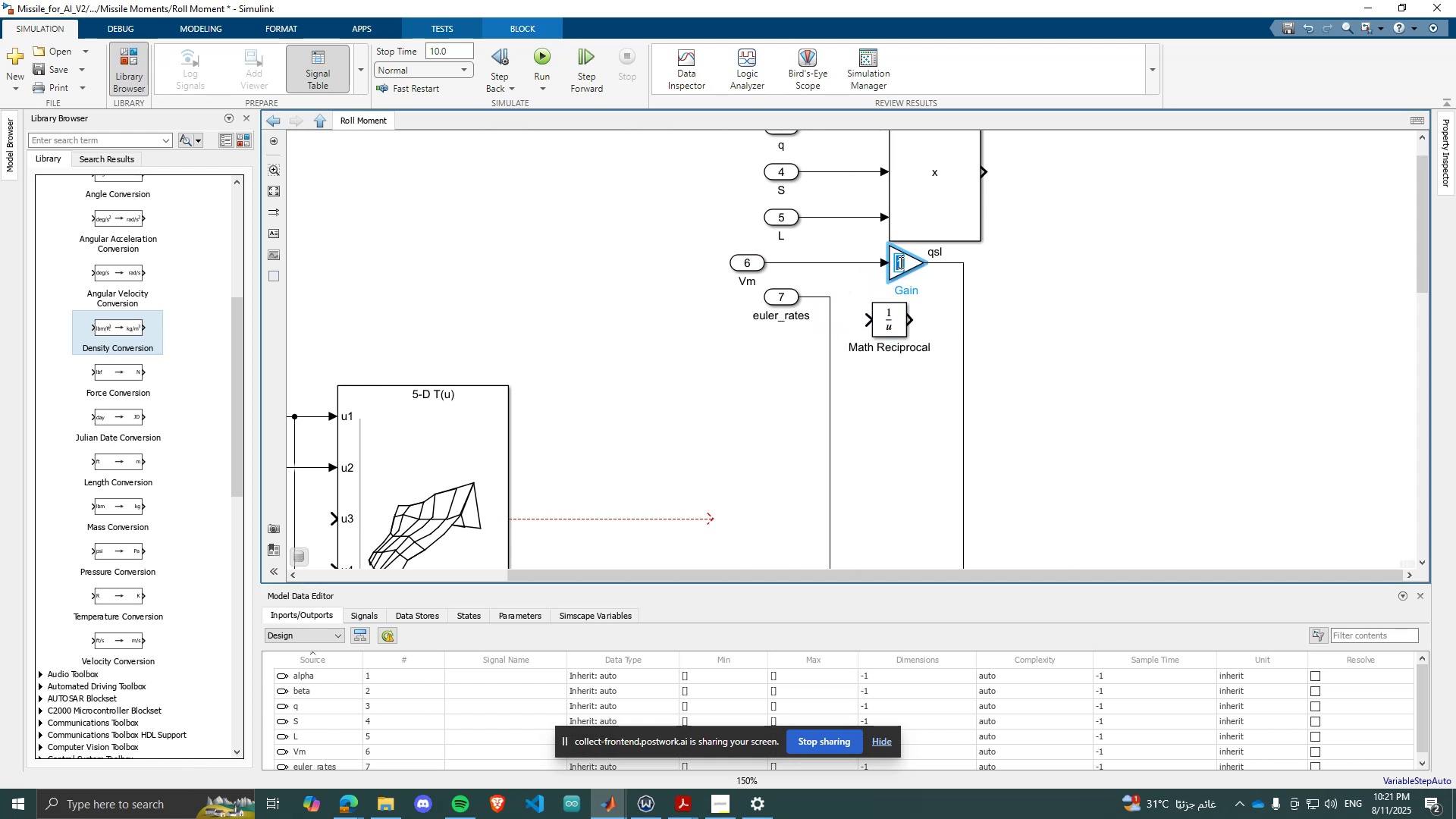 
double_click([899, 262])
 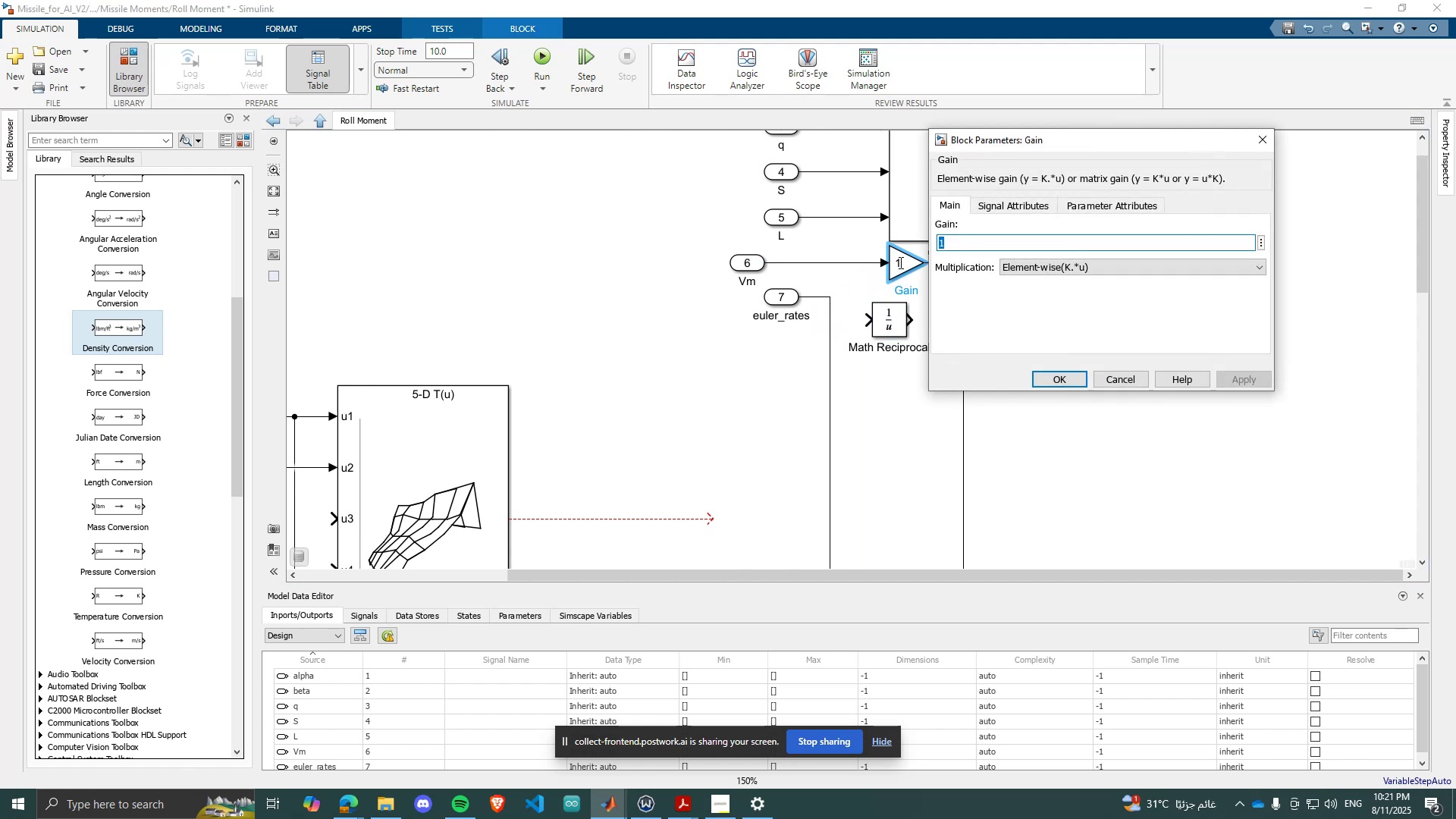 
key(0)
 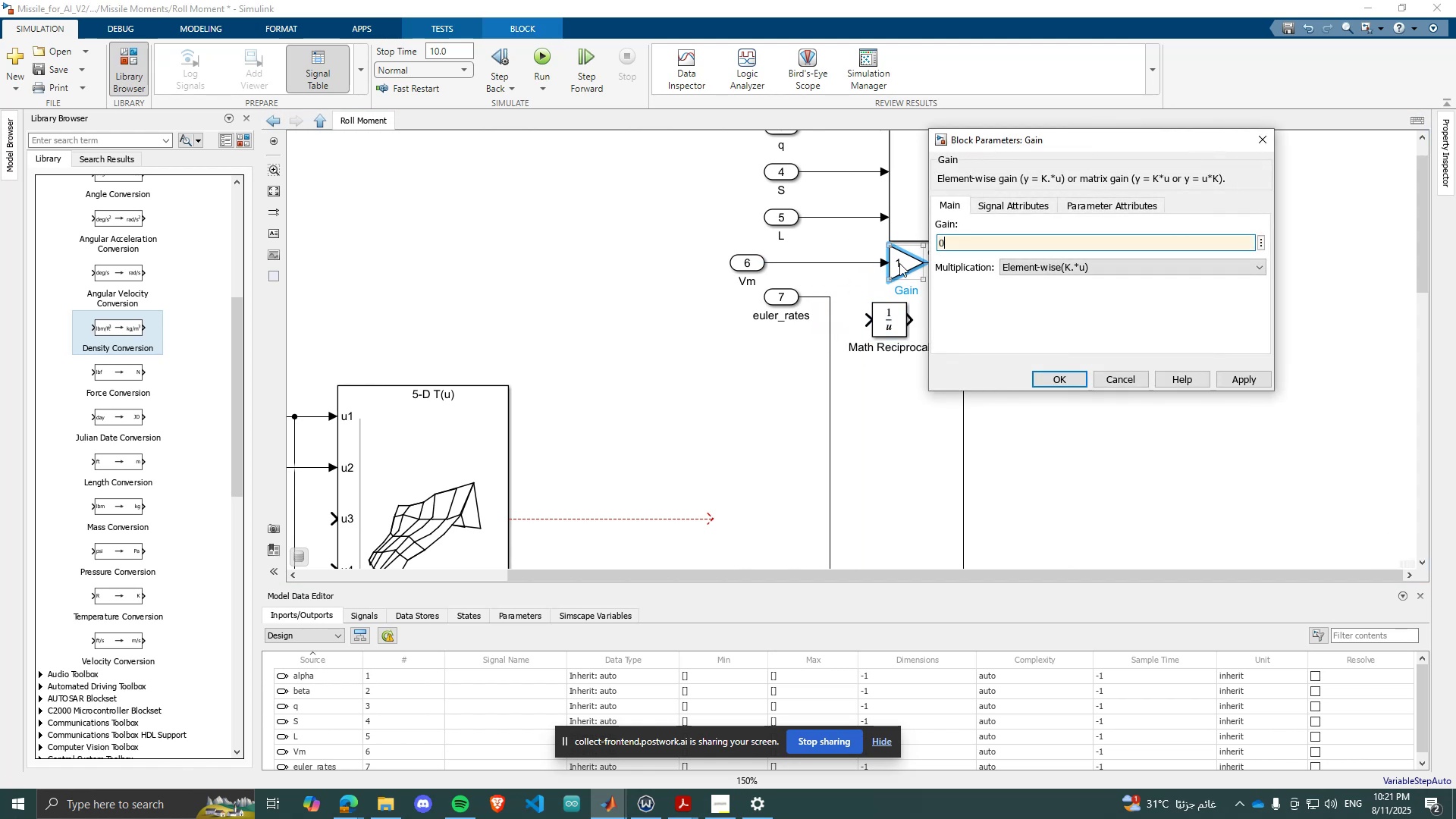 
key(Period)
 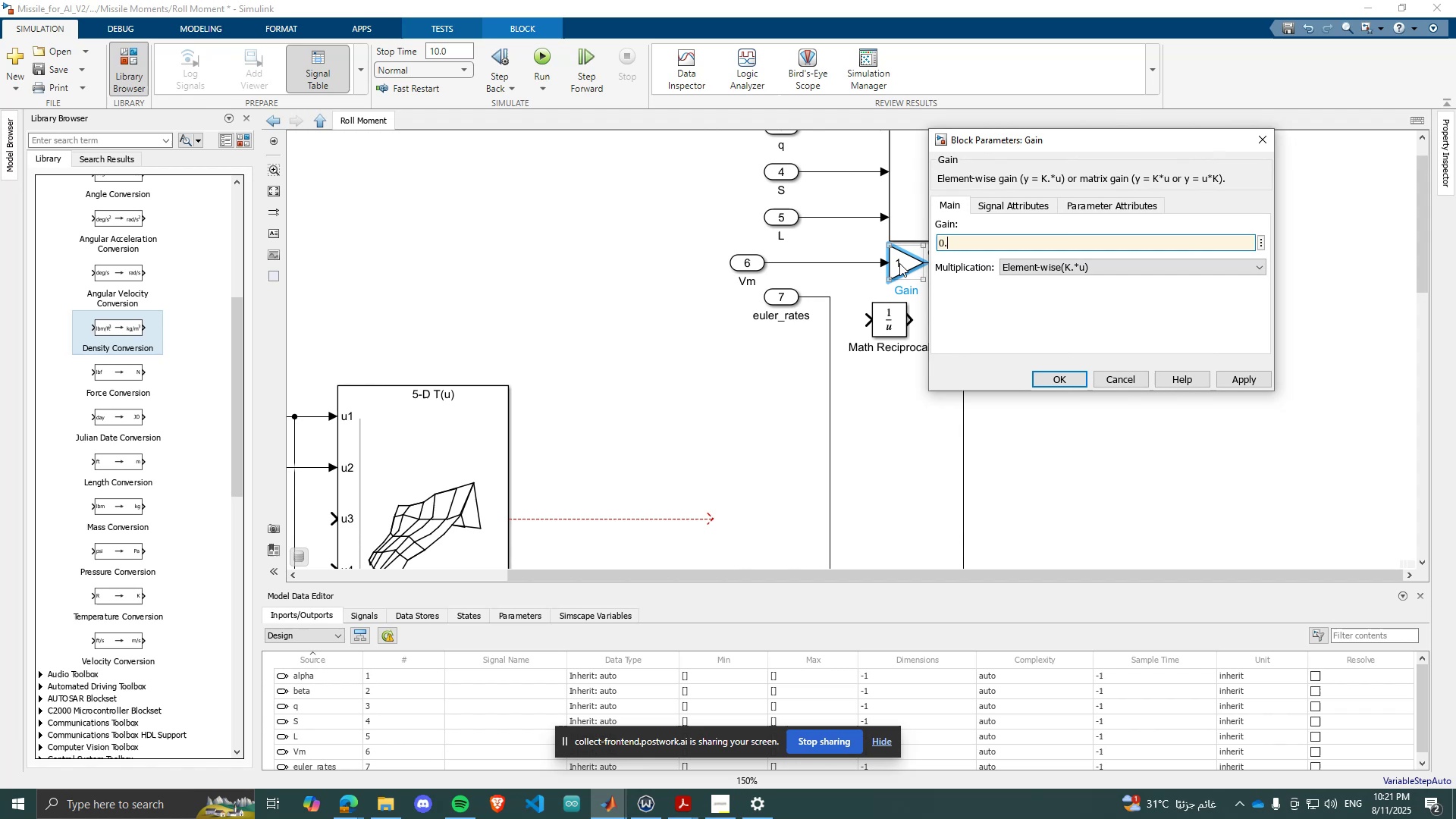 
key(5)
 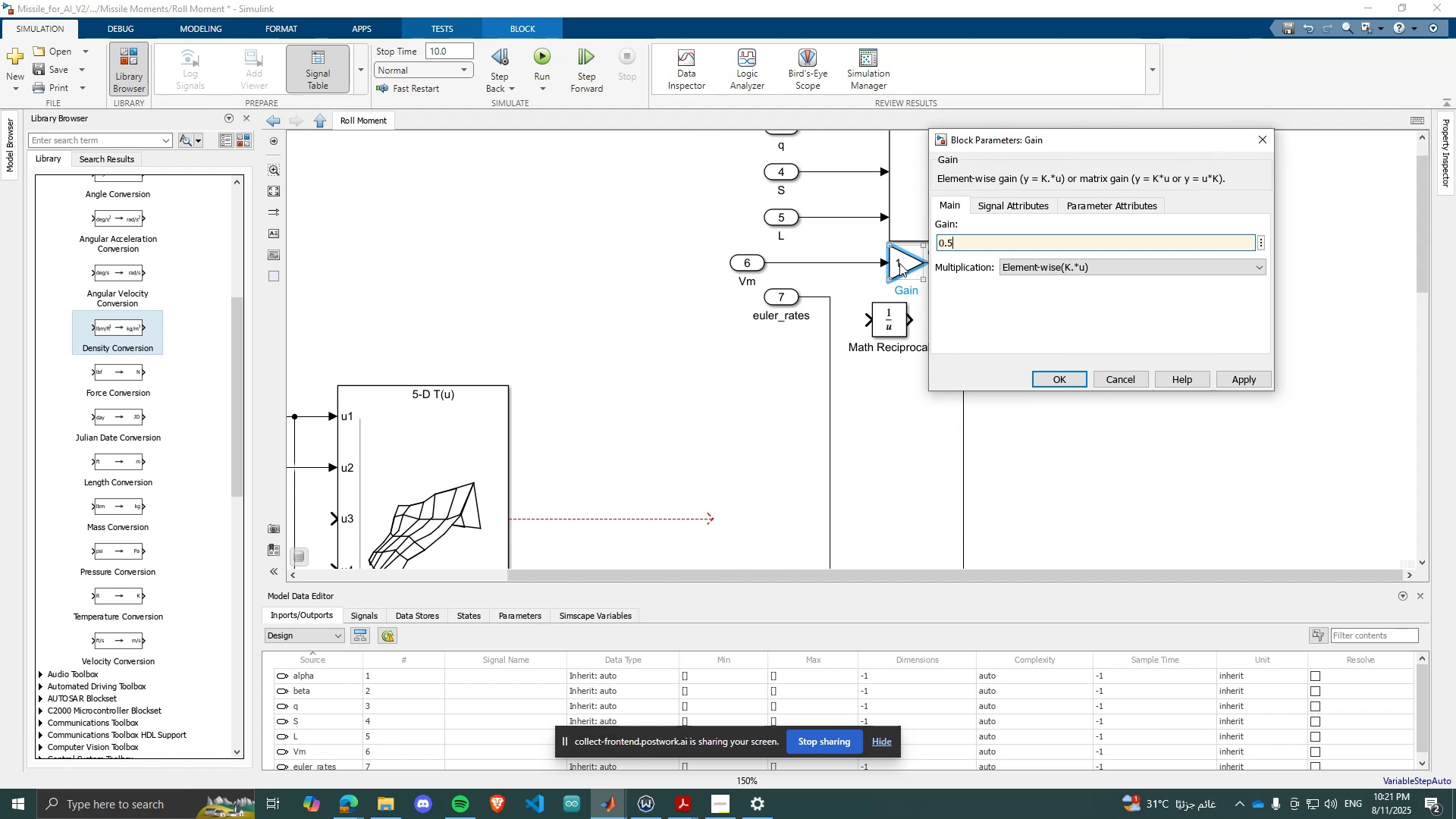 
key(Enter)
 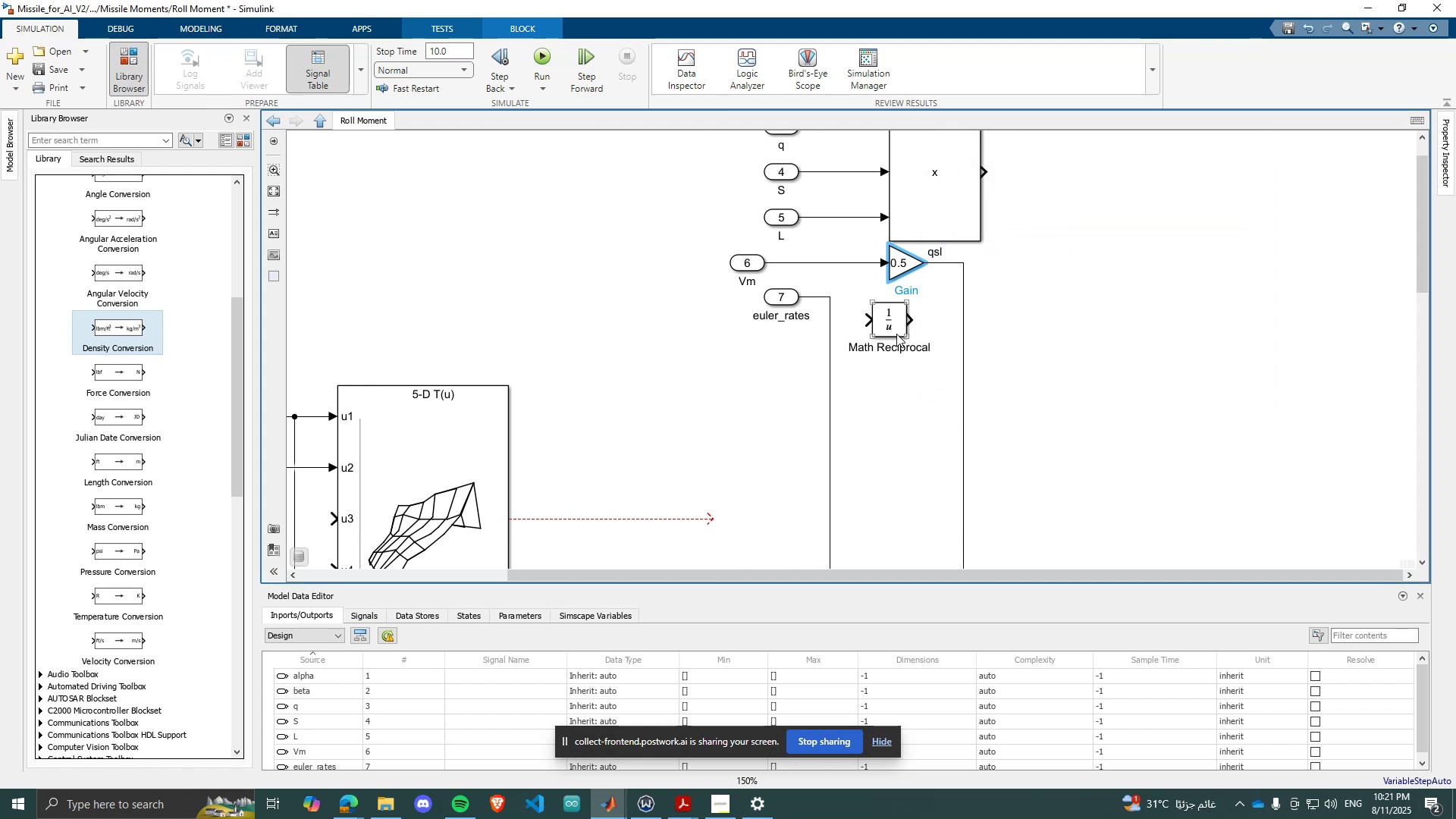 
left_click_drag(start_coordinate=[896, 328], to_coordinate=[828, 267])
 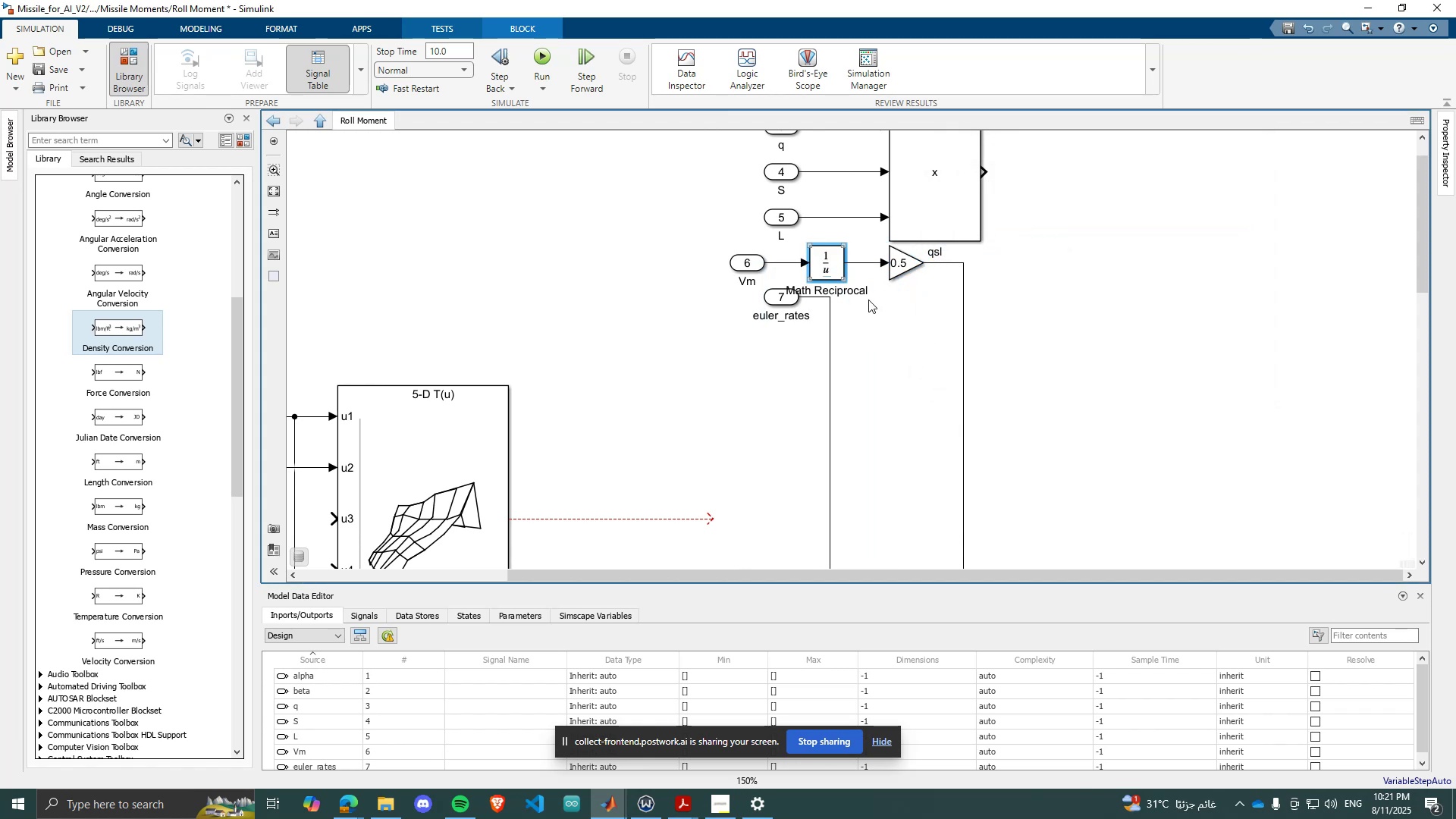 
left_click([869, 300])
 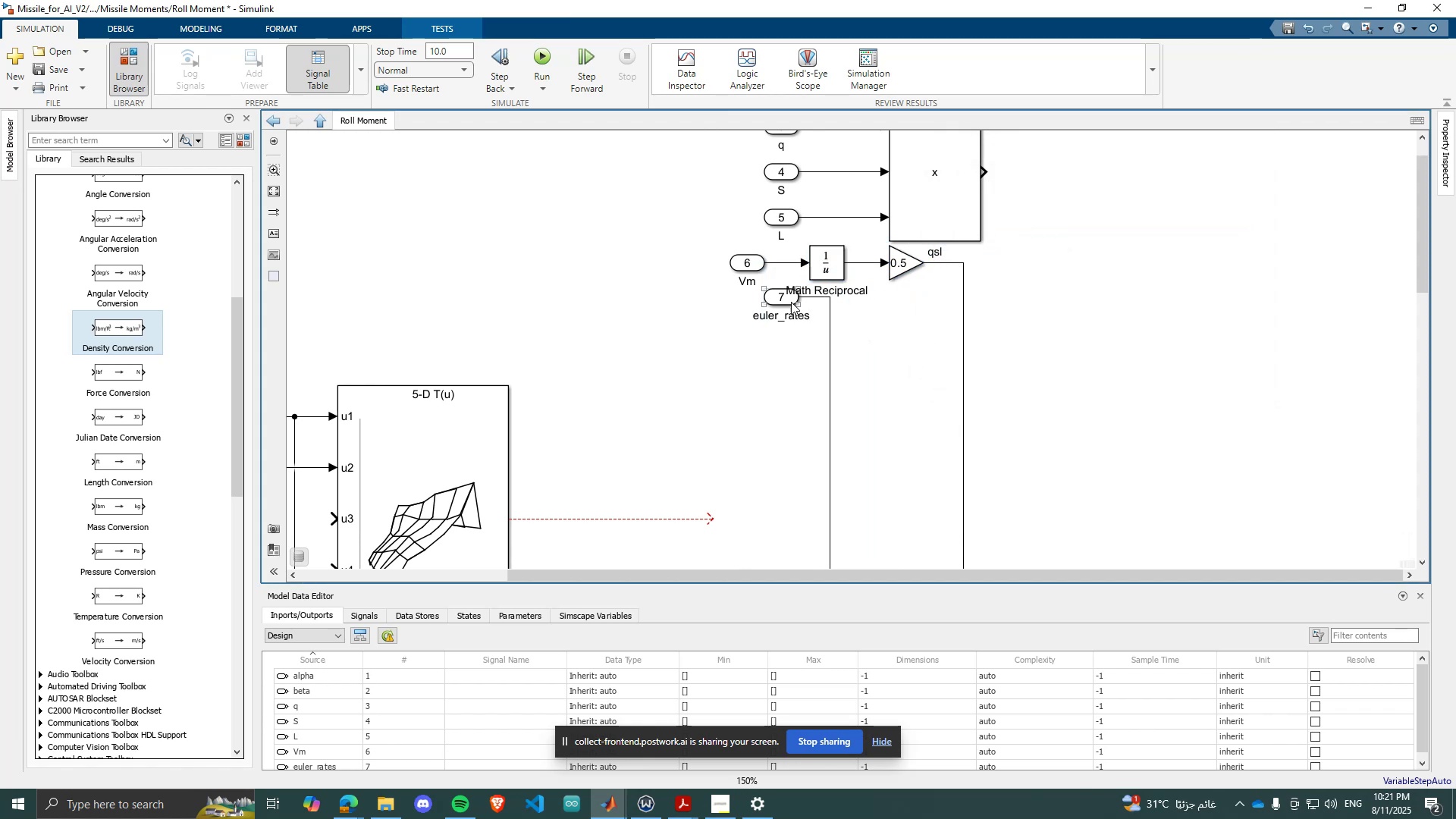 
left_click_drag(start_coordinate=[780, 300], to_coordinate=[748, 316])
 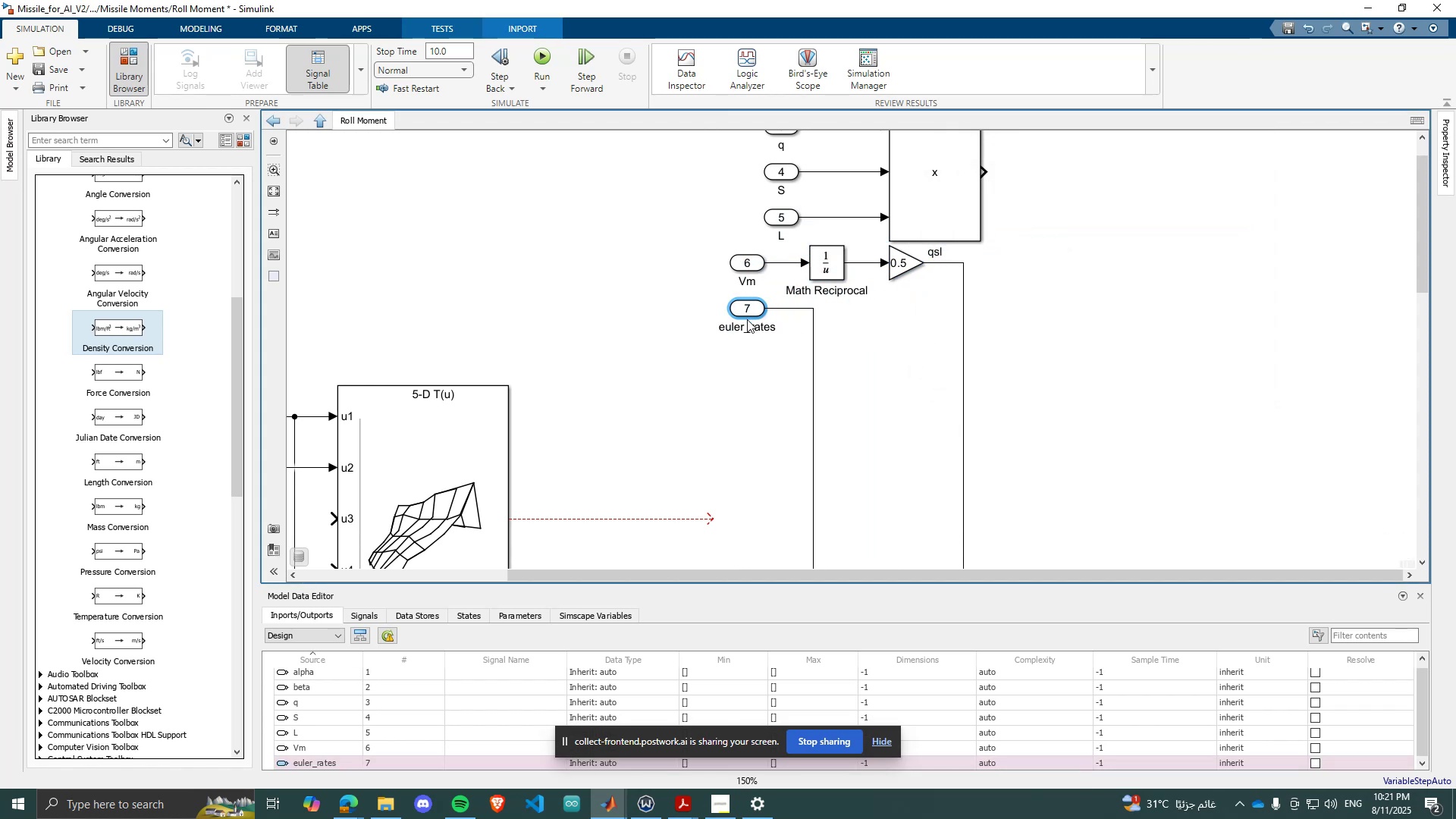 
scroll: coordinate [739, 367], scroll_direction: down, amount: 6.0
 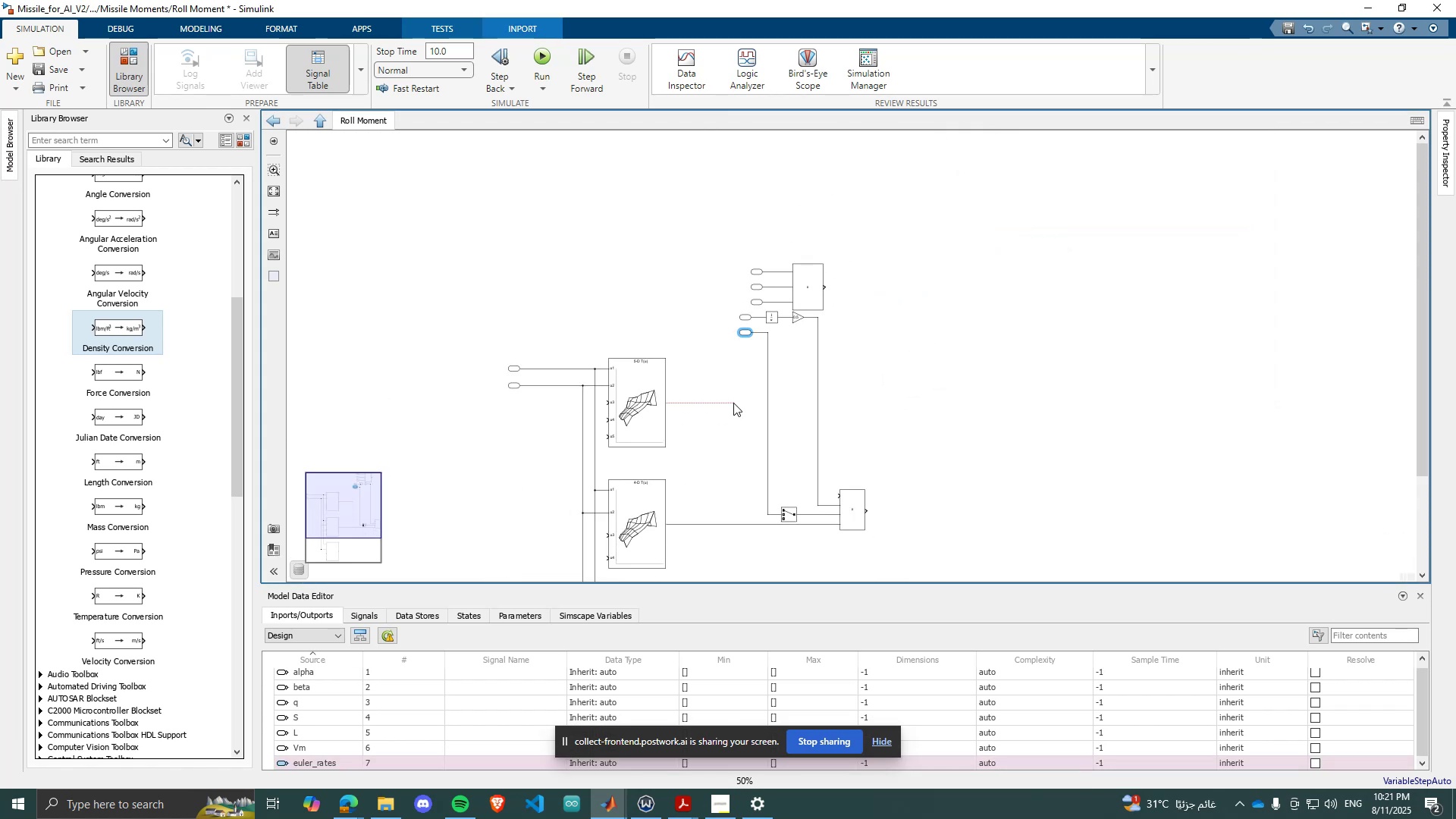 
scroll: coordinate [748, 522], scroll_direction: up, amount: 2.0
 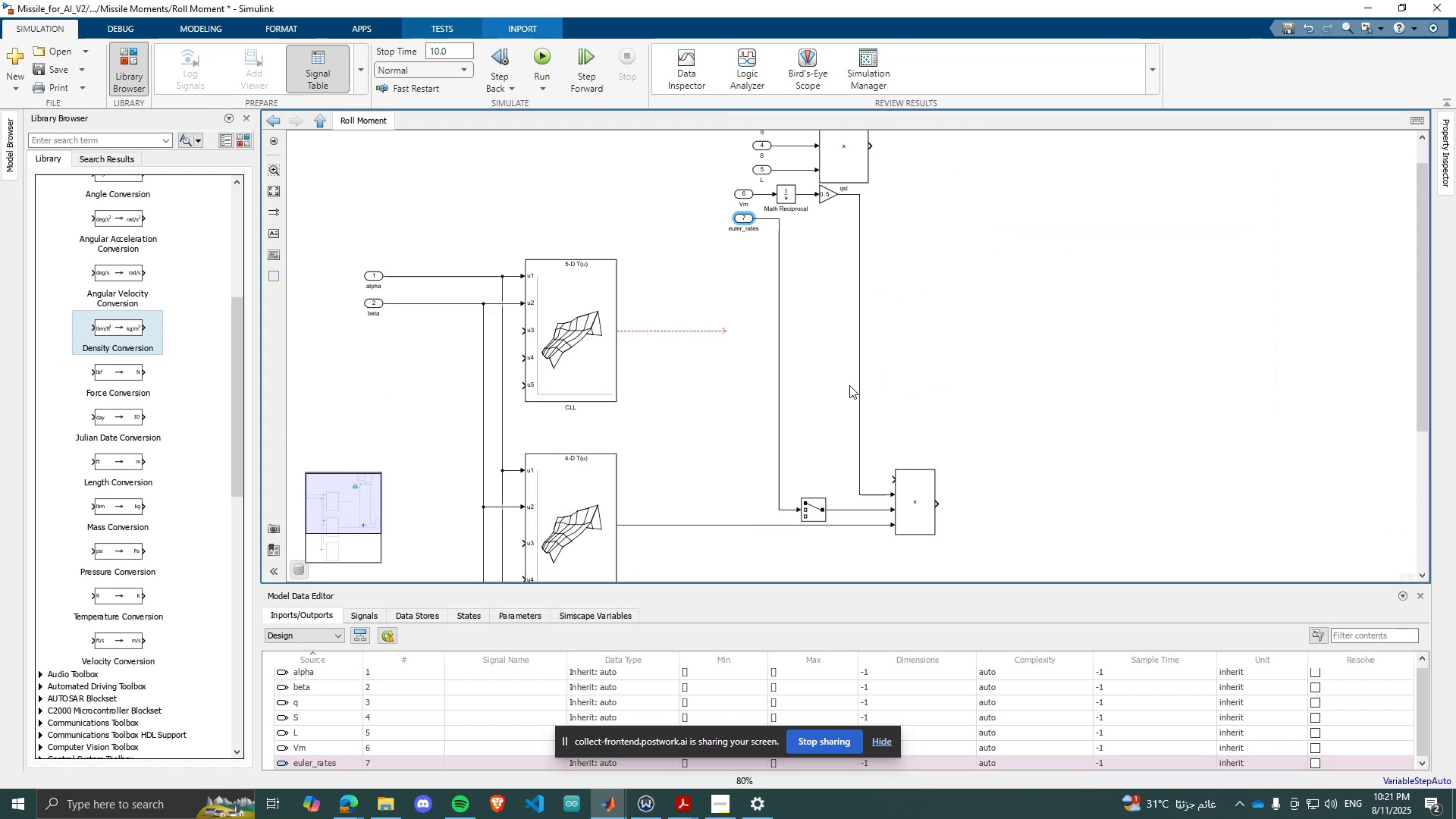 
left_click_drag(start_coordinate=[858, 387], to_coordinate=[853, 388])
 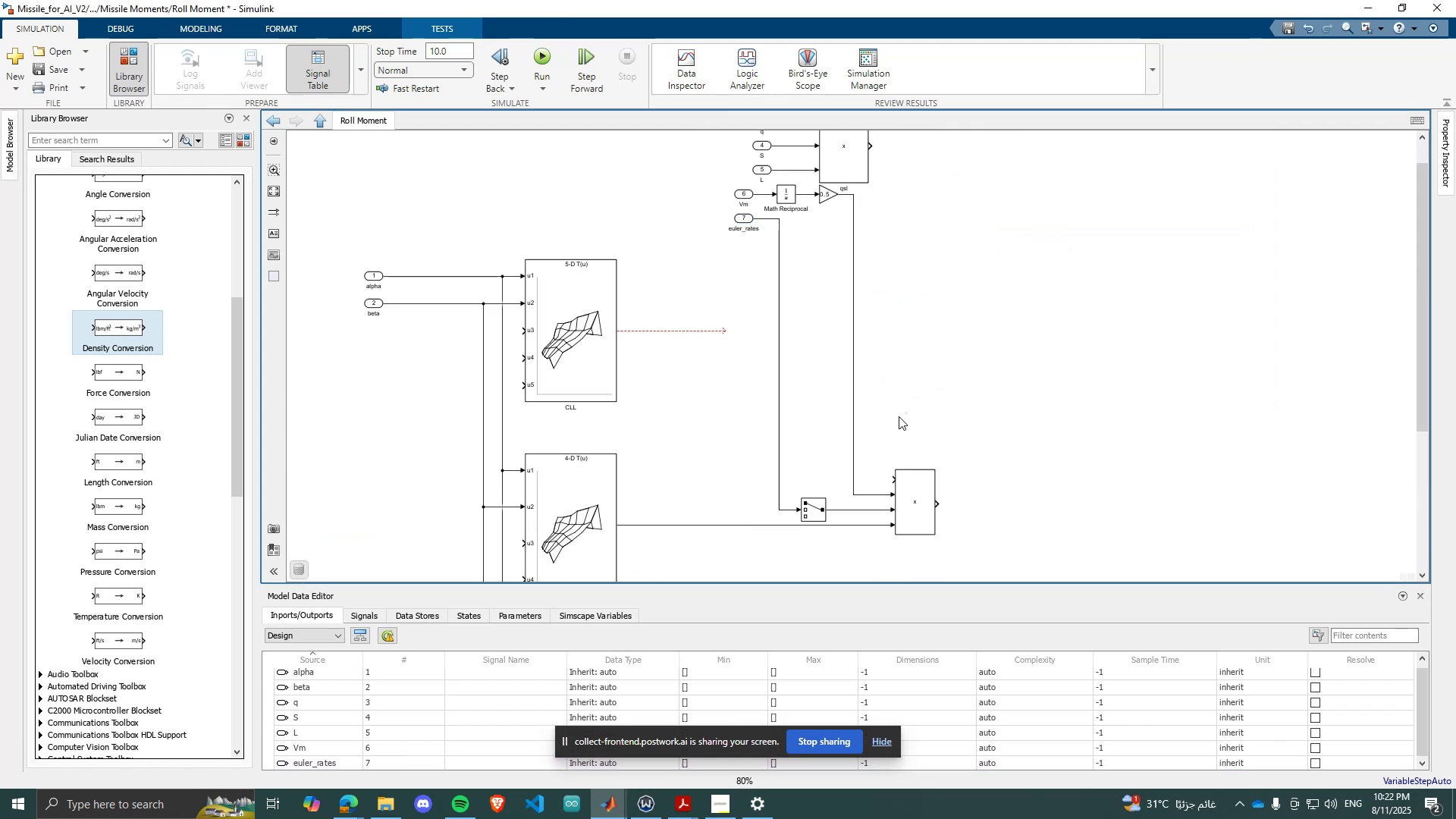 
scroll: coordinate [950, 473], scroll_direction: down, amount: 3.0
 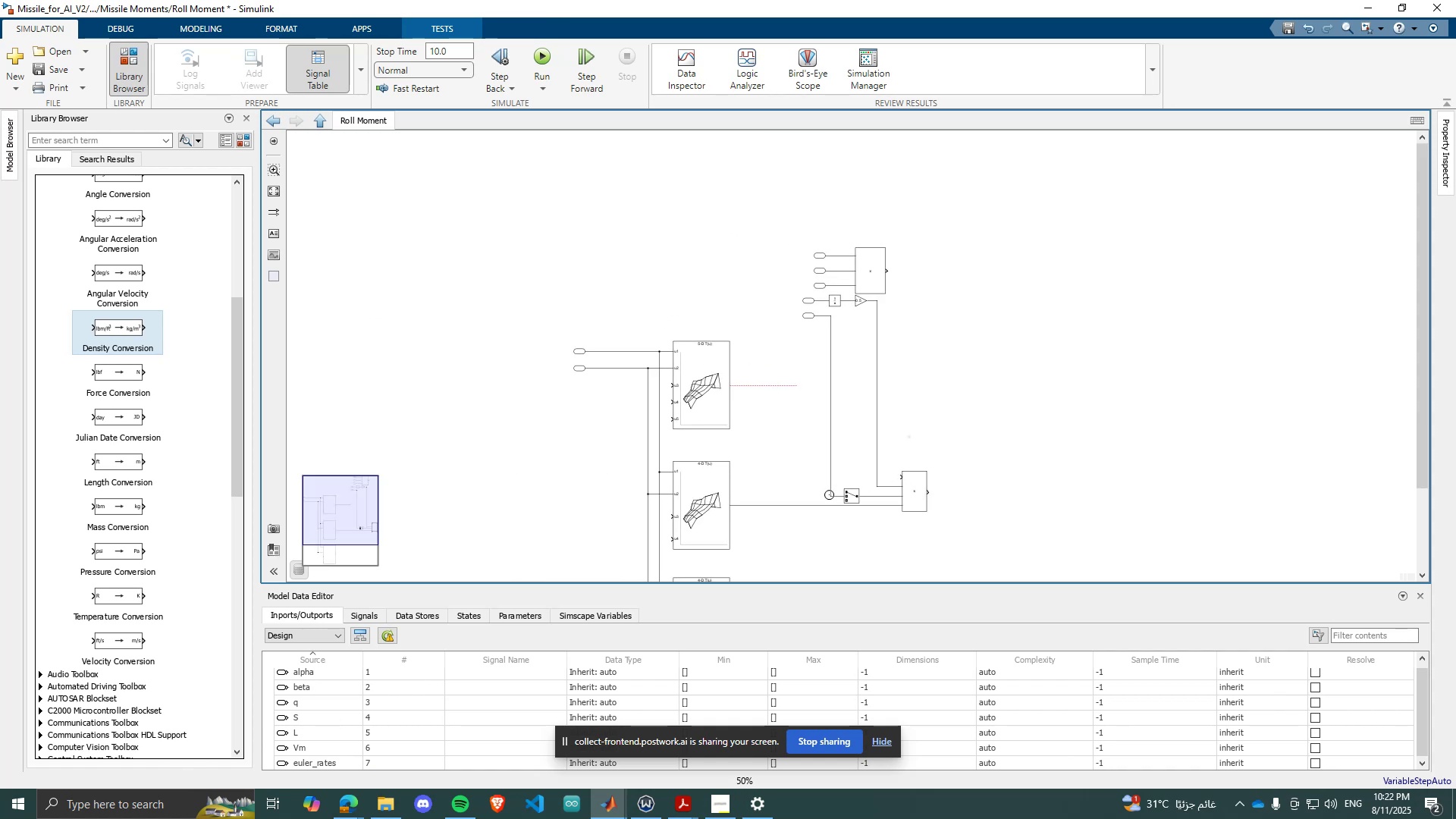 
scroll: coordinate [829, 494], scroll_direction: up, amount: 3.0
 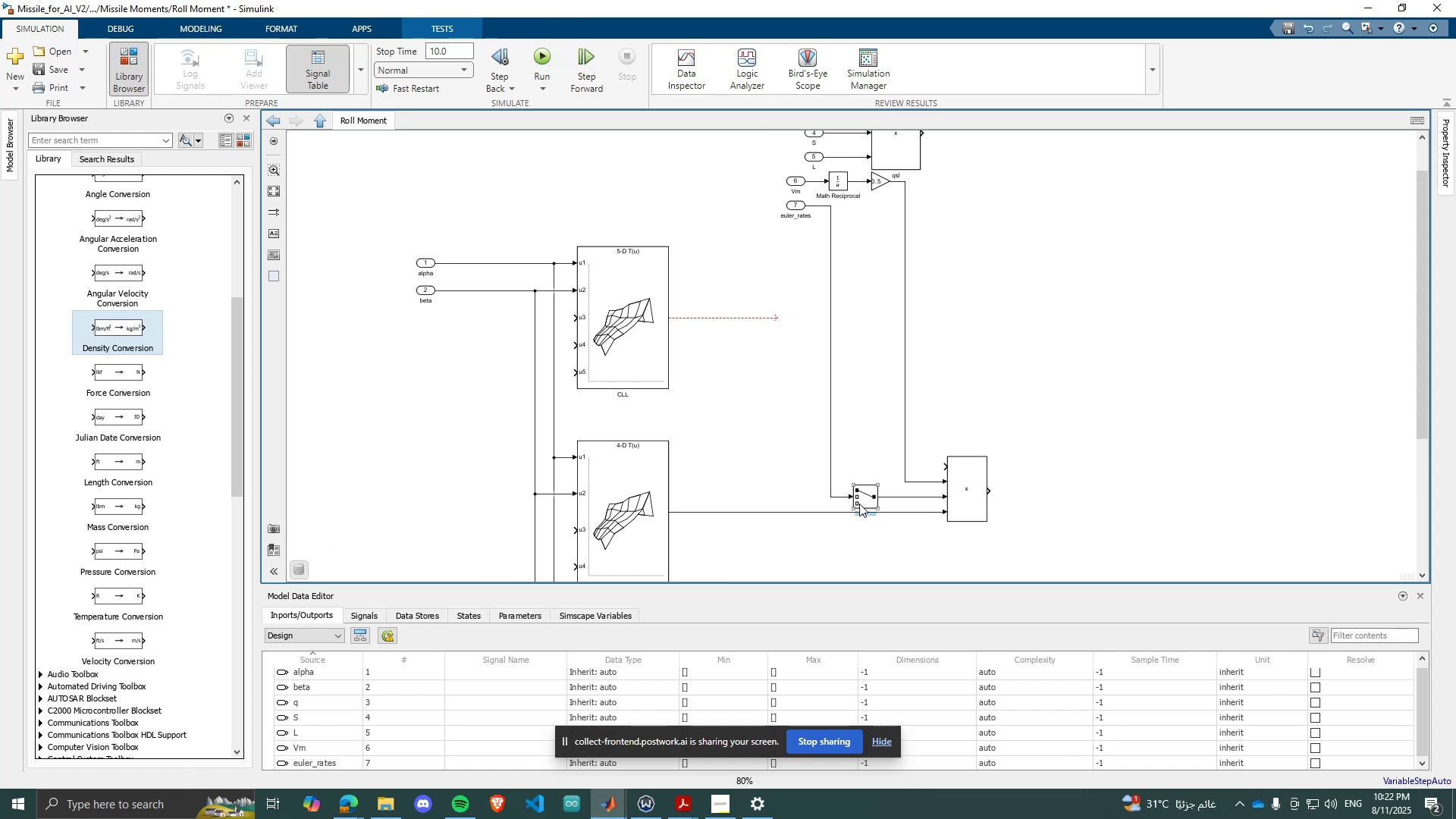 
wait(8.14)
 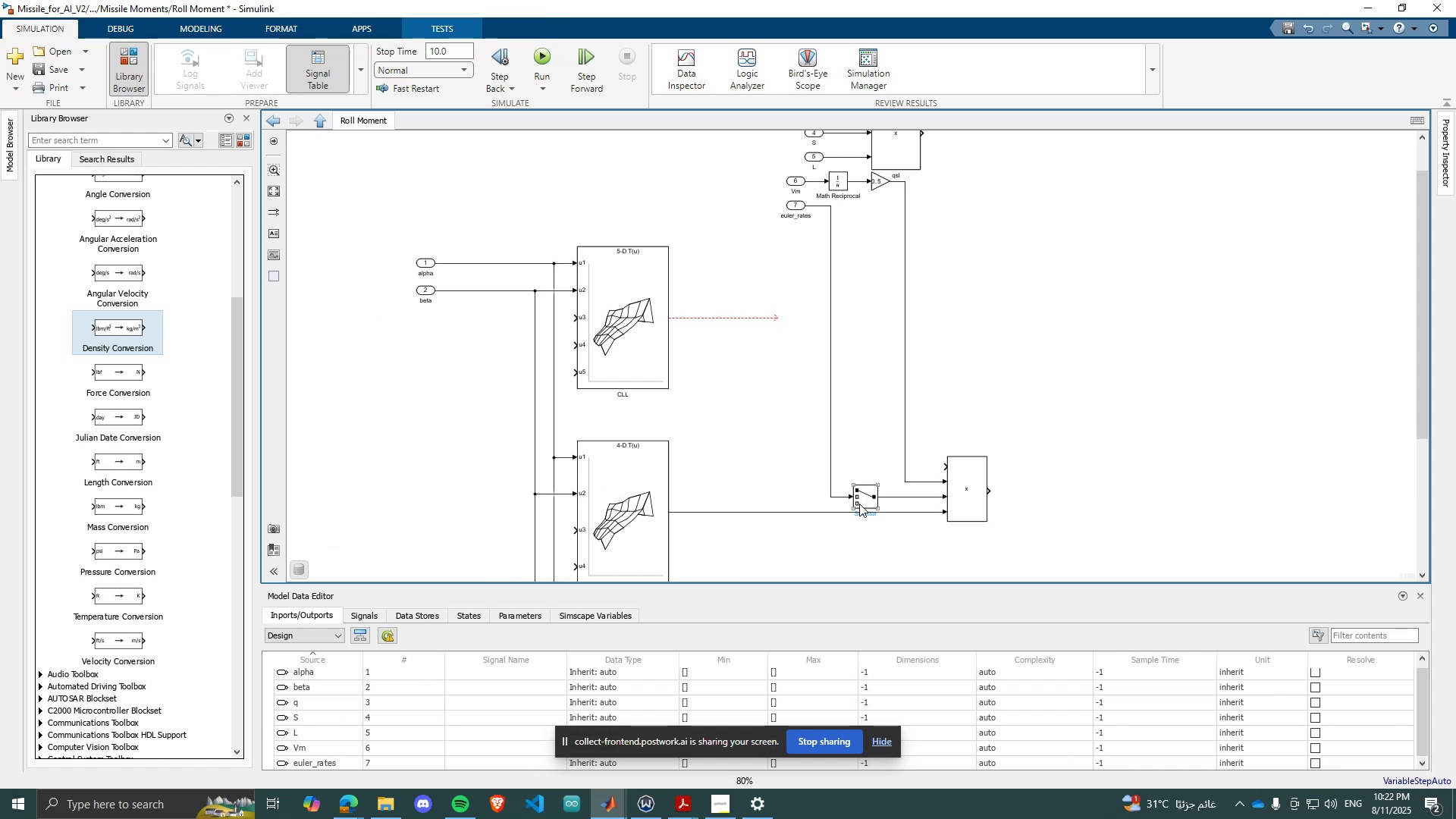 
key(Delete)
 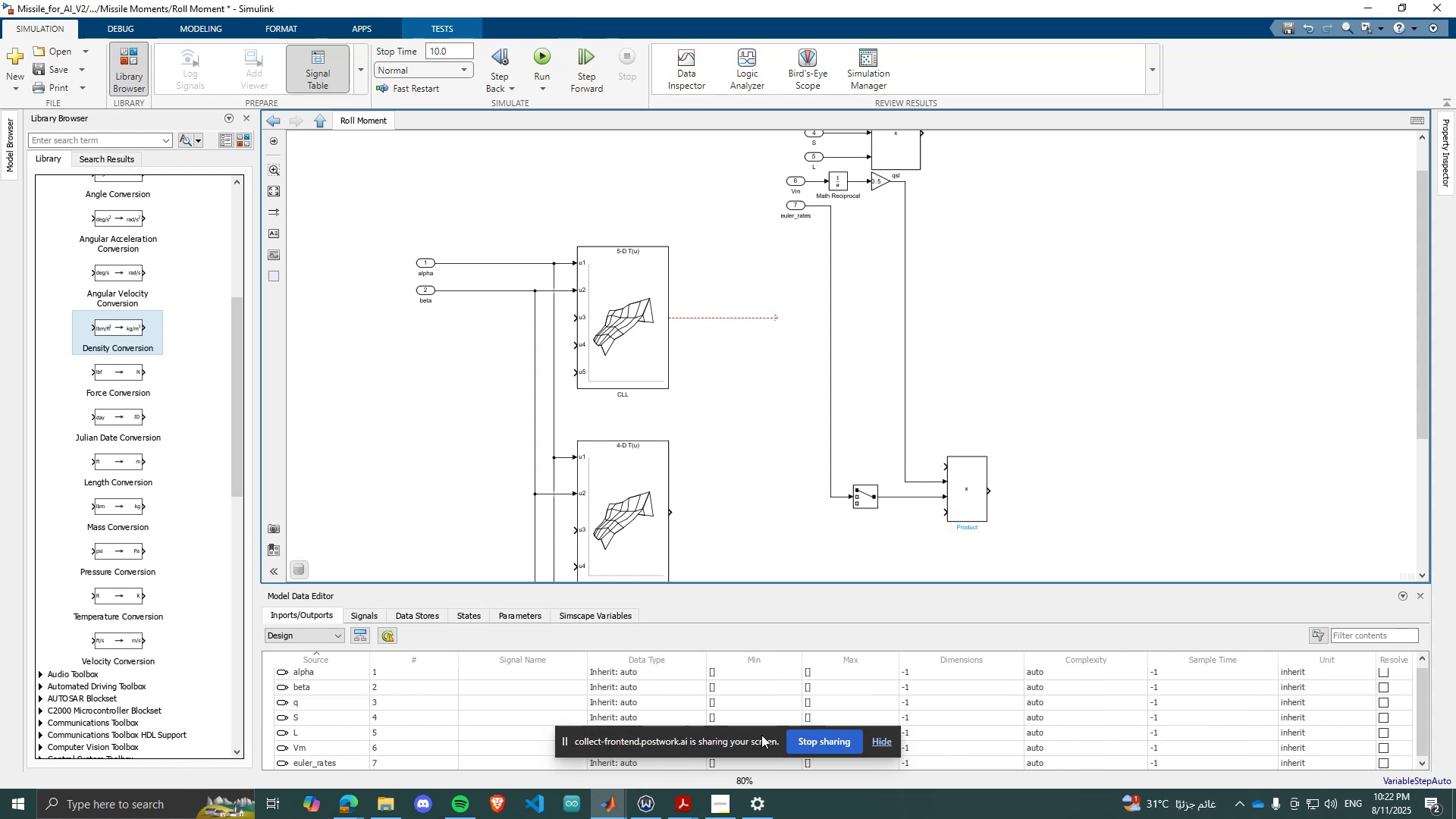 
scroll: coordinate [943, 347], scroll_direction: up, amount: 1.0
 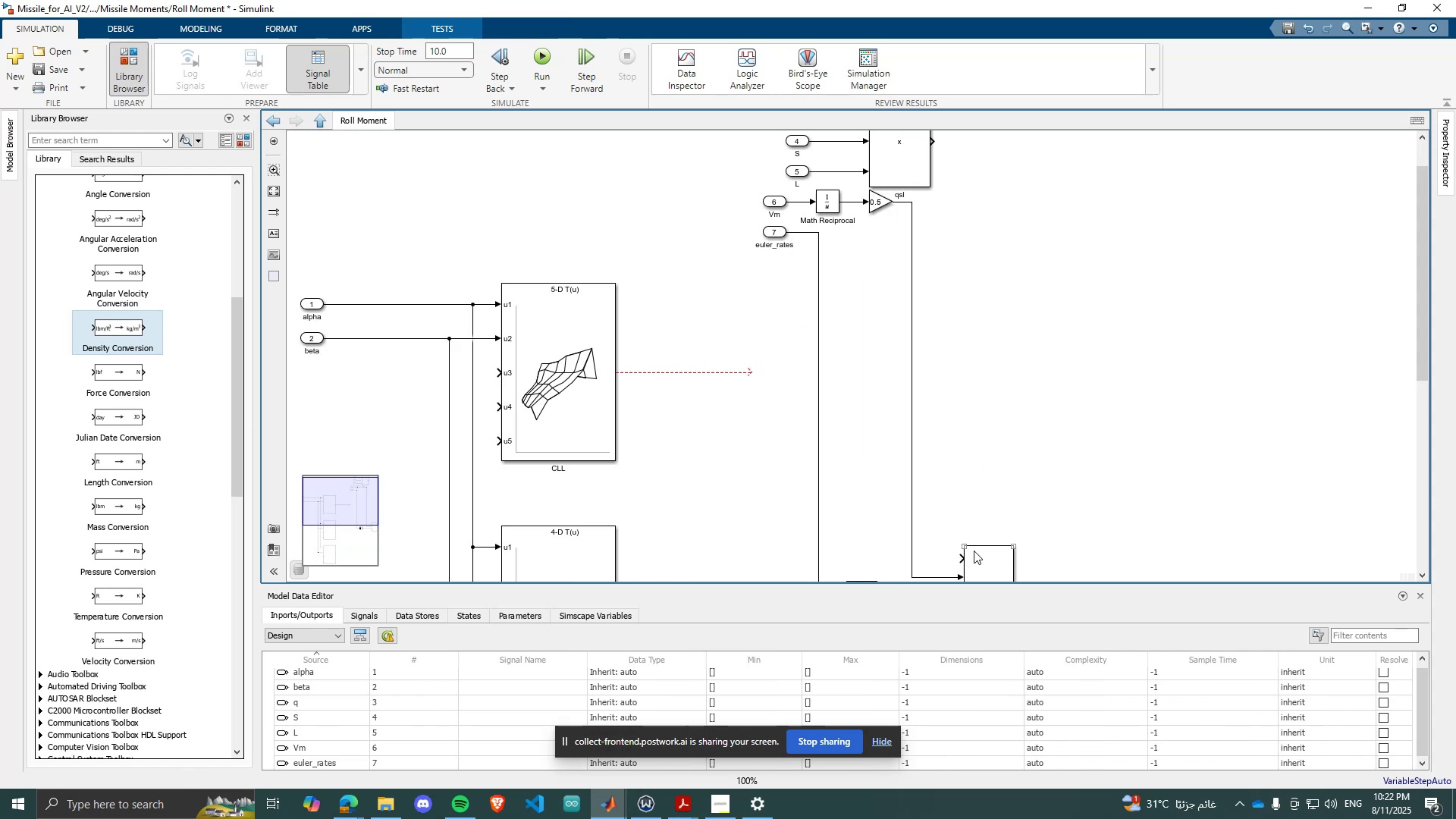 
left_click_drag(start_coordinate=[990, 566], to_coordinate=[985, 319])
 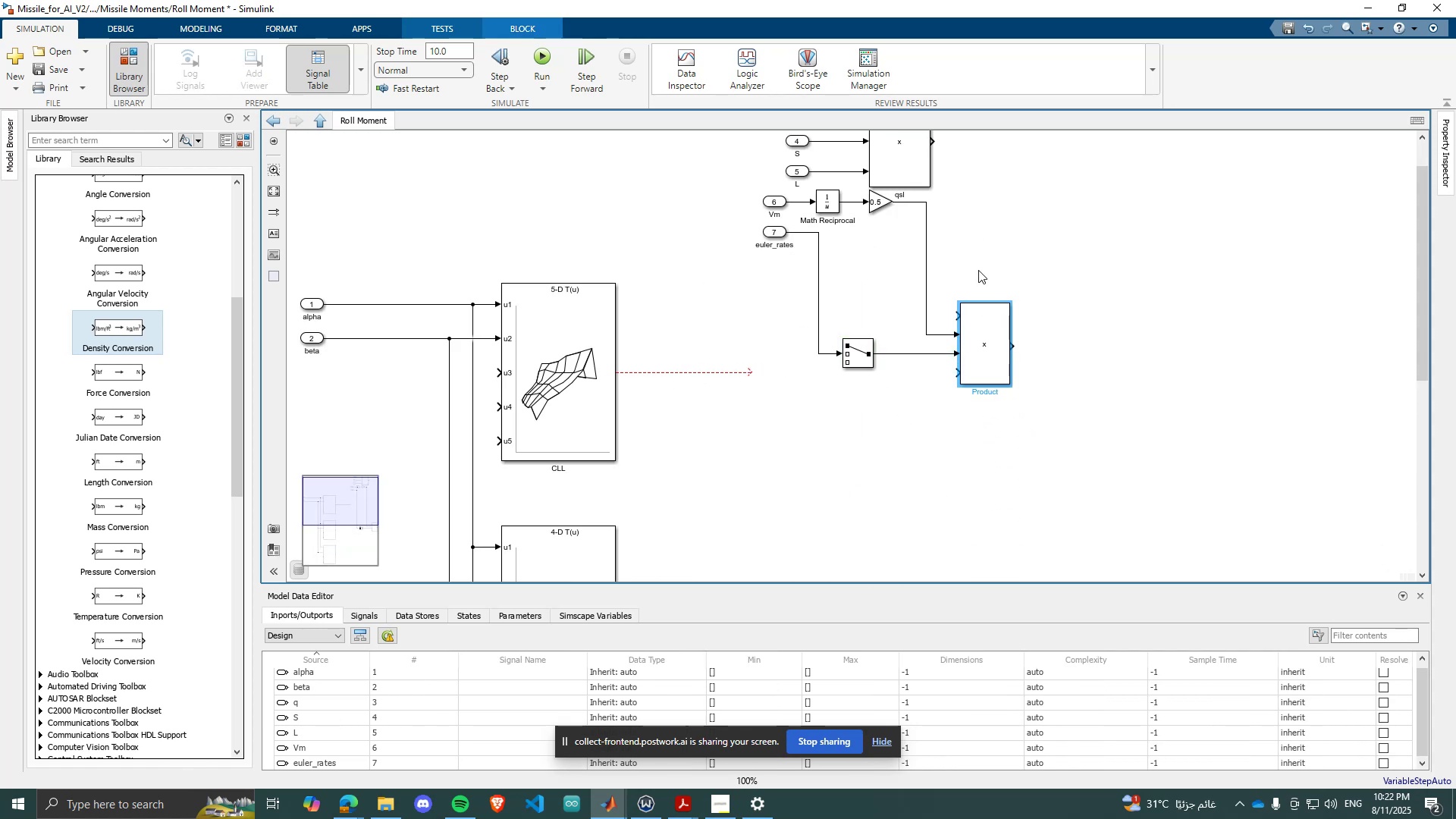 
scroll: coordinate [943, 206], scroll_direction: up, amount: 1.0
 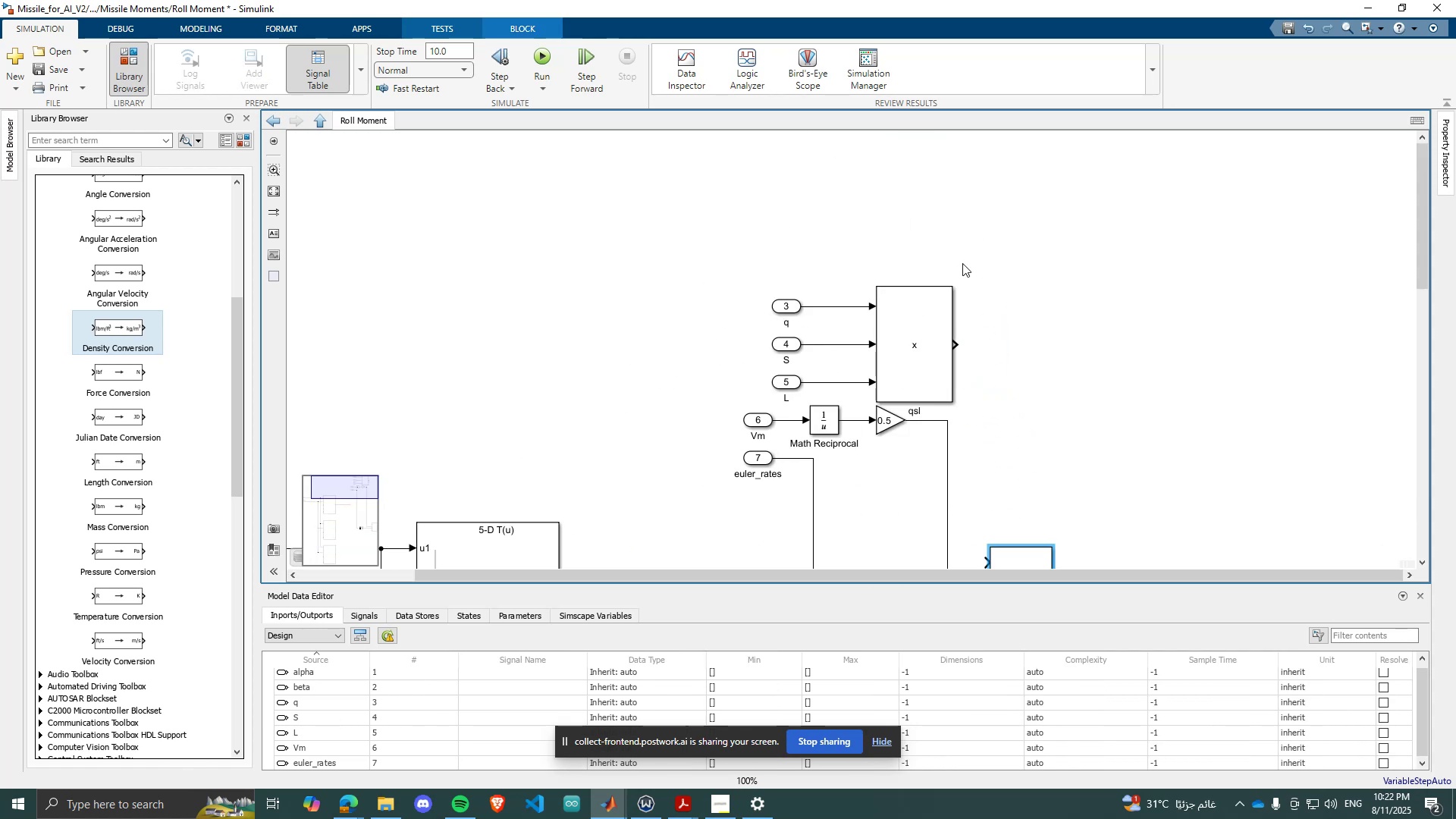 
left_click_drag(start_coordinate=[977, 268], to_coordinate=[767, 388])
 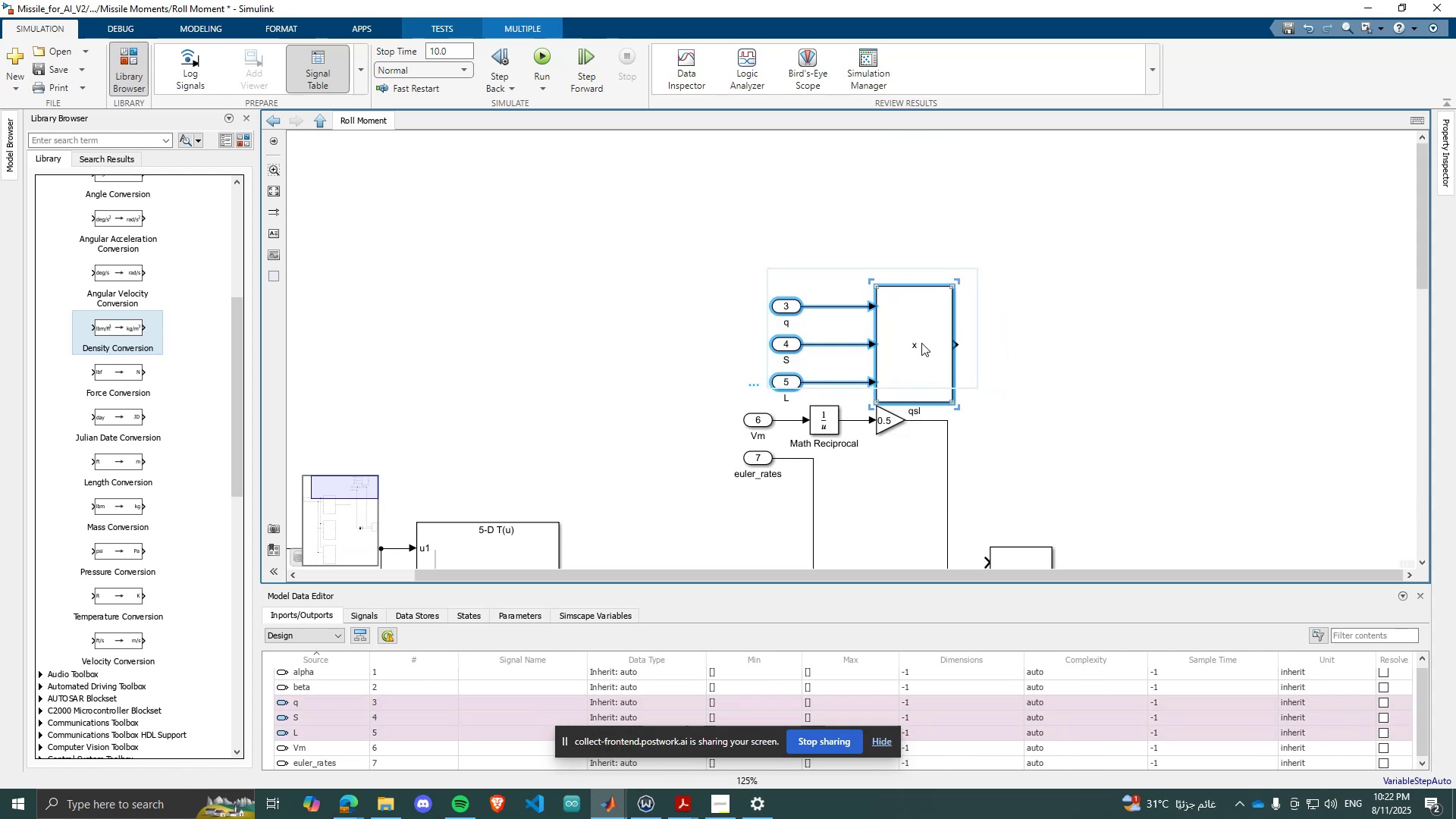 
left_click_drag(start_coordinate=[921, 343], to_coordinate=[1341, 397])
 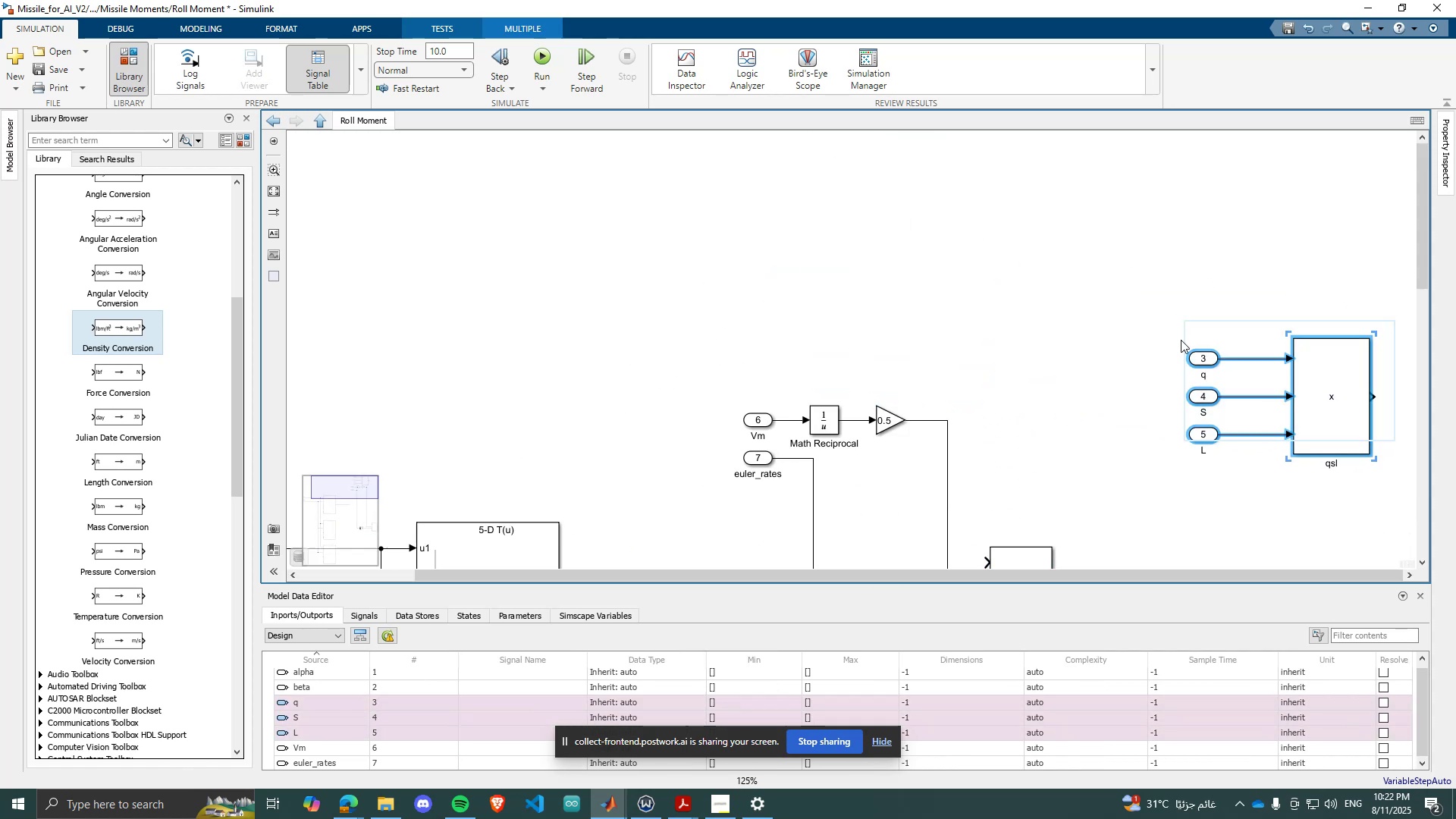 
scroll: coordinate [1039, 409], scroll_direction: none, amount: 0.0
 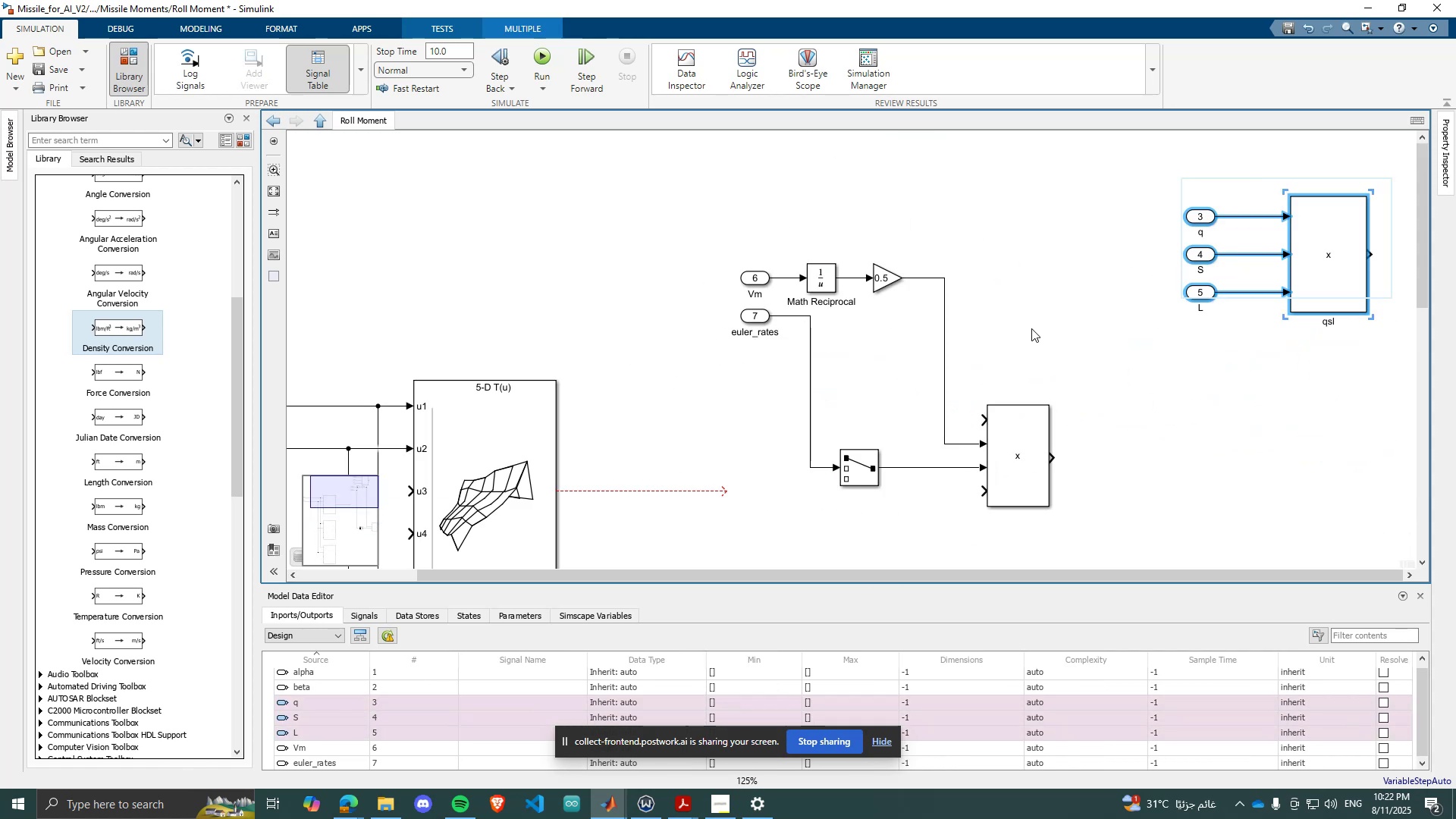 
left_click([1029, 323])
 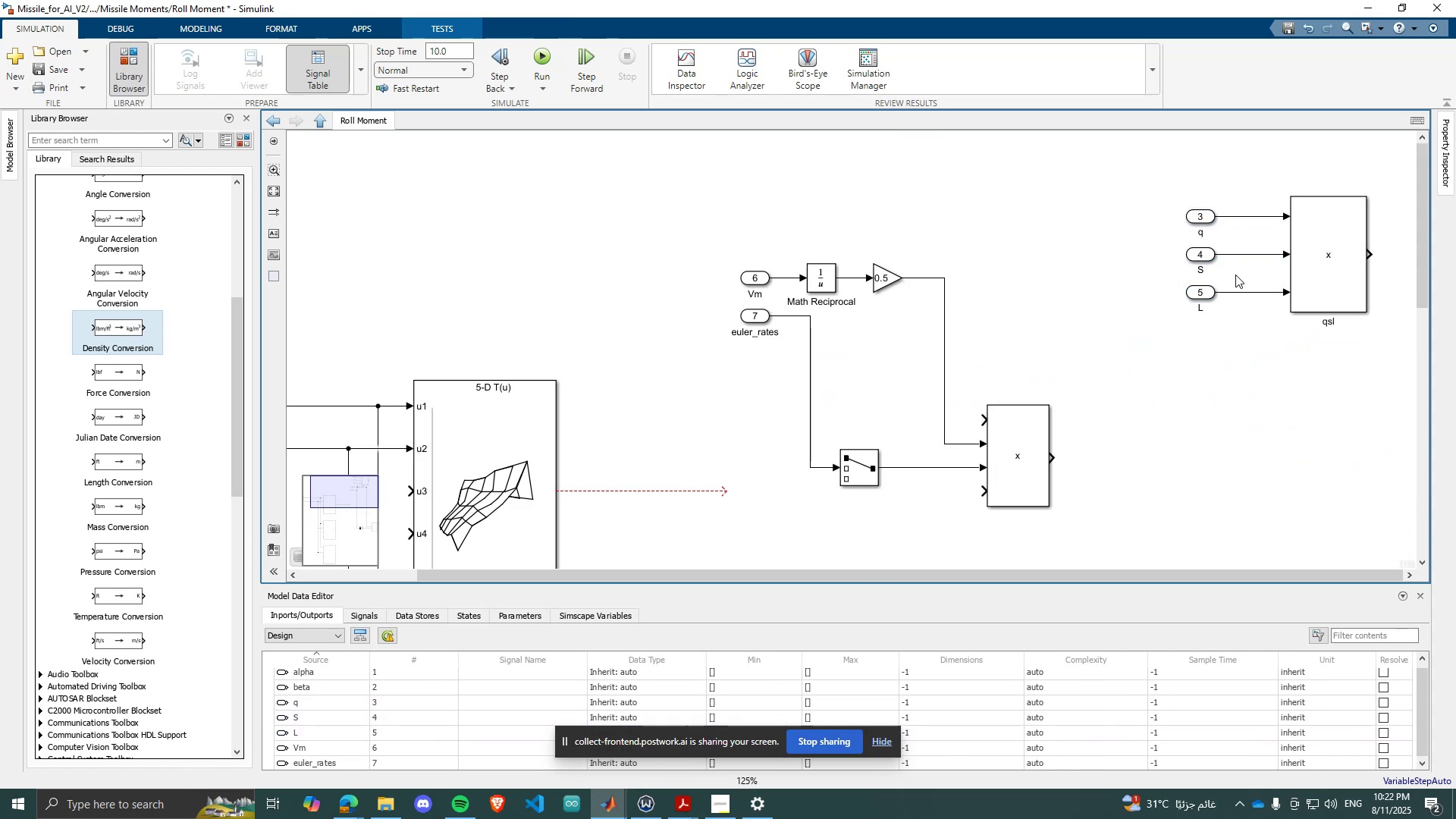 
scroll: coordinate [1047, 318], scroll_direction: down, amount: 3.0
 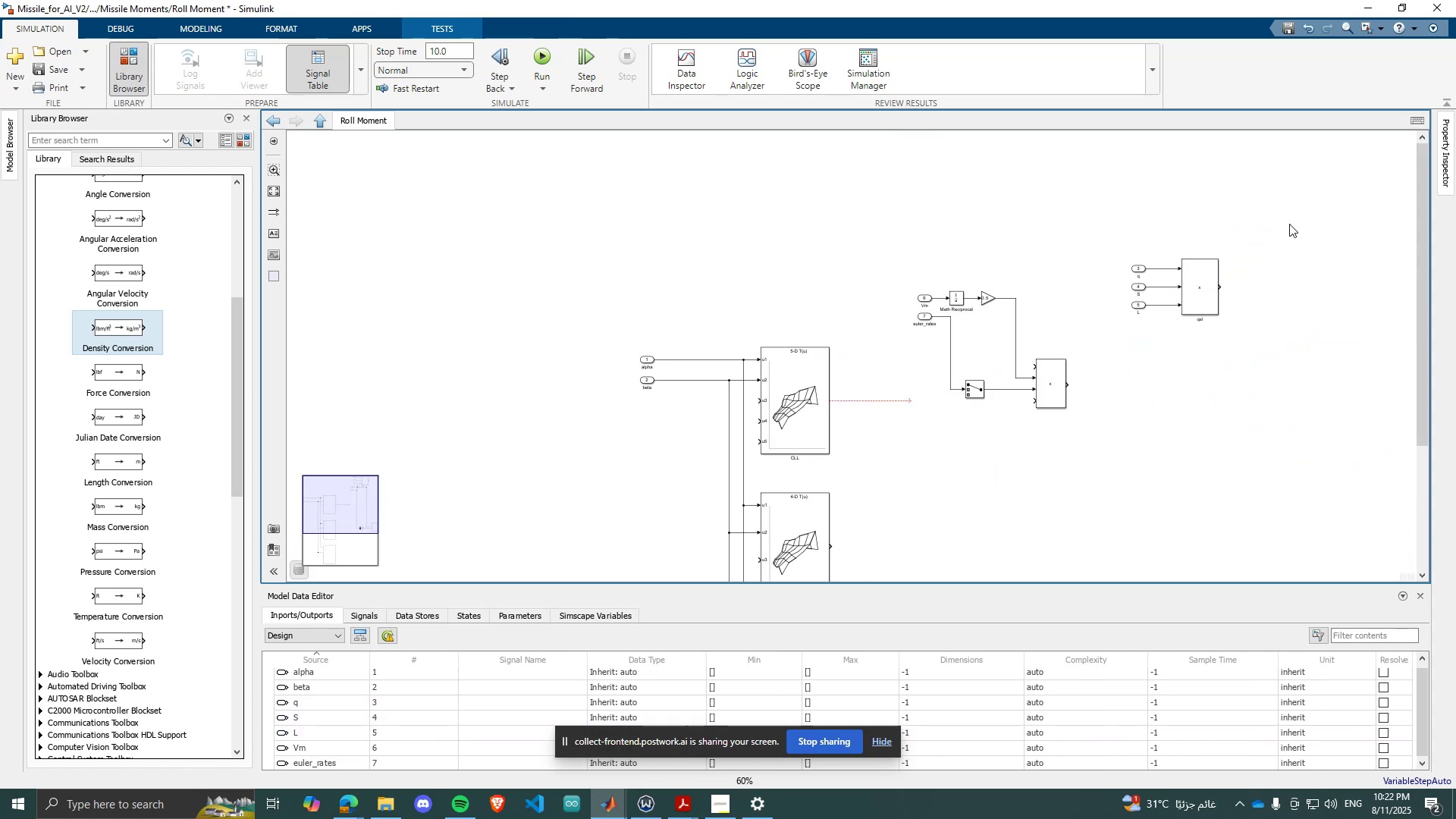 
left_click_drag(start_coordinate=[1294, 224], to_coordinate=[1136, 334])
 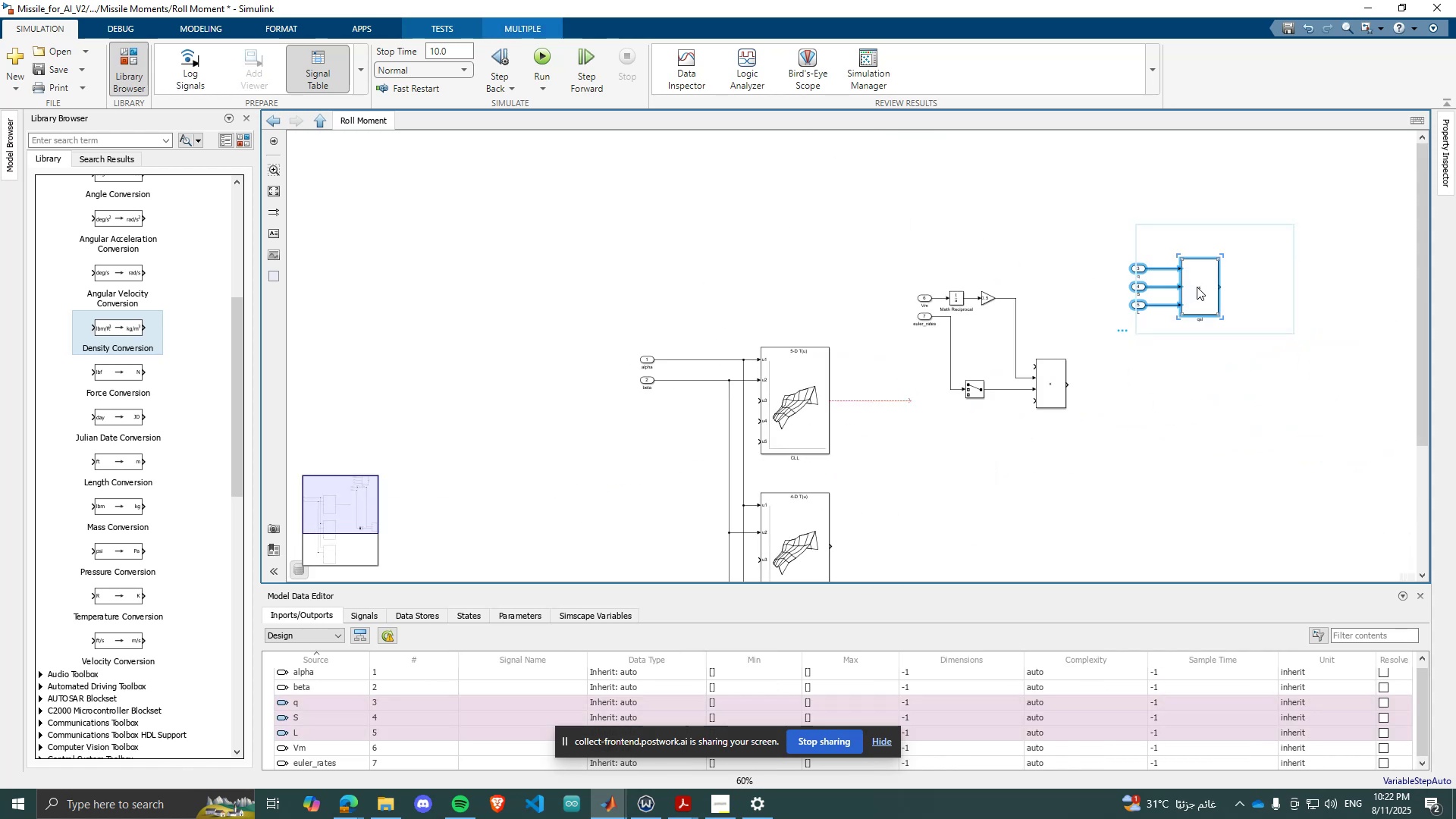 
left_click_drag(start_coordinate=[1197, 287], to_coordinate=[1106, 465])
 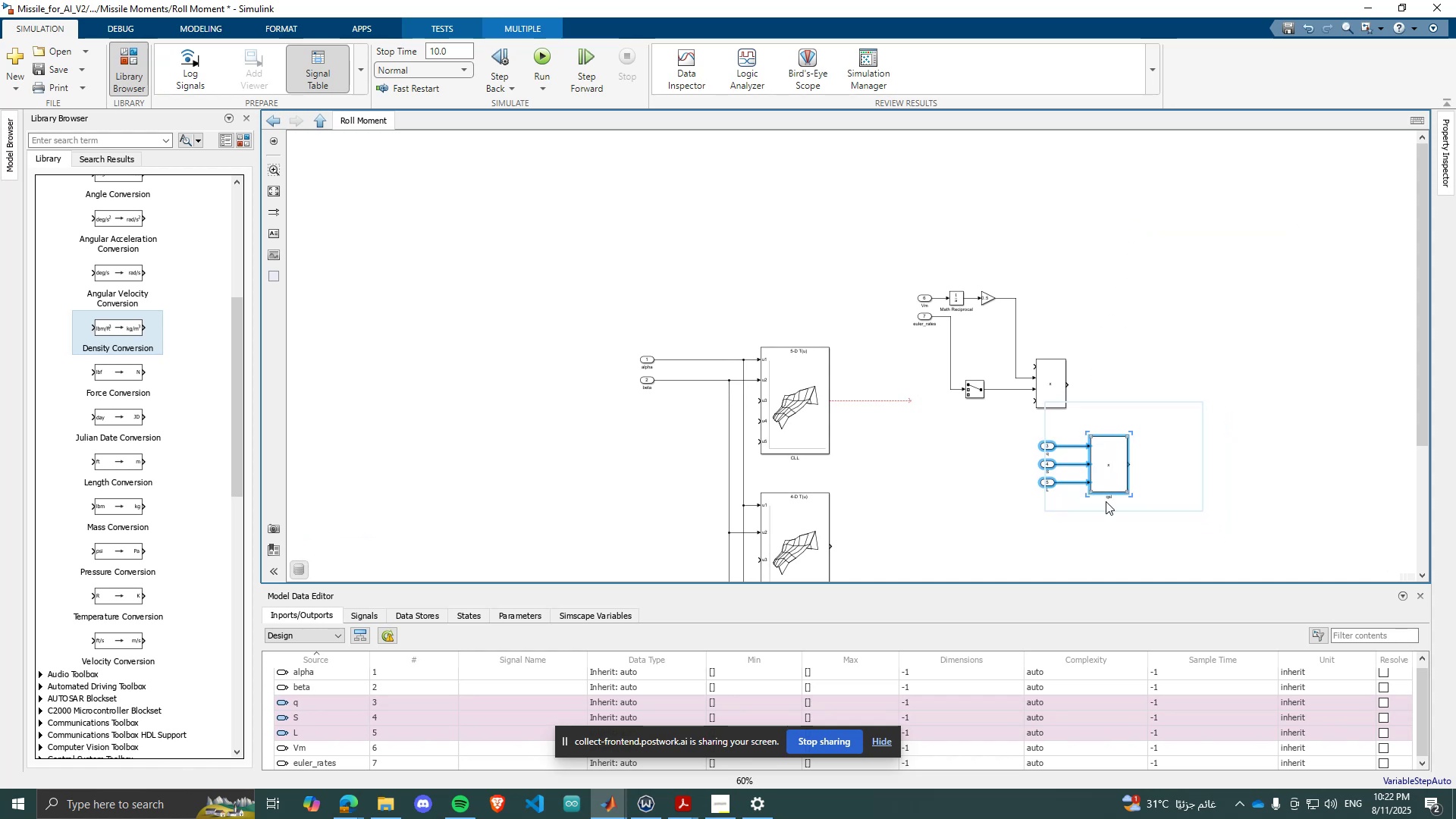 
scroll: coordinate [954, 394], scroll_direction: down, amount: 4.0
 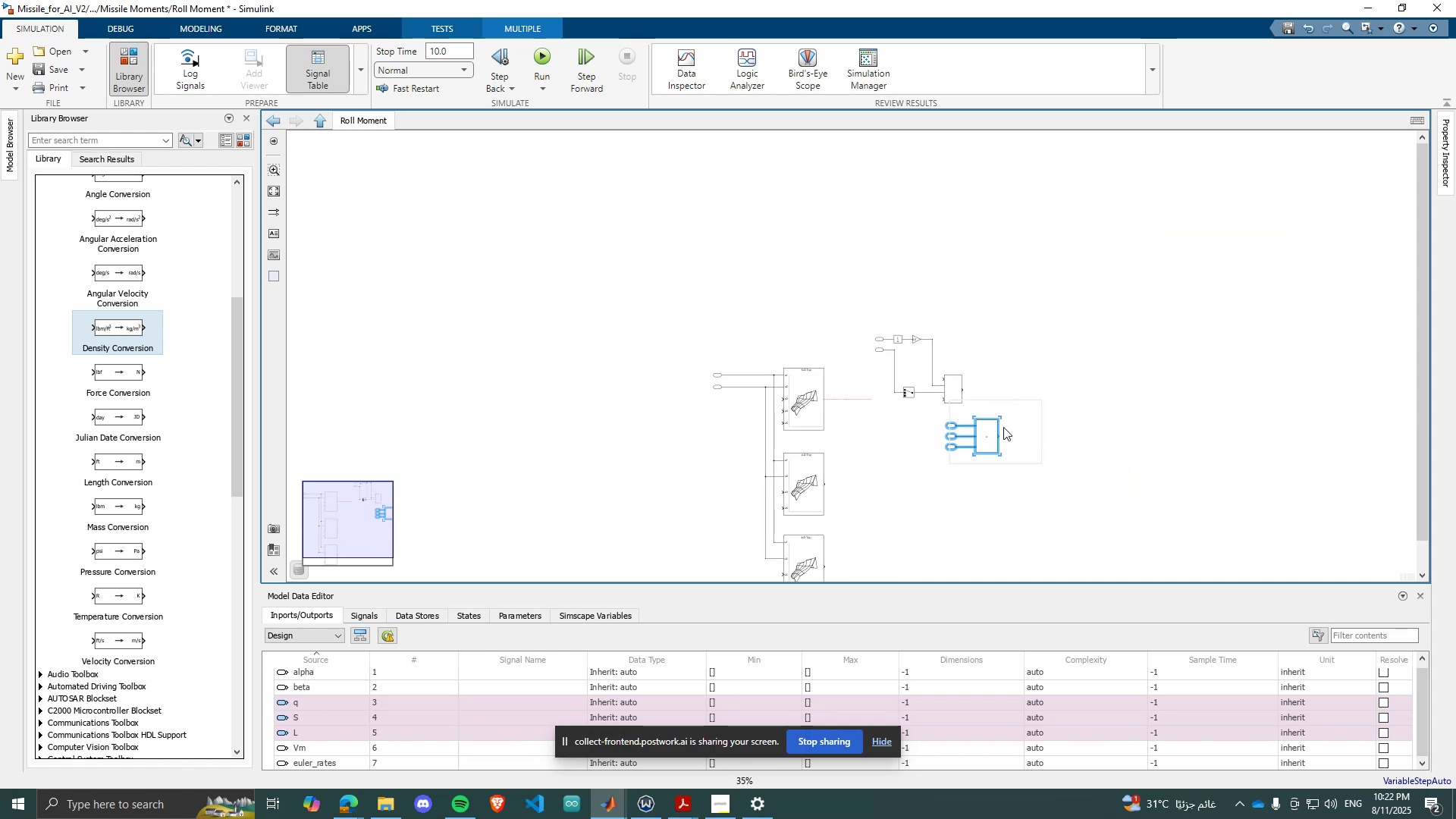 
left_click_drag(start_coordinate=[990, 442], to_coordinate=[862, 294])
 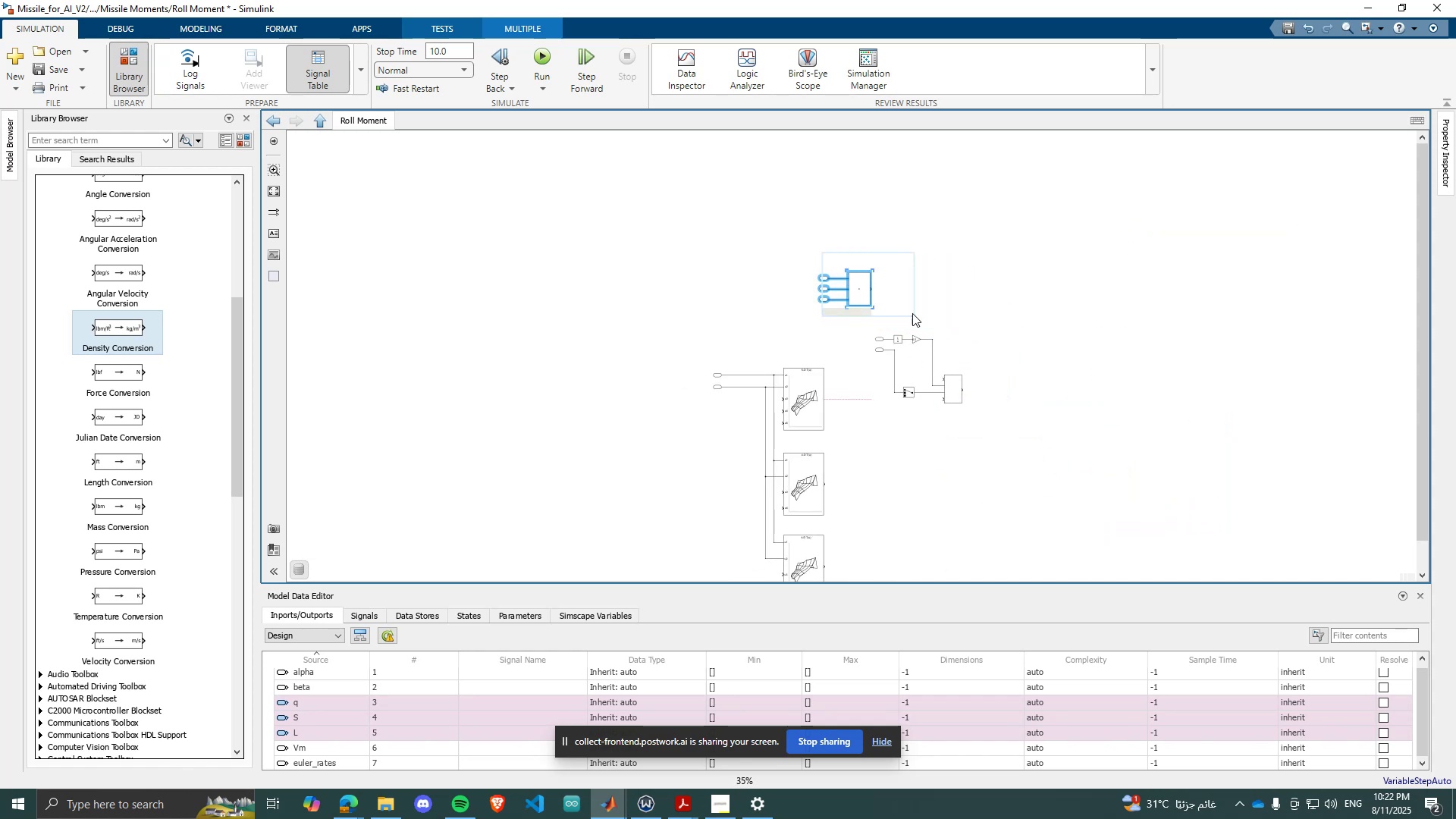 
scroll: coordinate [969, 377], scroll_direction: up, amount: 5.0
 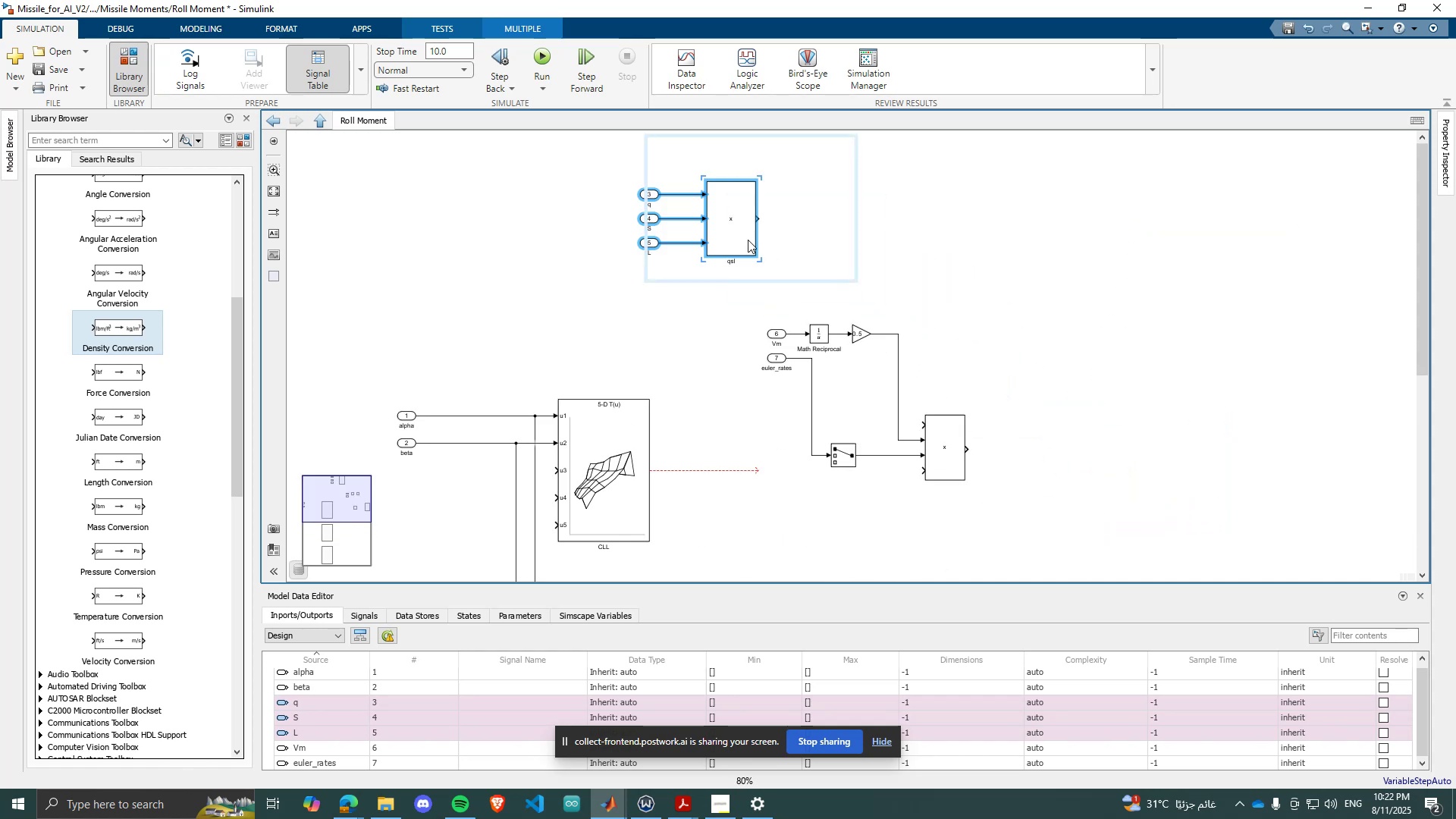 
left_click_drag(start_coordinate=[730, 231], to_coordinate=[968, 240])
 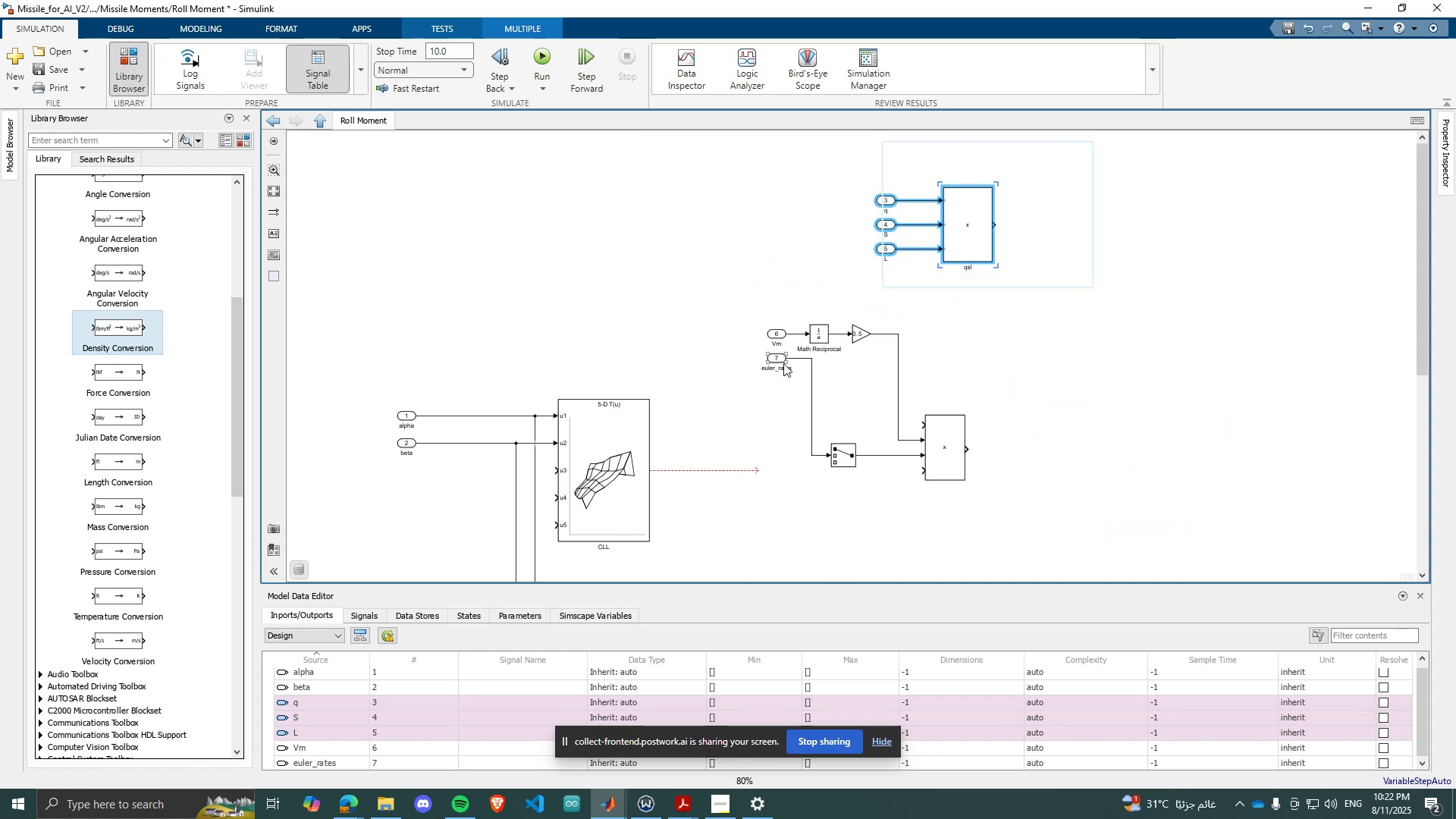 
left_click_drag(start_coordinate=[779, 361], to_coordinate=[794, 431])
 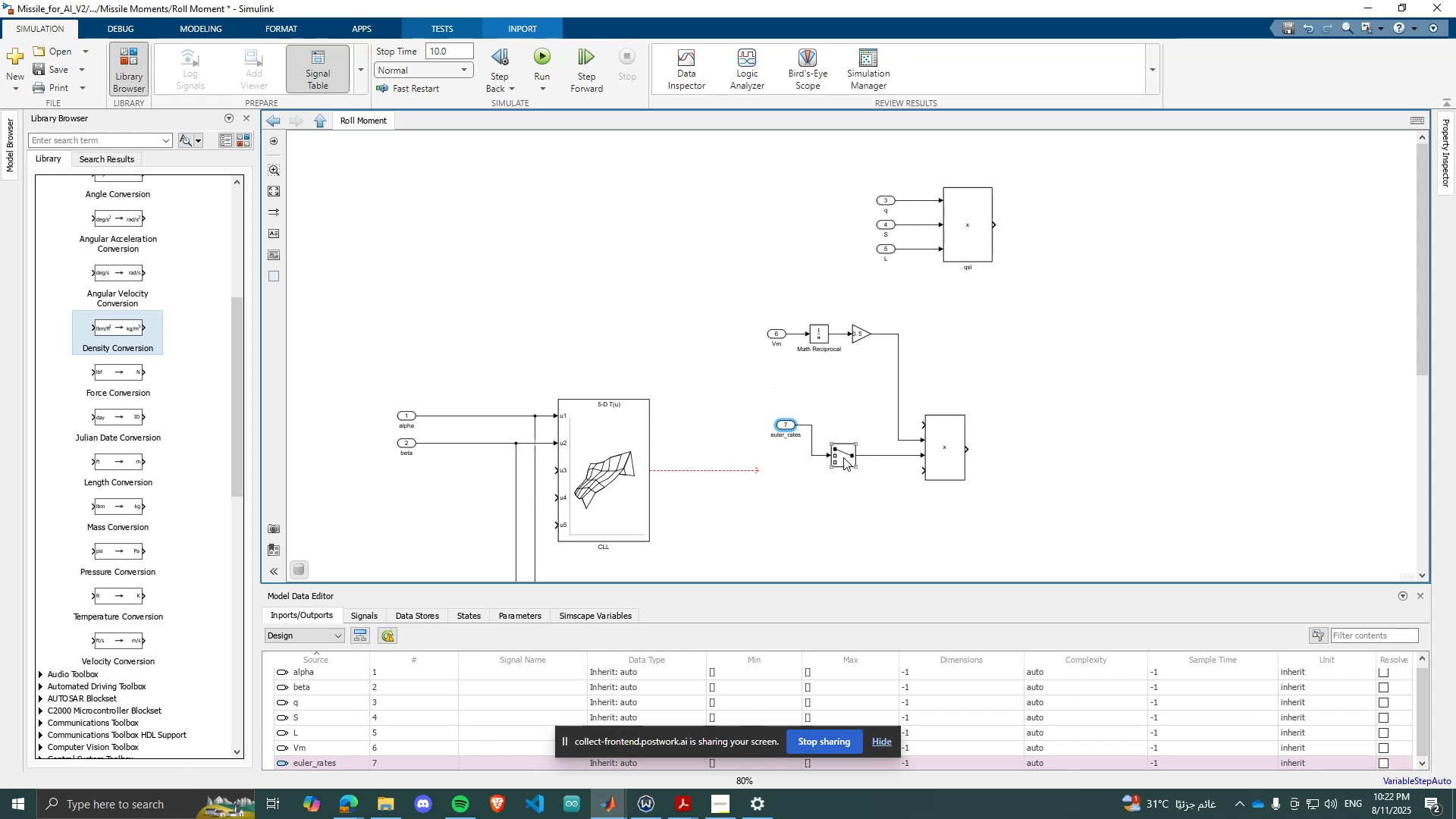 
scroll: coordinate [839, 420], scroll_direction: down, amount: 4.0
 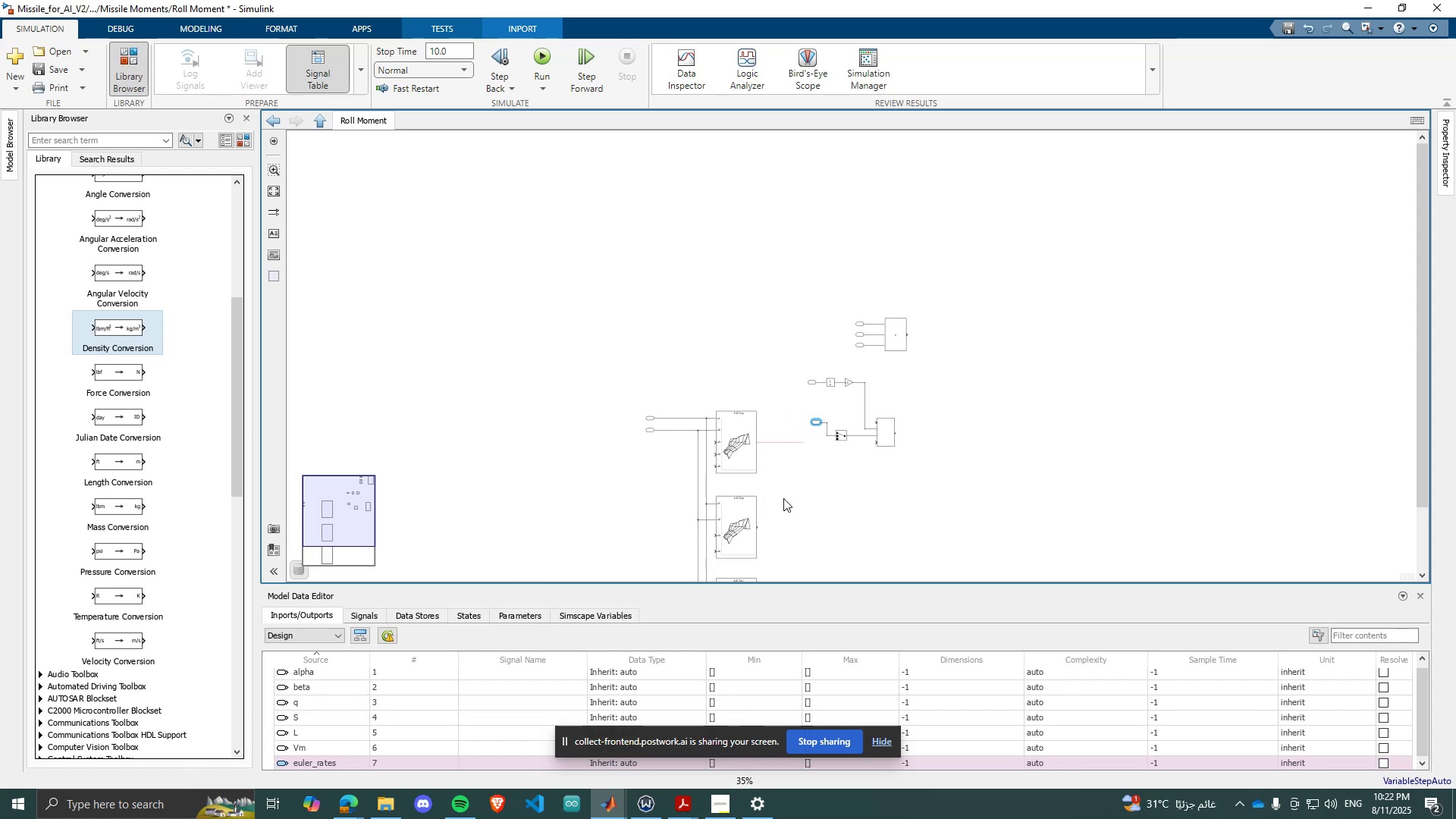 
scroll: coordinate [799, 507], scroll_direction: up, amount: 2.0
 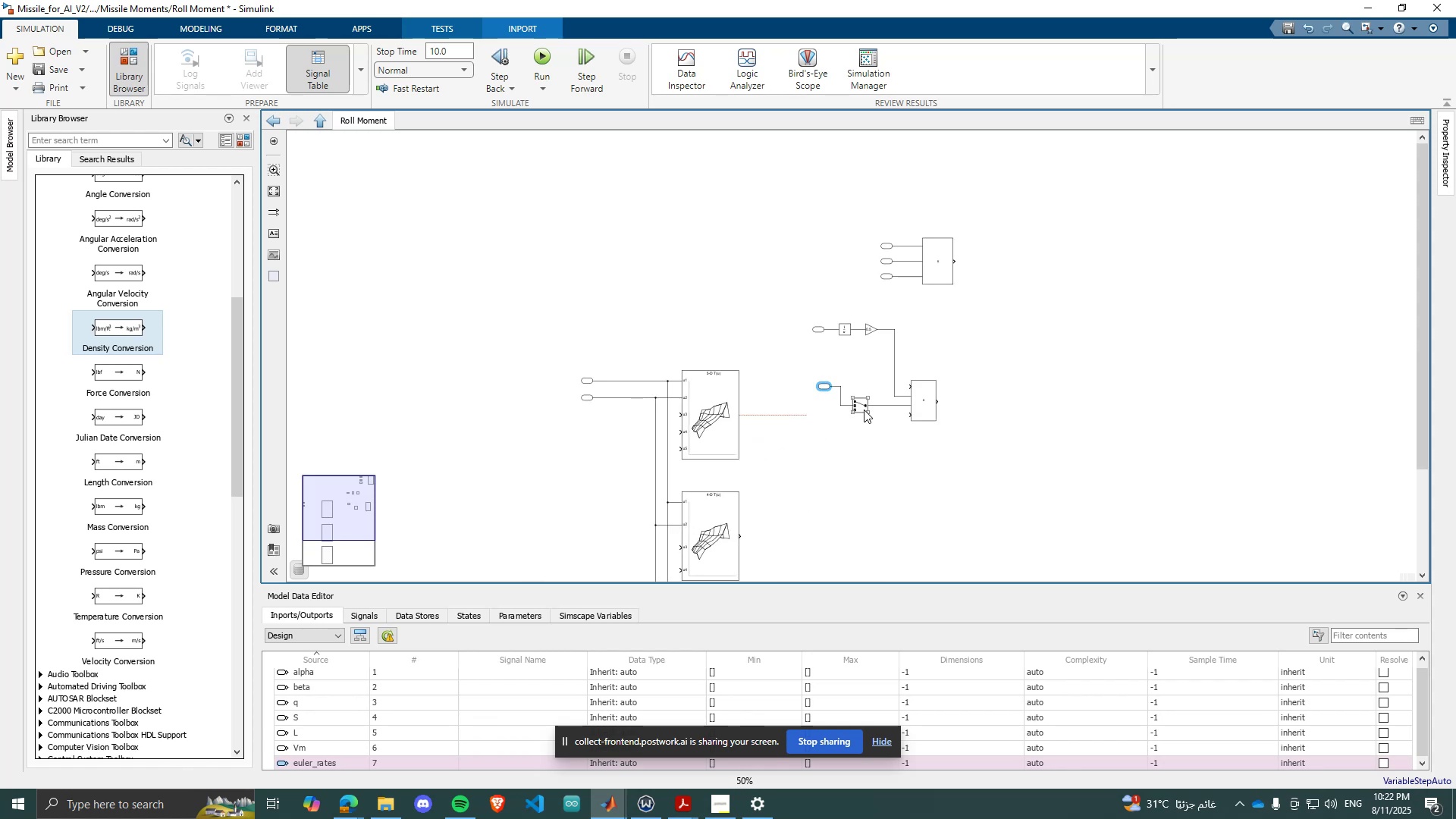 
left_click([864, 410])
 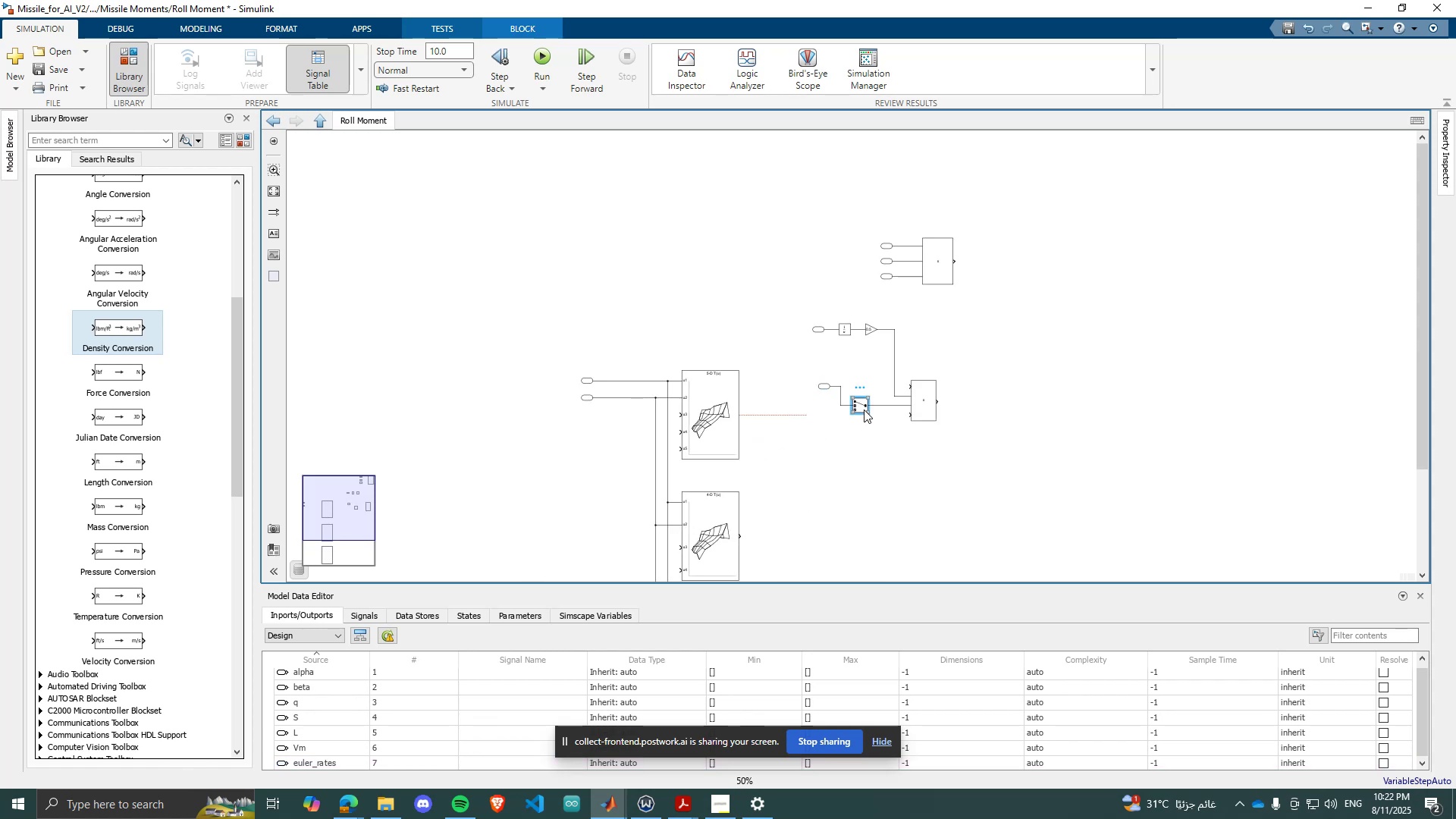 
key(Delete)
 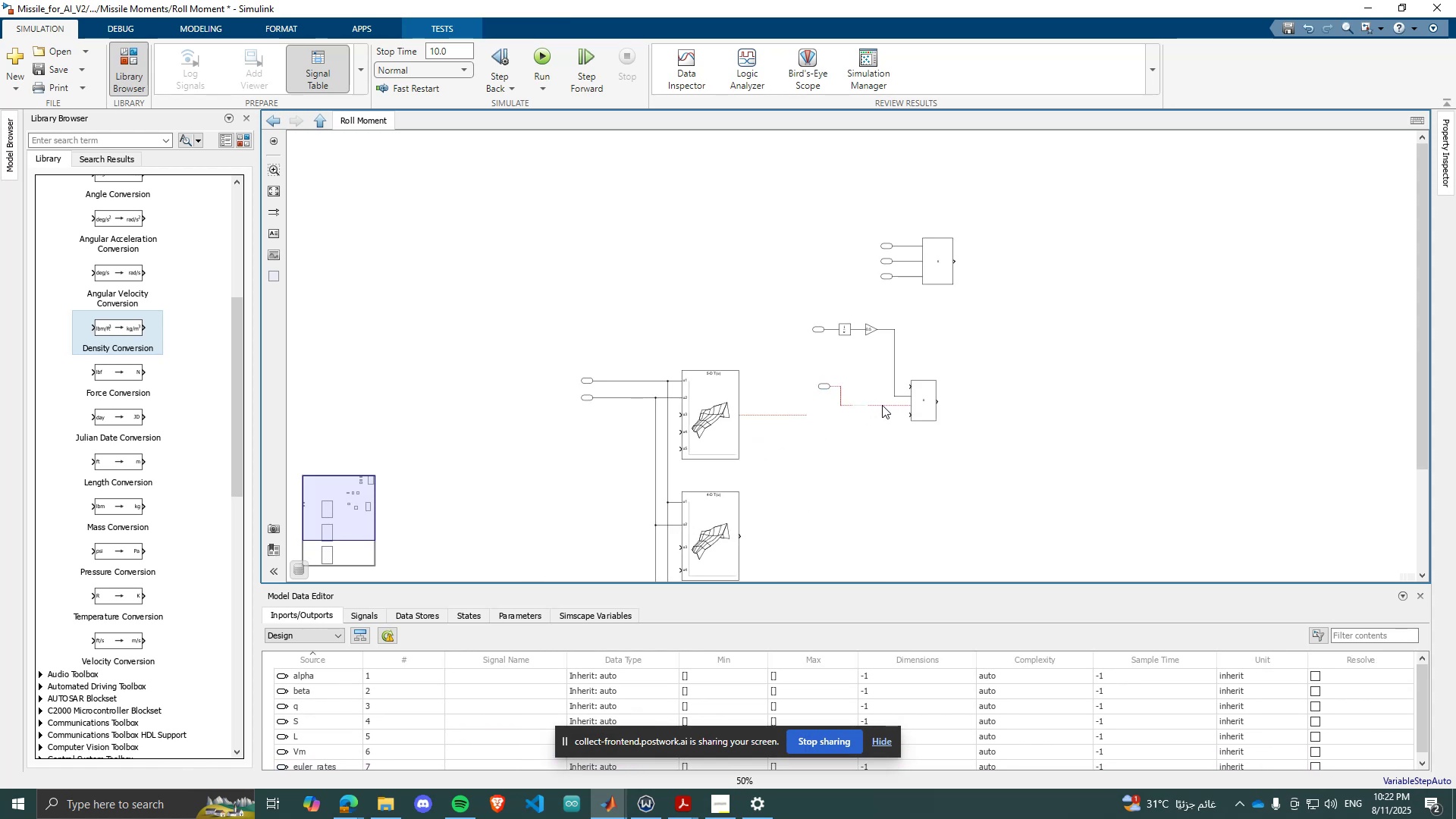 
left_click([882, 405])
 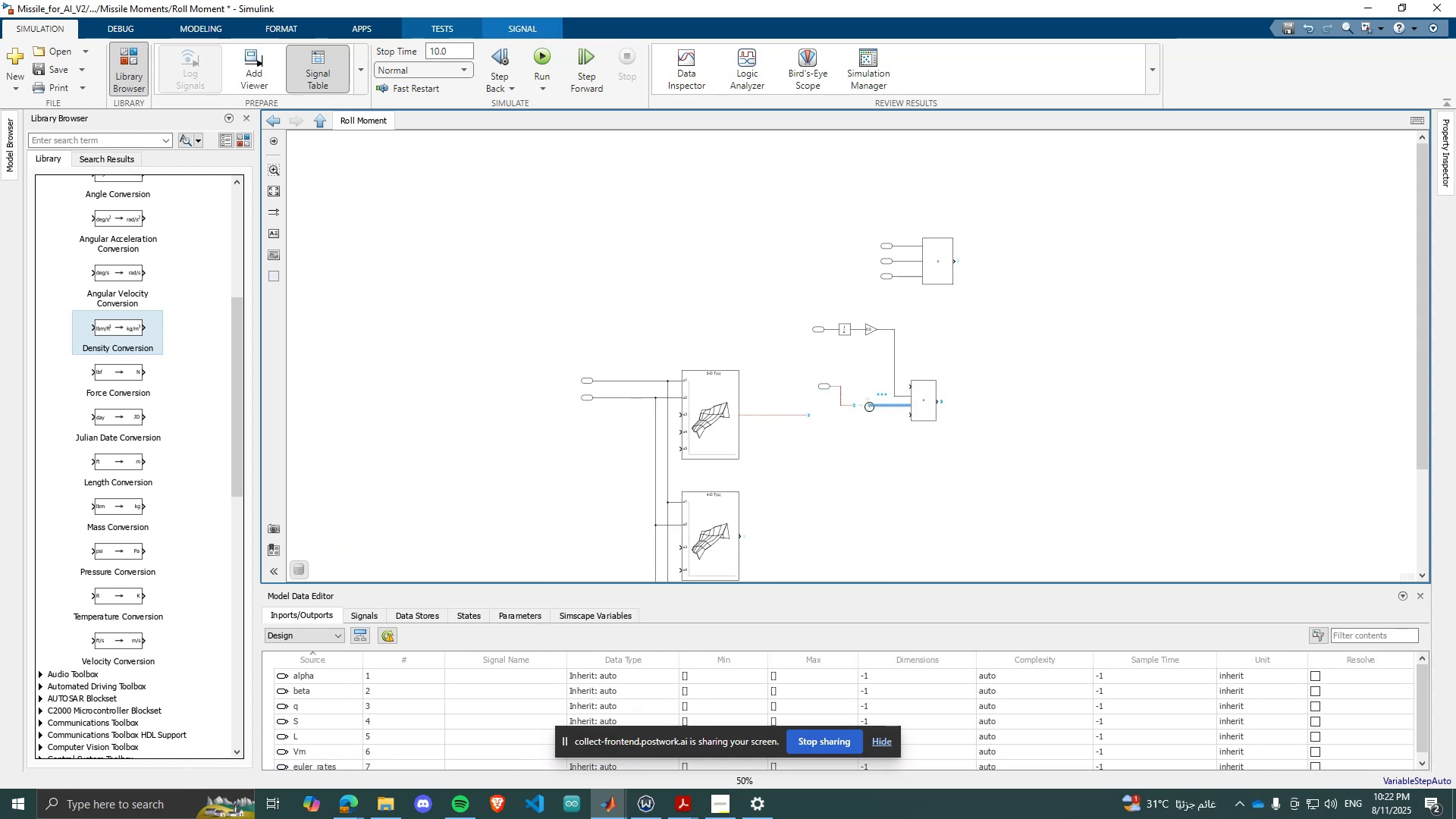 
key(Delete)
 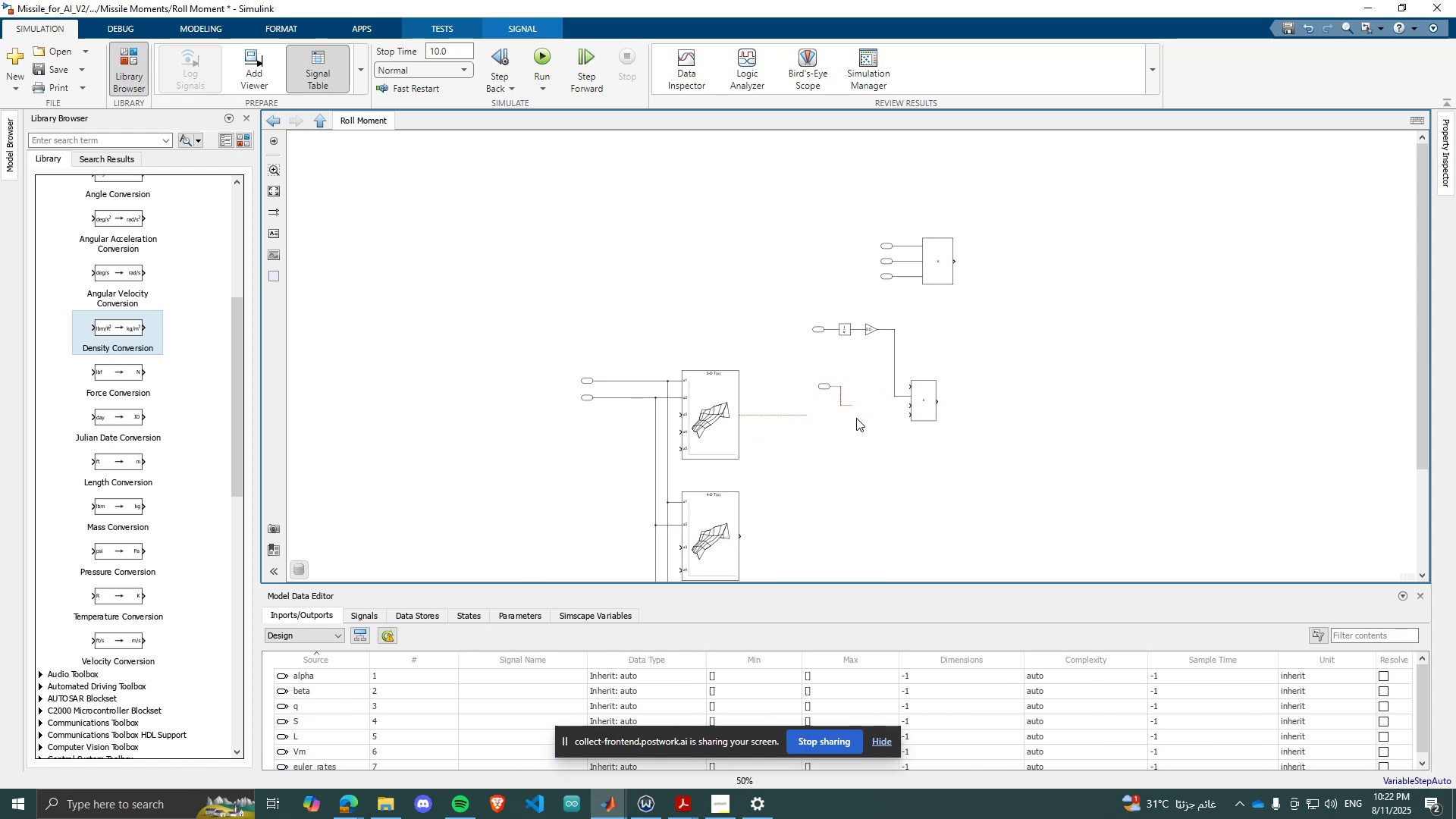 
scroll: coordinate [856, 418], scroll_direction: up, amount: 2.0
 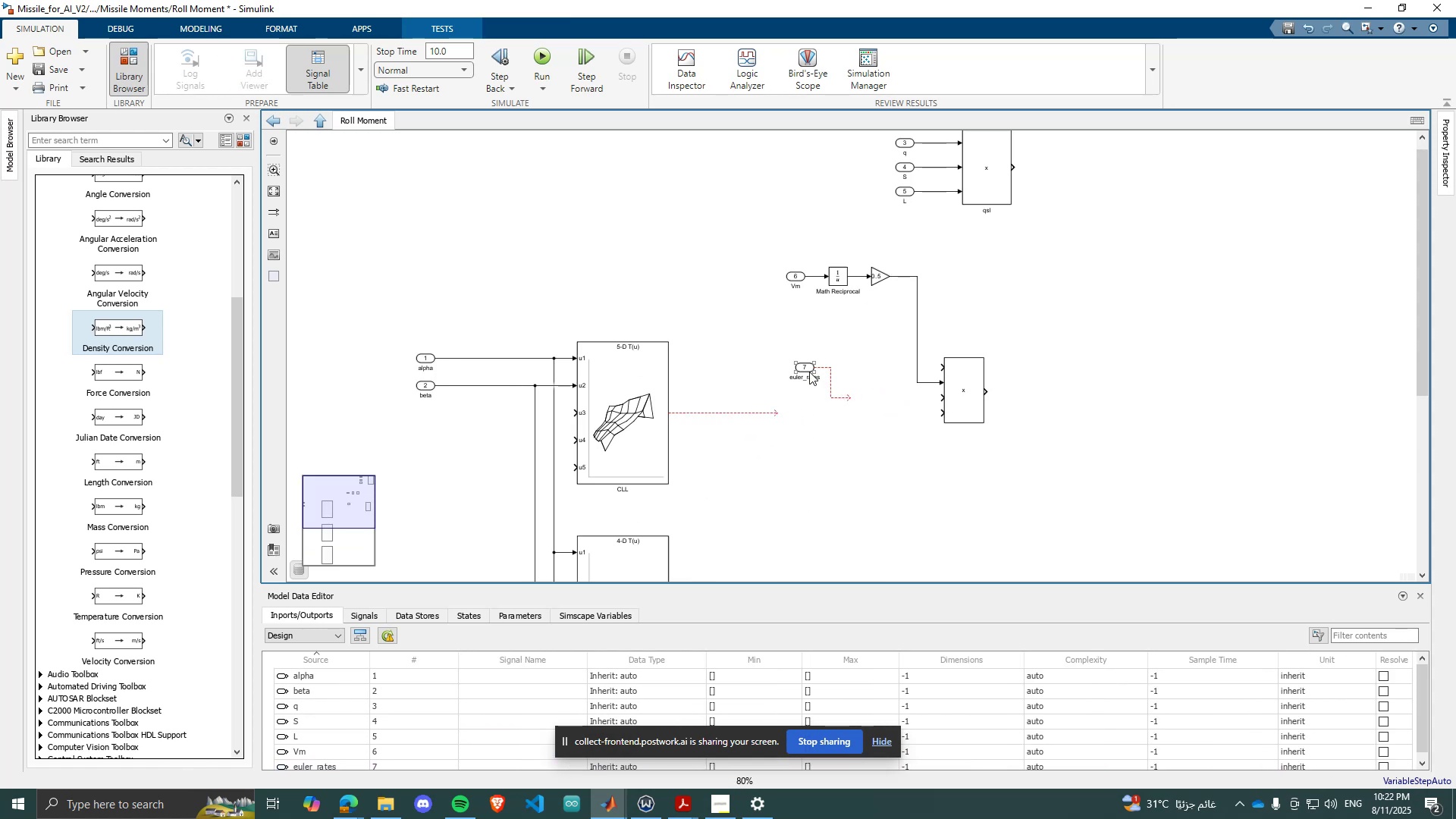 
left_click_drag(start_coordinate=[805, 369], to_coordinate=[905, 232])
 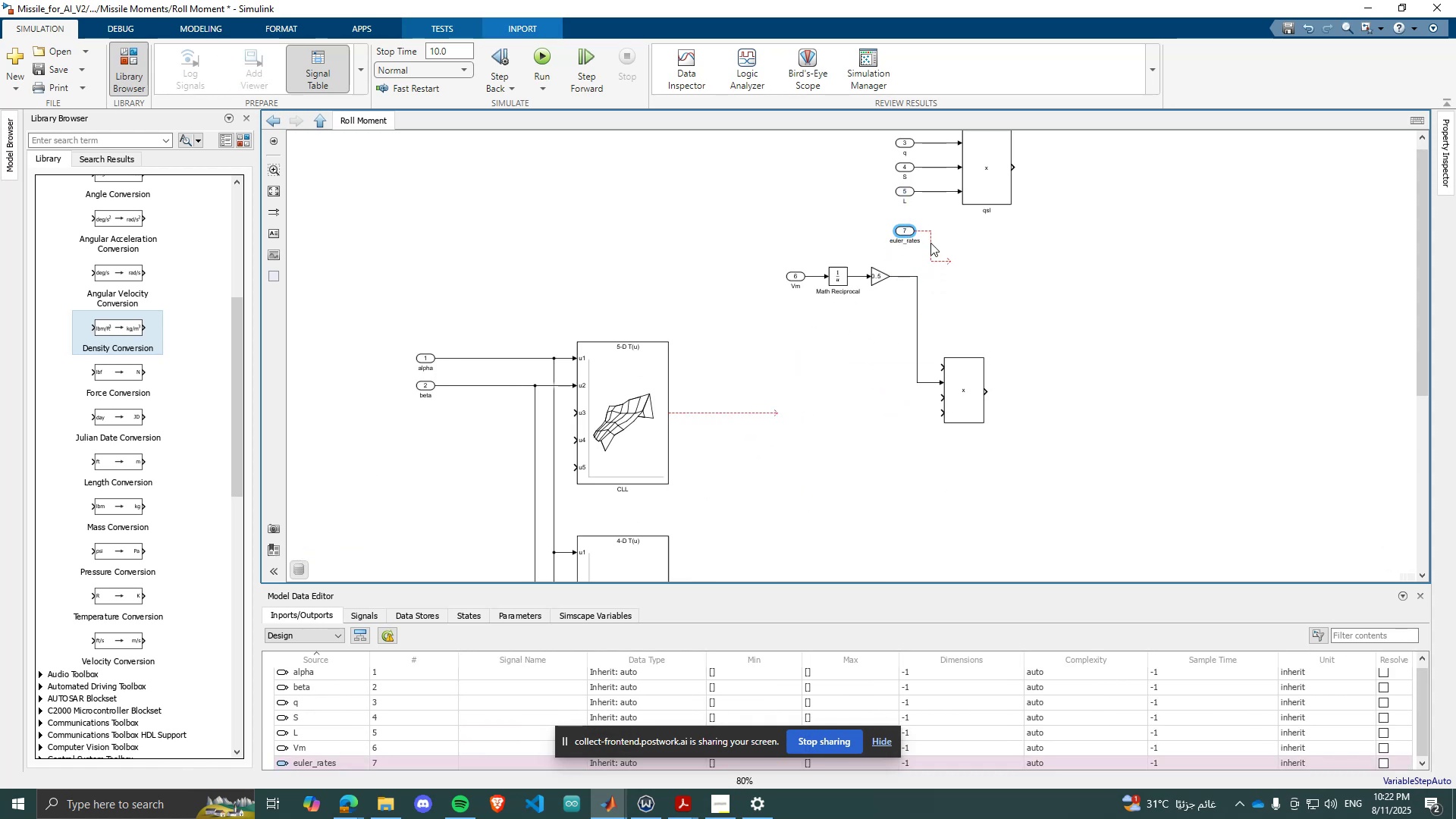 
left_click([930, 243])
 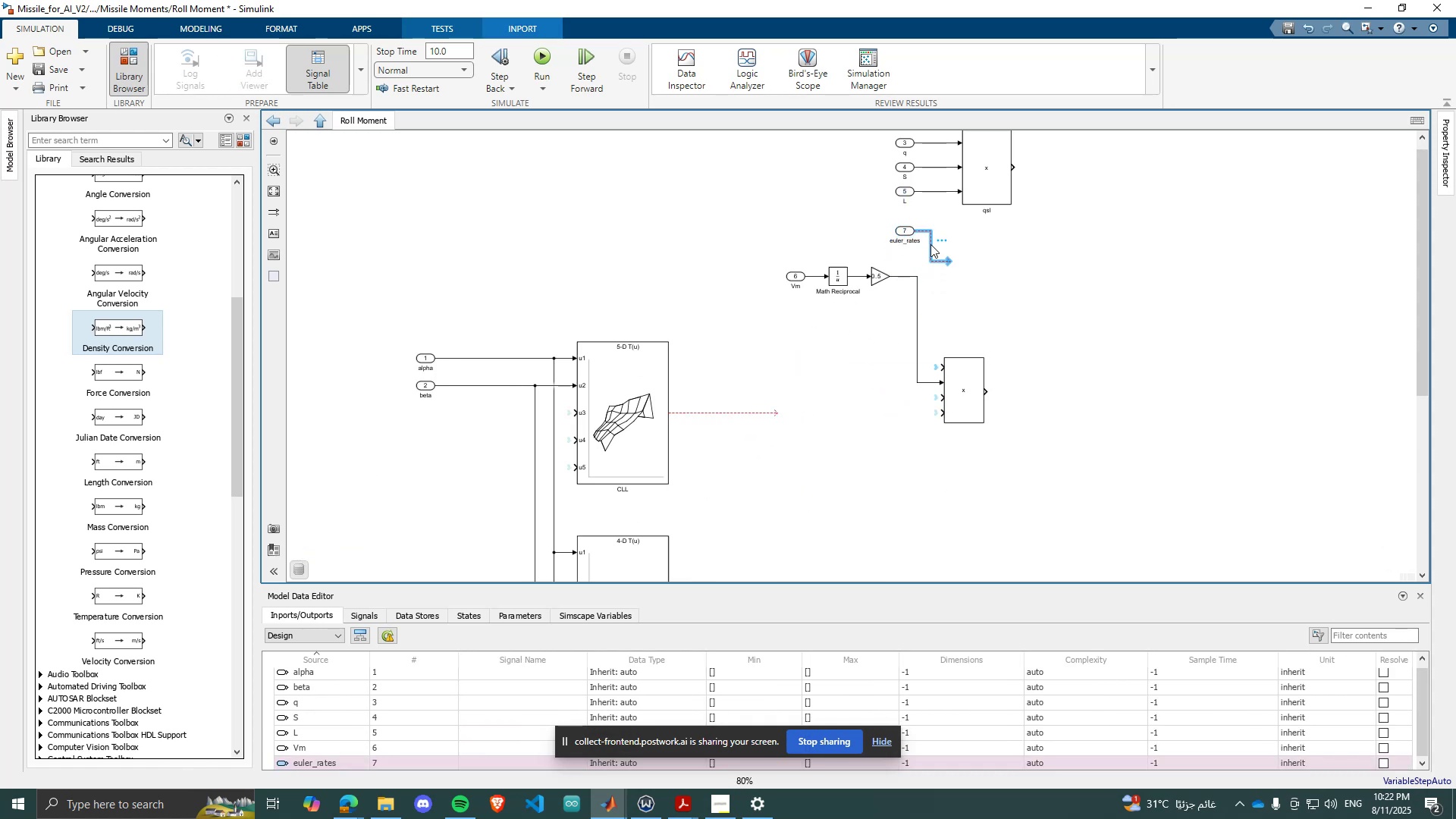 
key(Delete)
 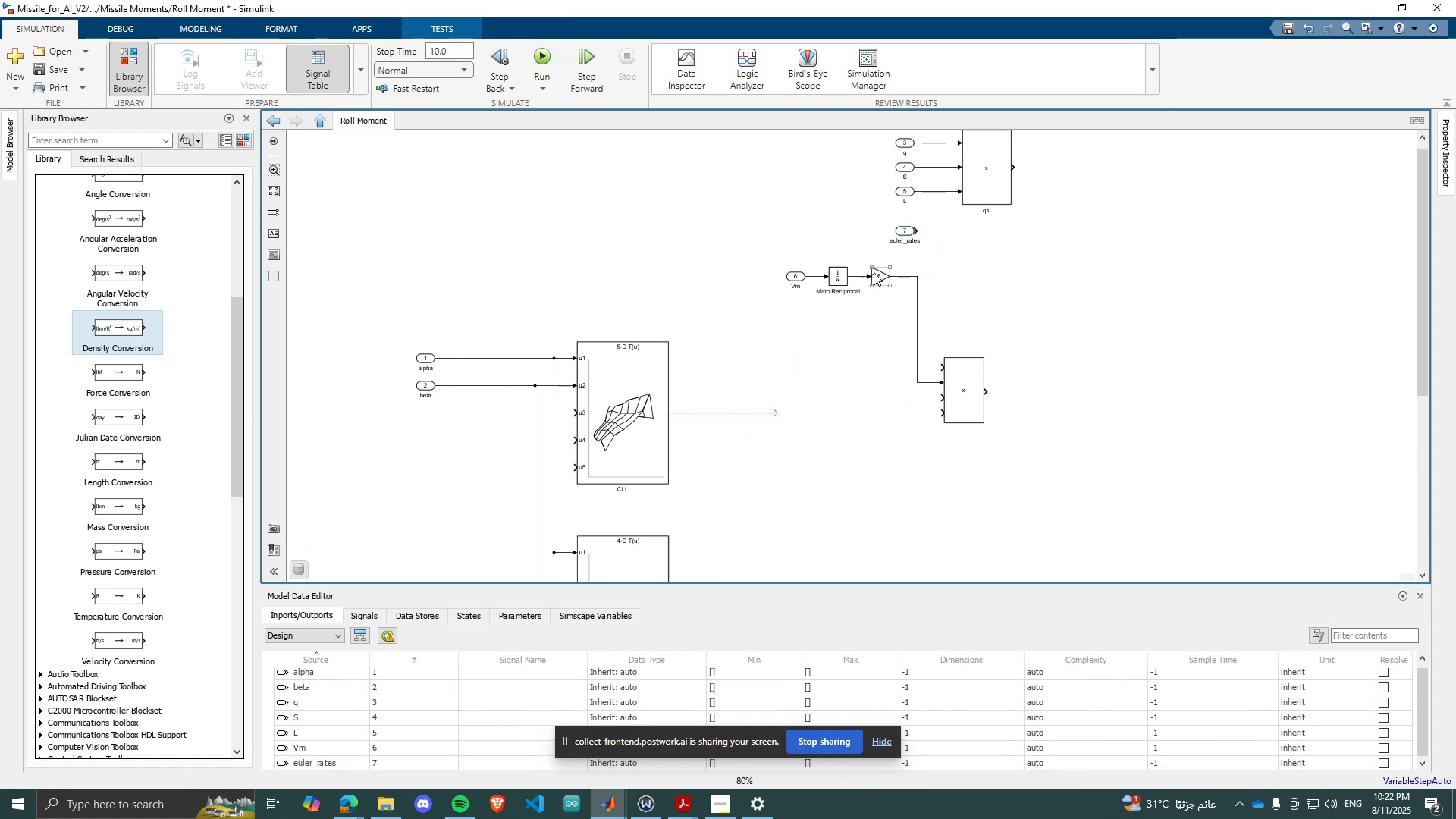 
left_click_drag(start_coordinate=[899, 262], to_coordinate=[792, 287])
 